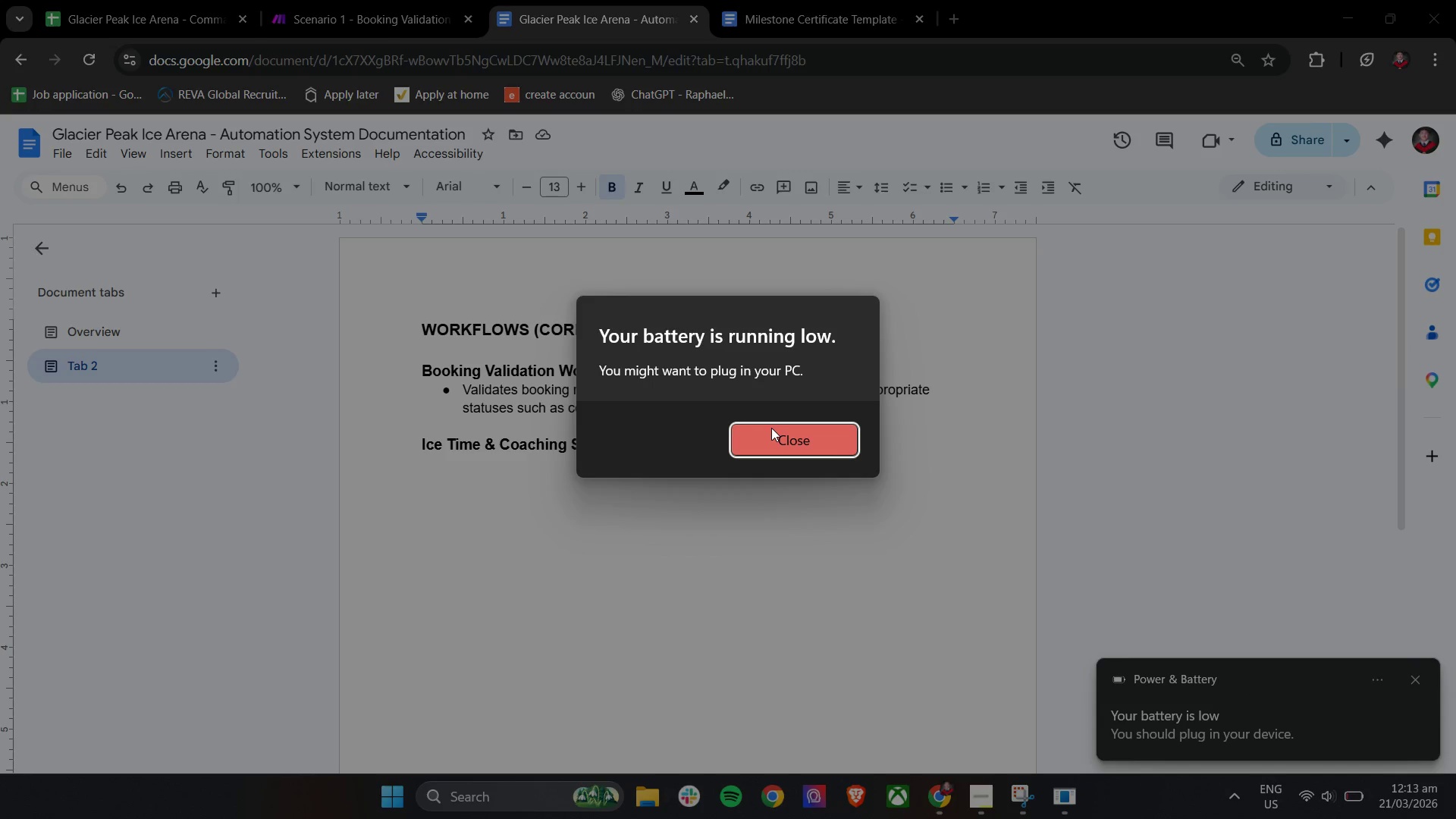 
key(Tab)
 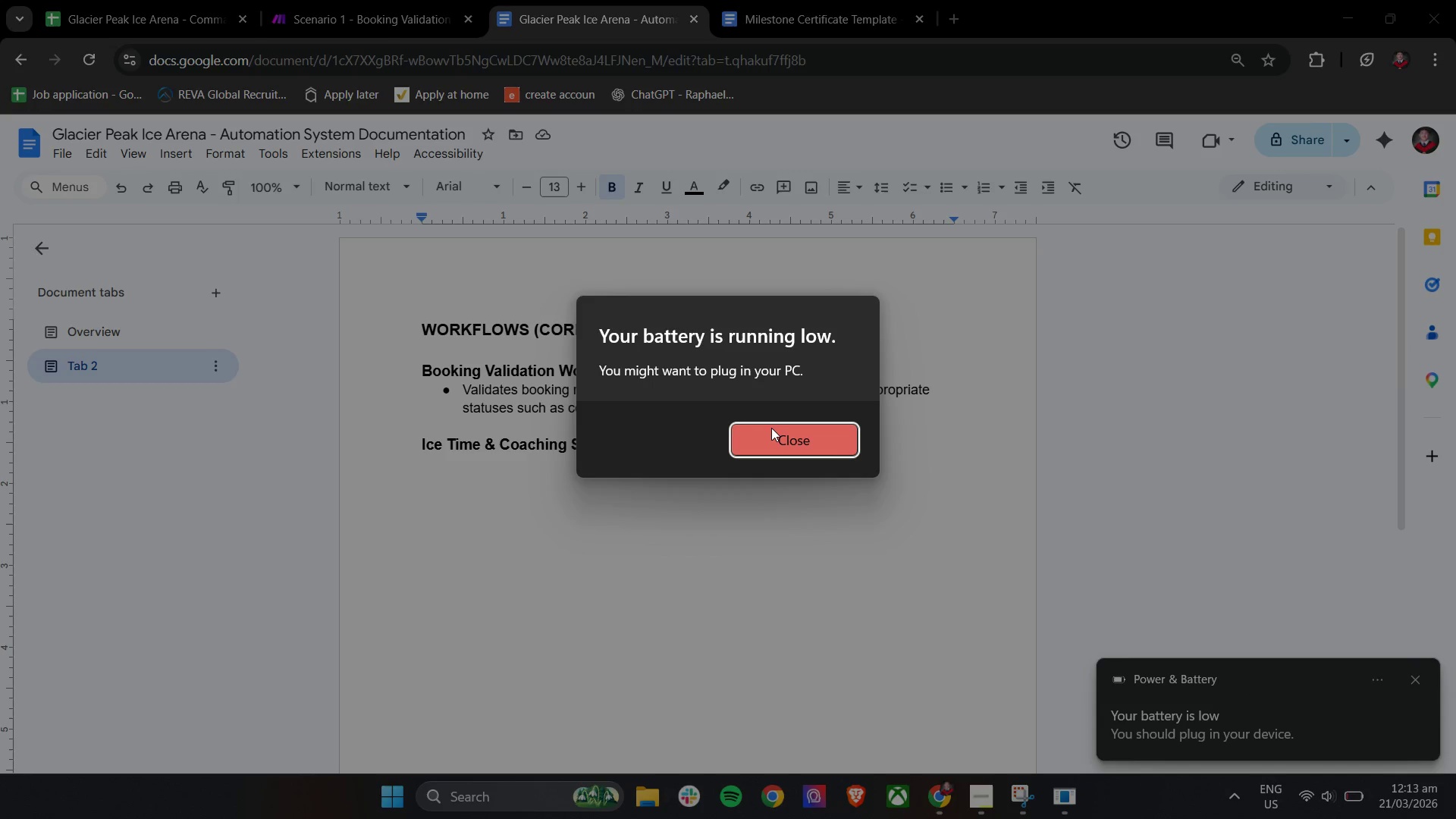 
left_click([771, 428])
 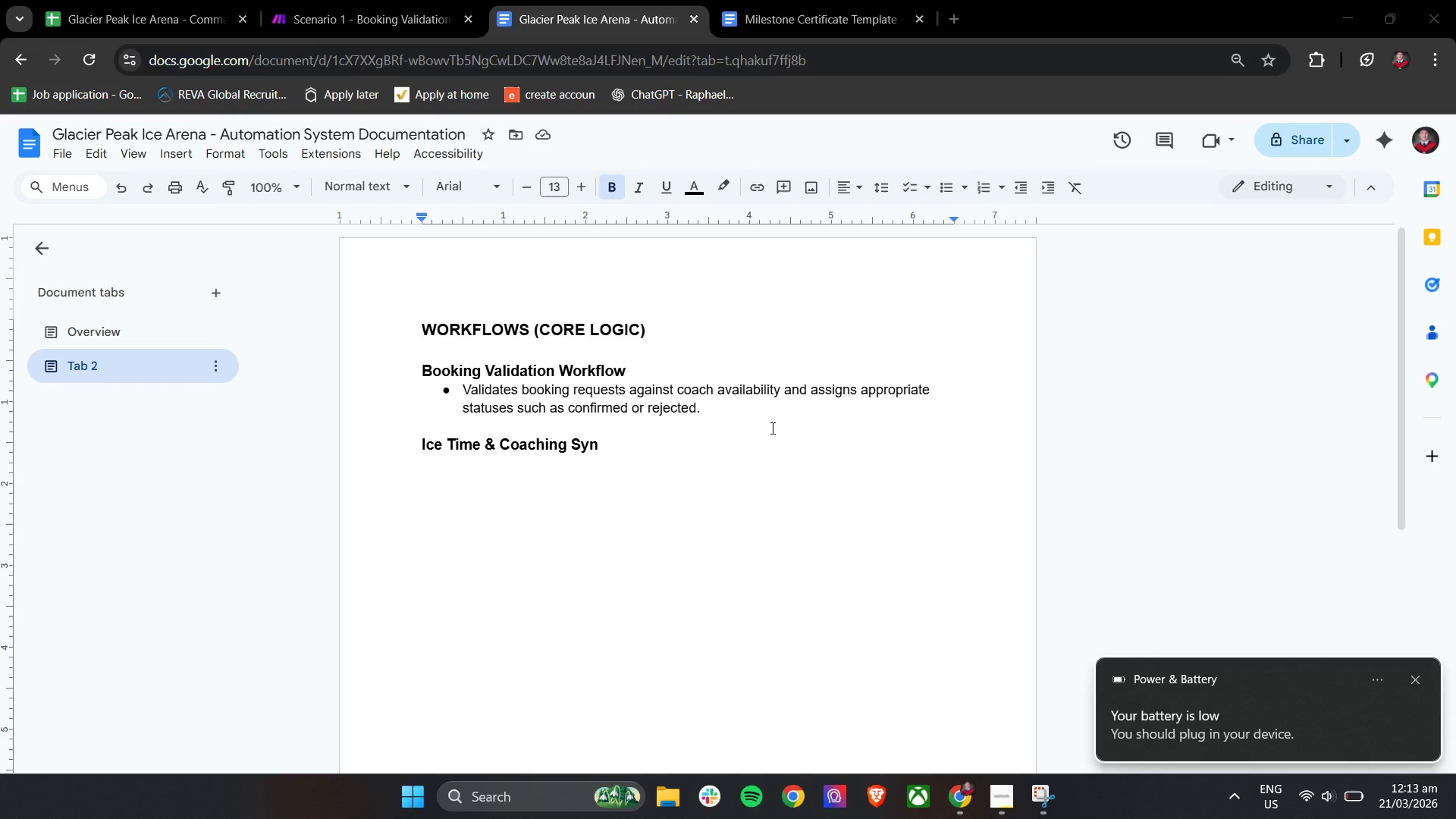 
left_click([737, 435])
 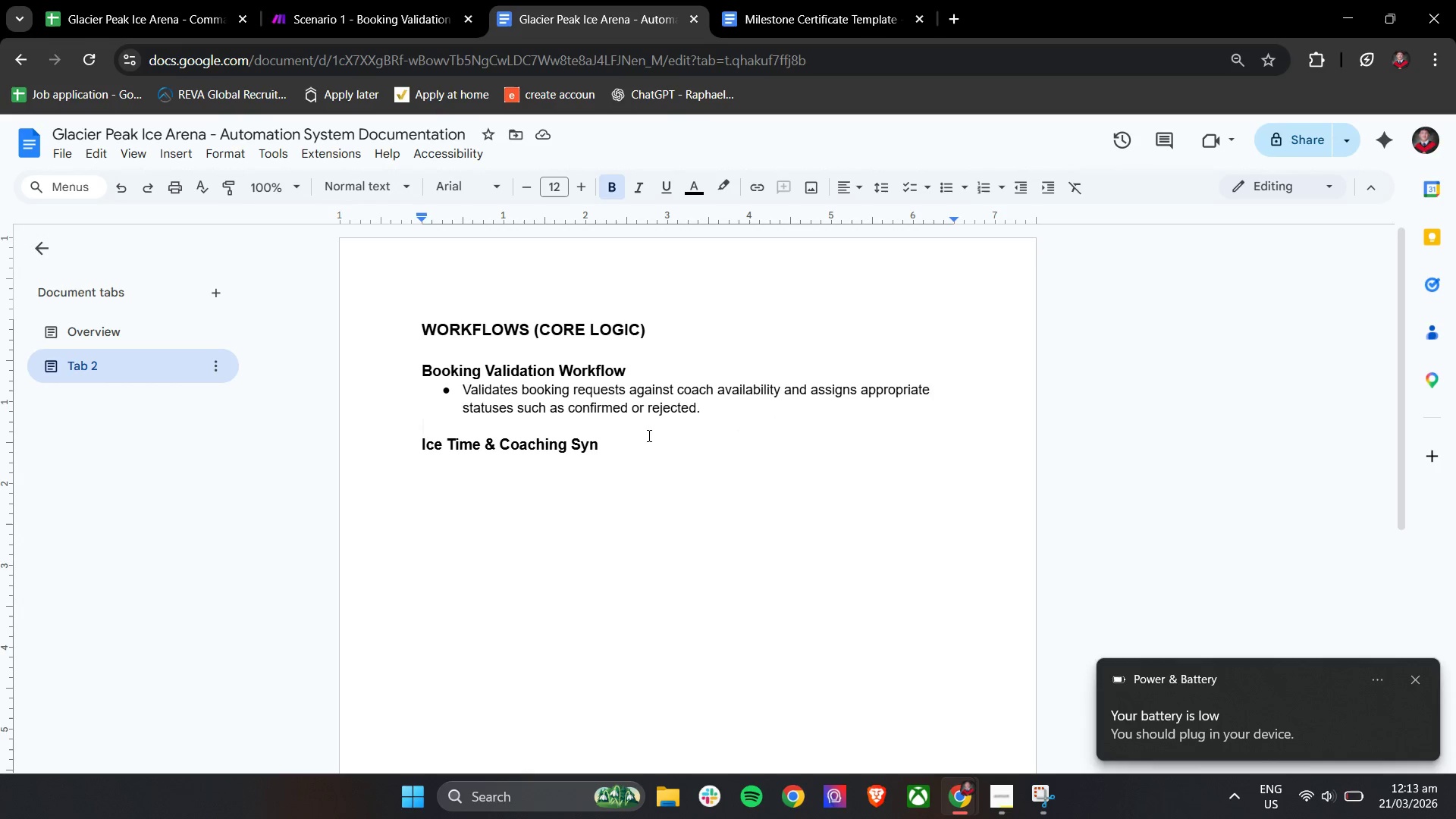 
left_click([618, 437])
 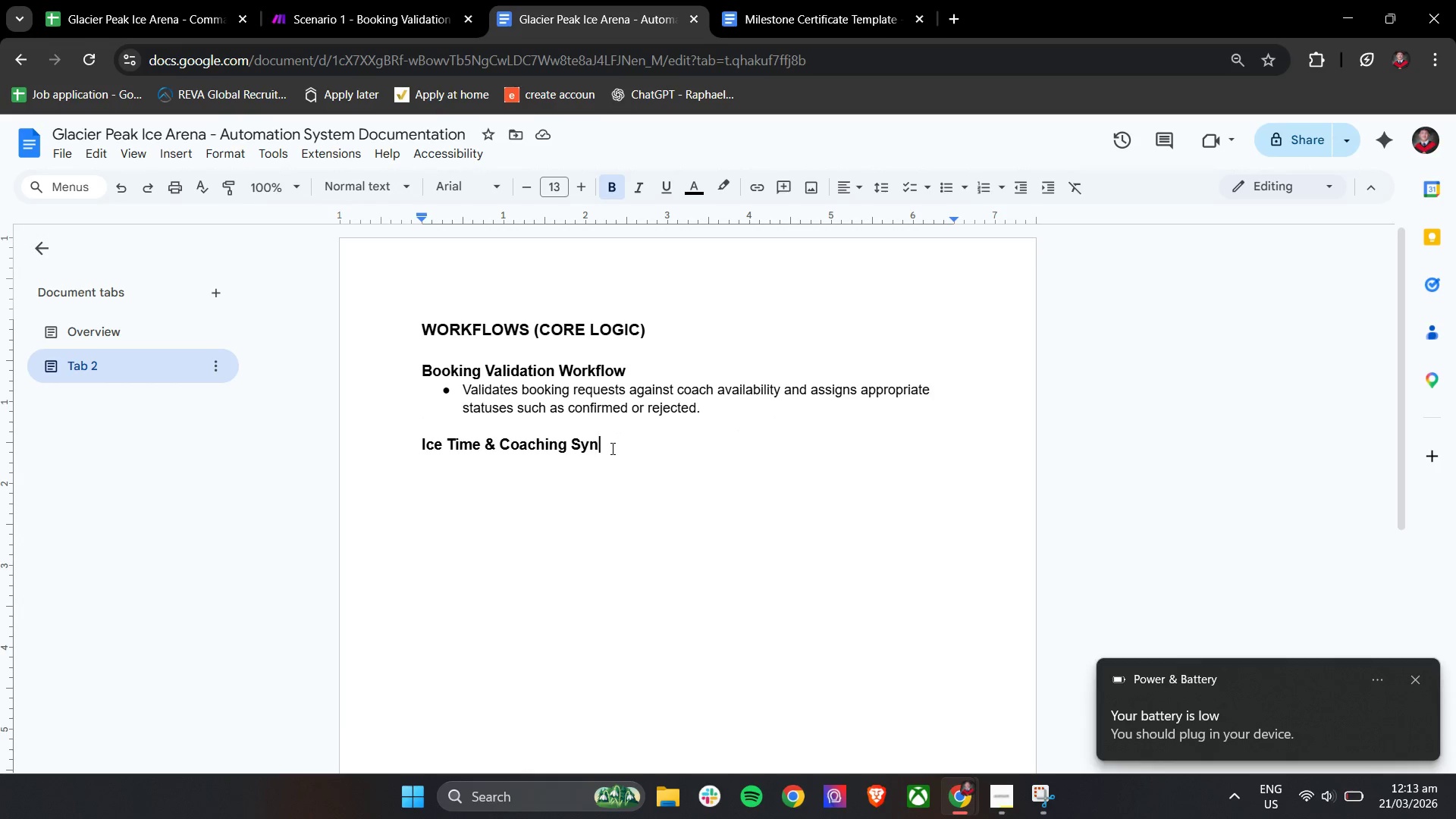 
key(C)
 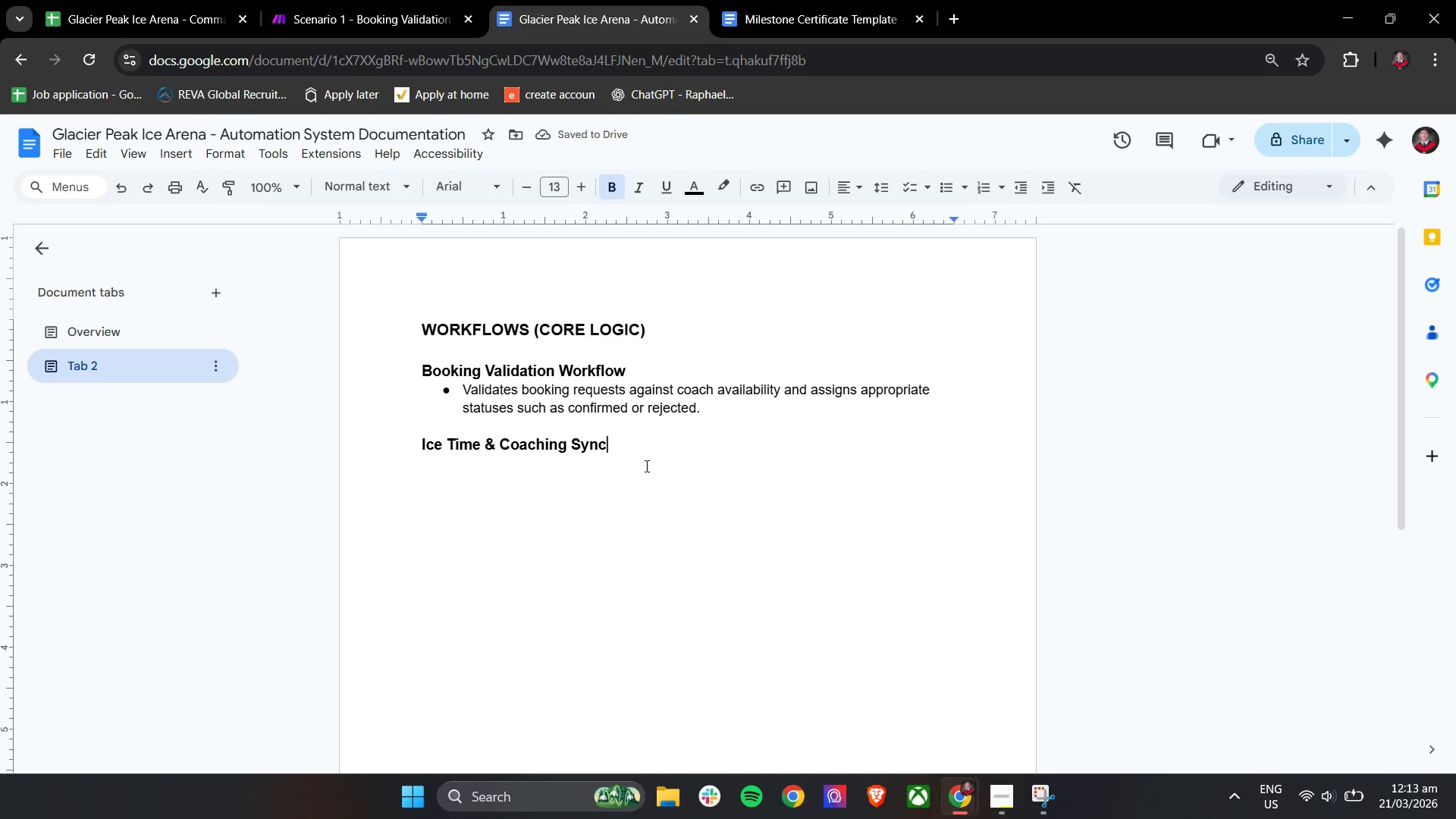 
key(Enter)
 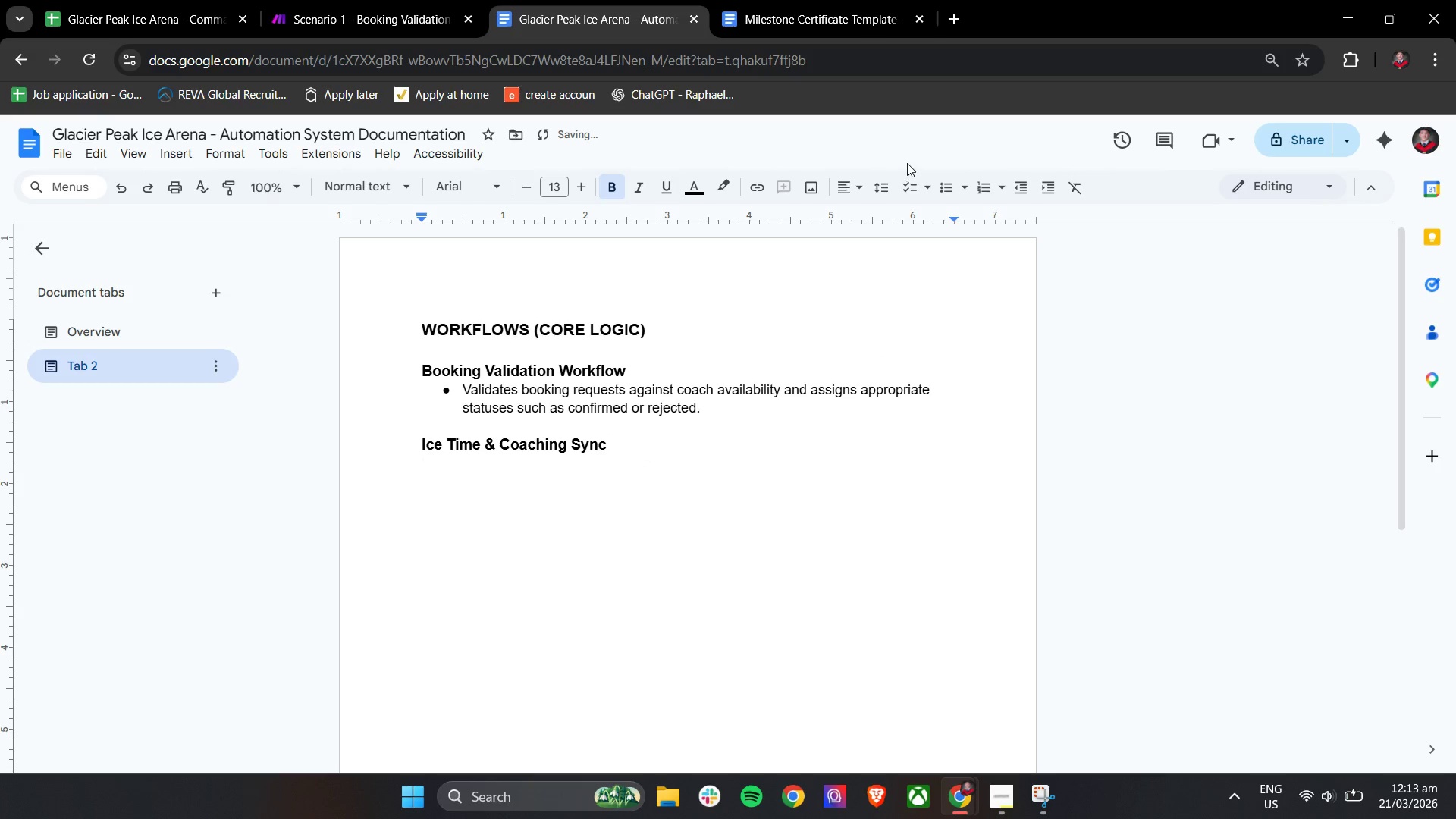 
left_click([948, 184])
 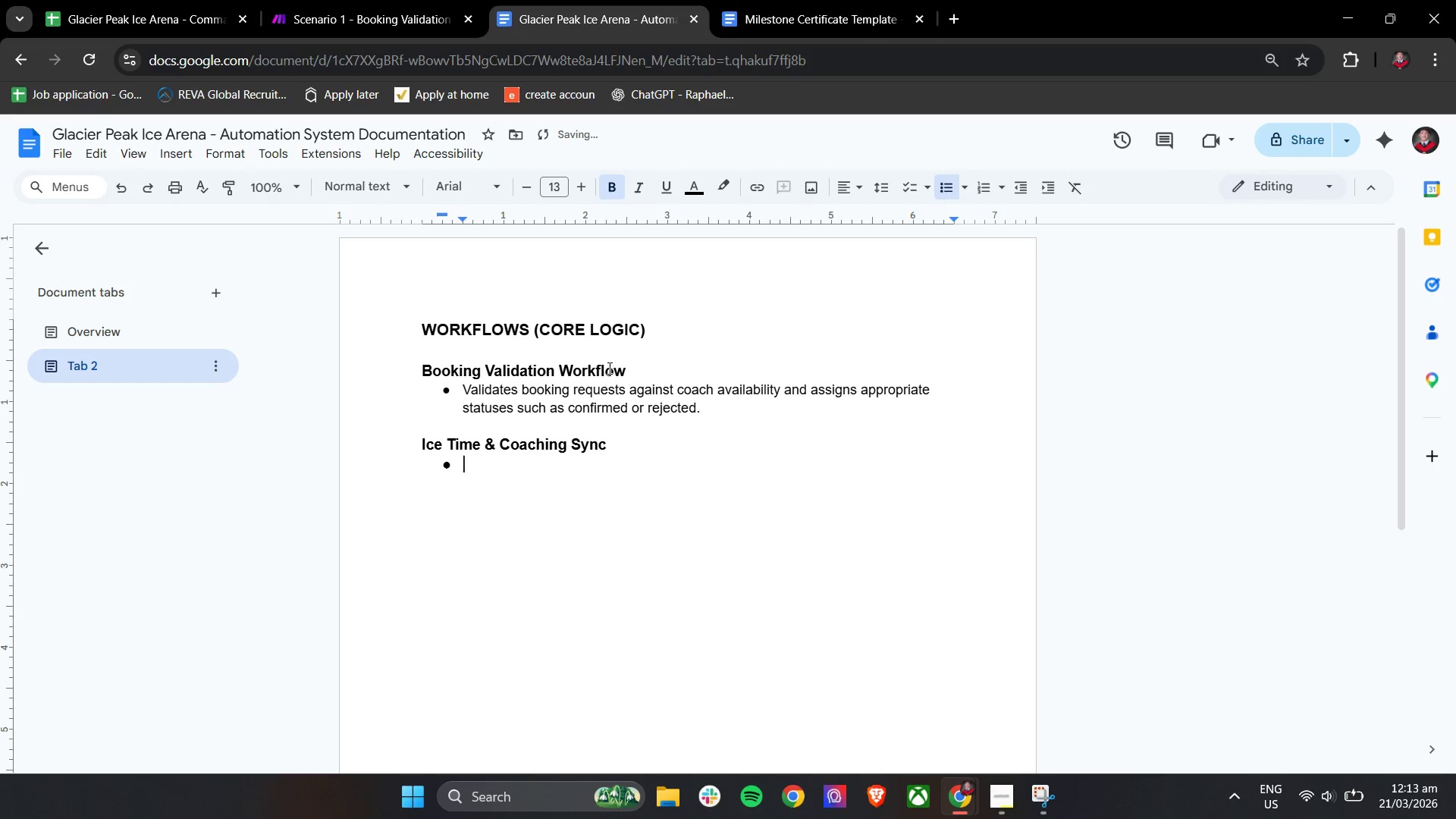 
left_click([530, 190])
 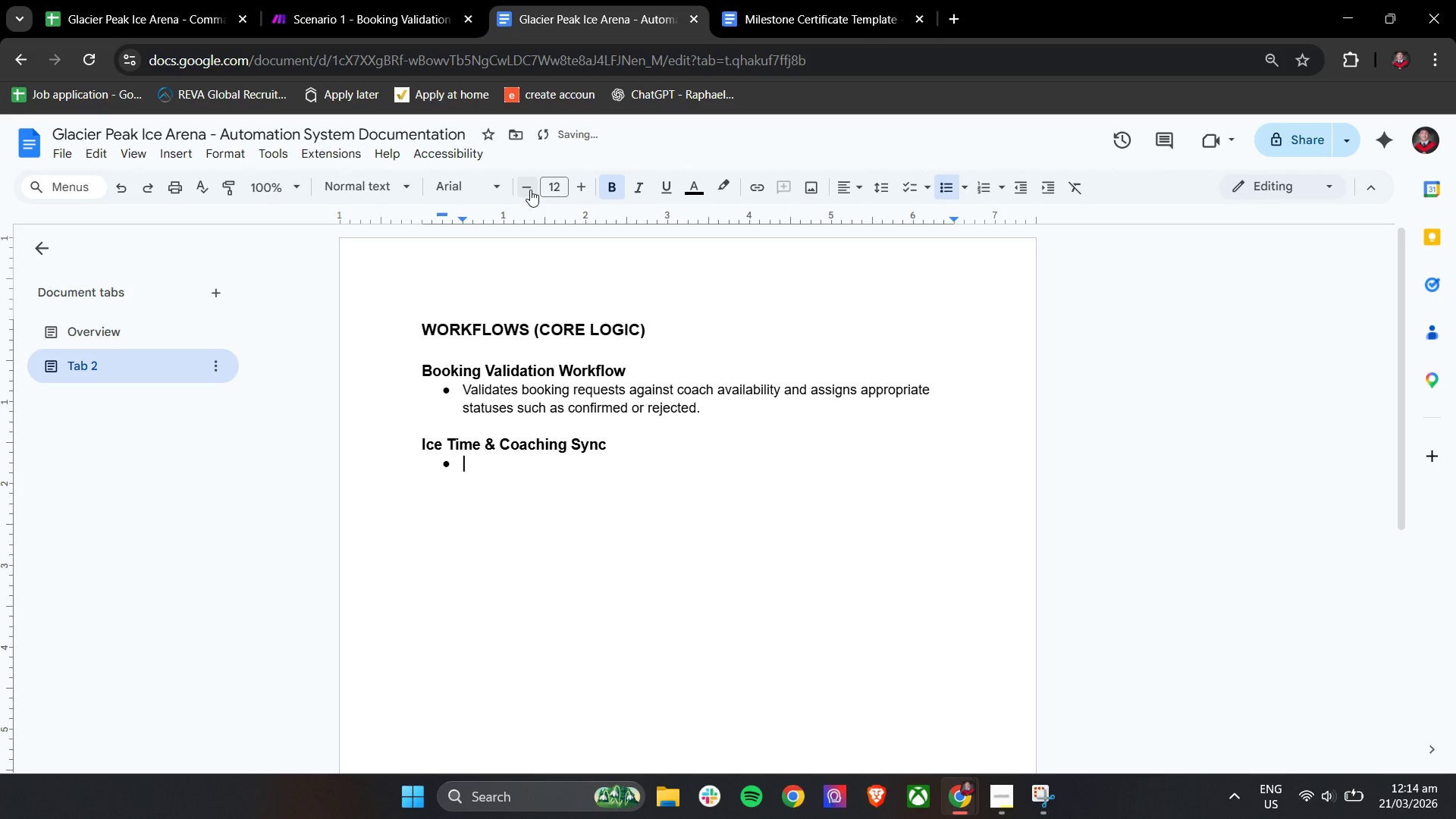 
key(Control+B)
 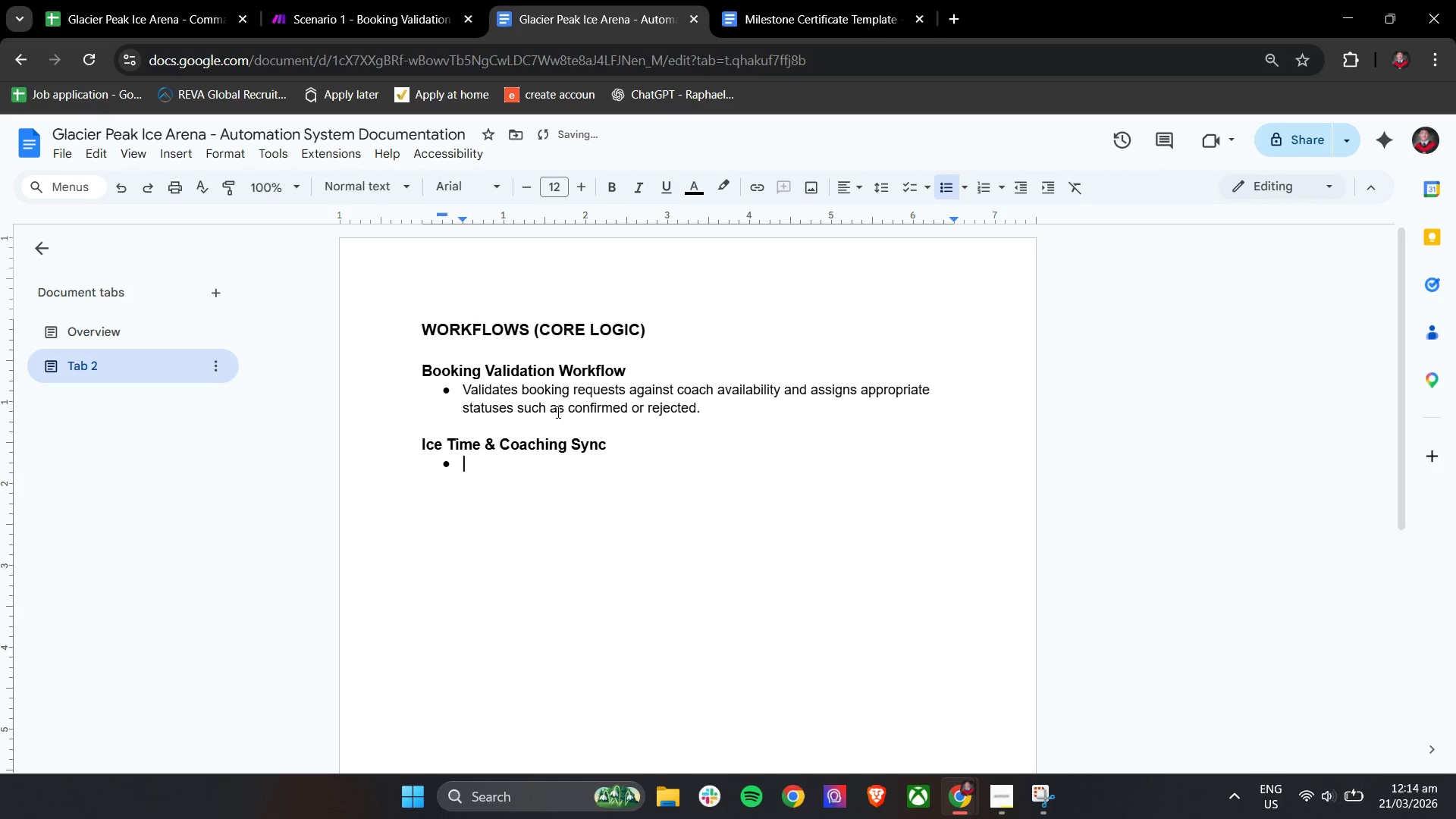 
type(Syc)
key(Backspace)
type(nchronizes booking data with o)
key(Backspace)
type(coach schedules and updates avaia)
key(Backspace)
type(lability in re)
key(Backspace)
type(al ti)
key(Backspace)
key(Backspace)
key(Backspace)
key(Backspace)
key(Backspace)
type(eal time.)
 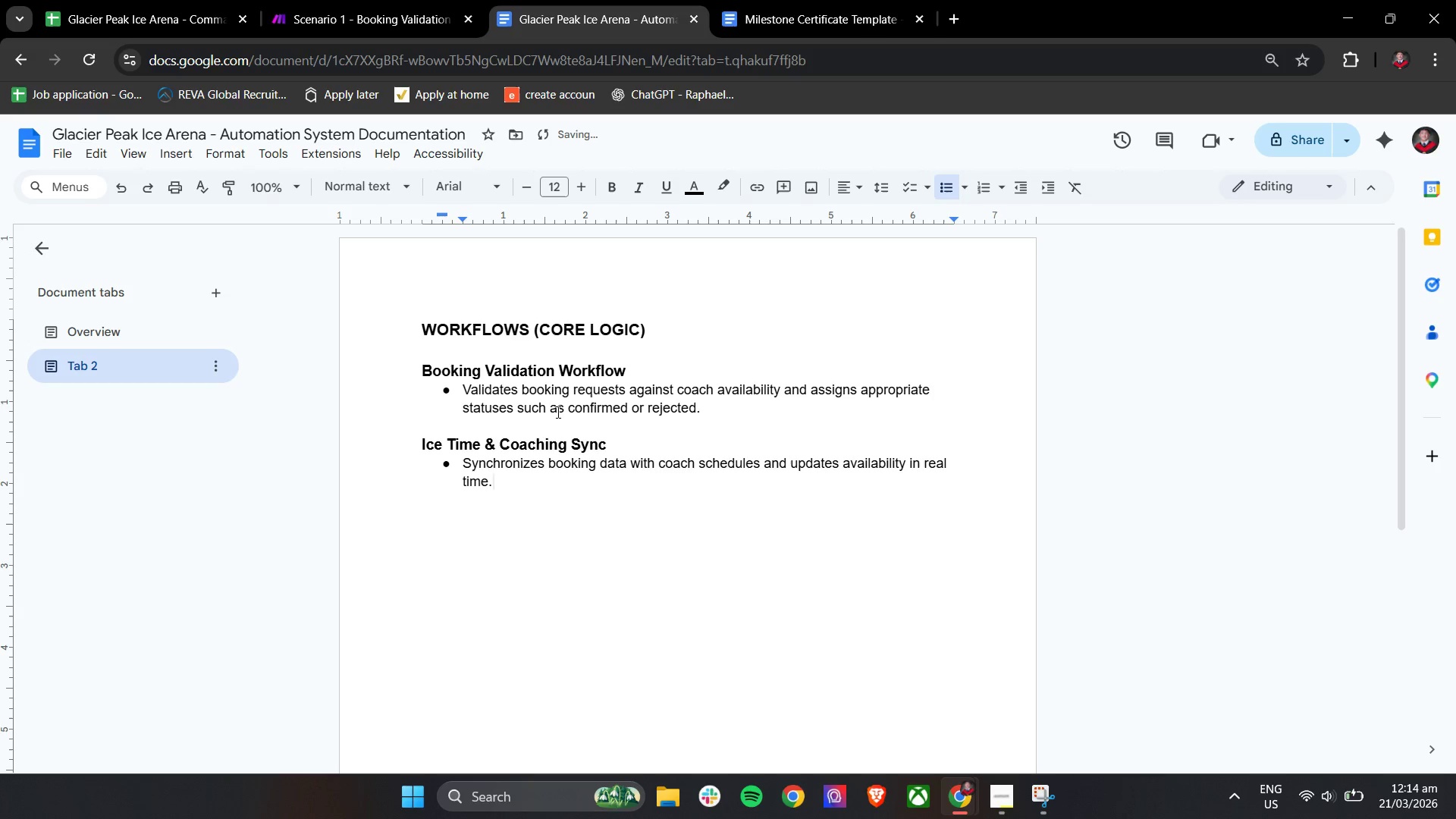 
key(Enter)
 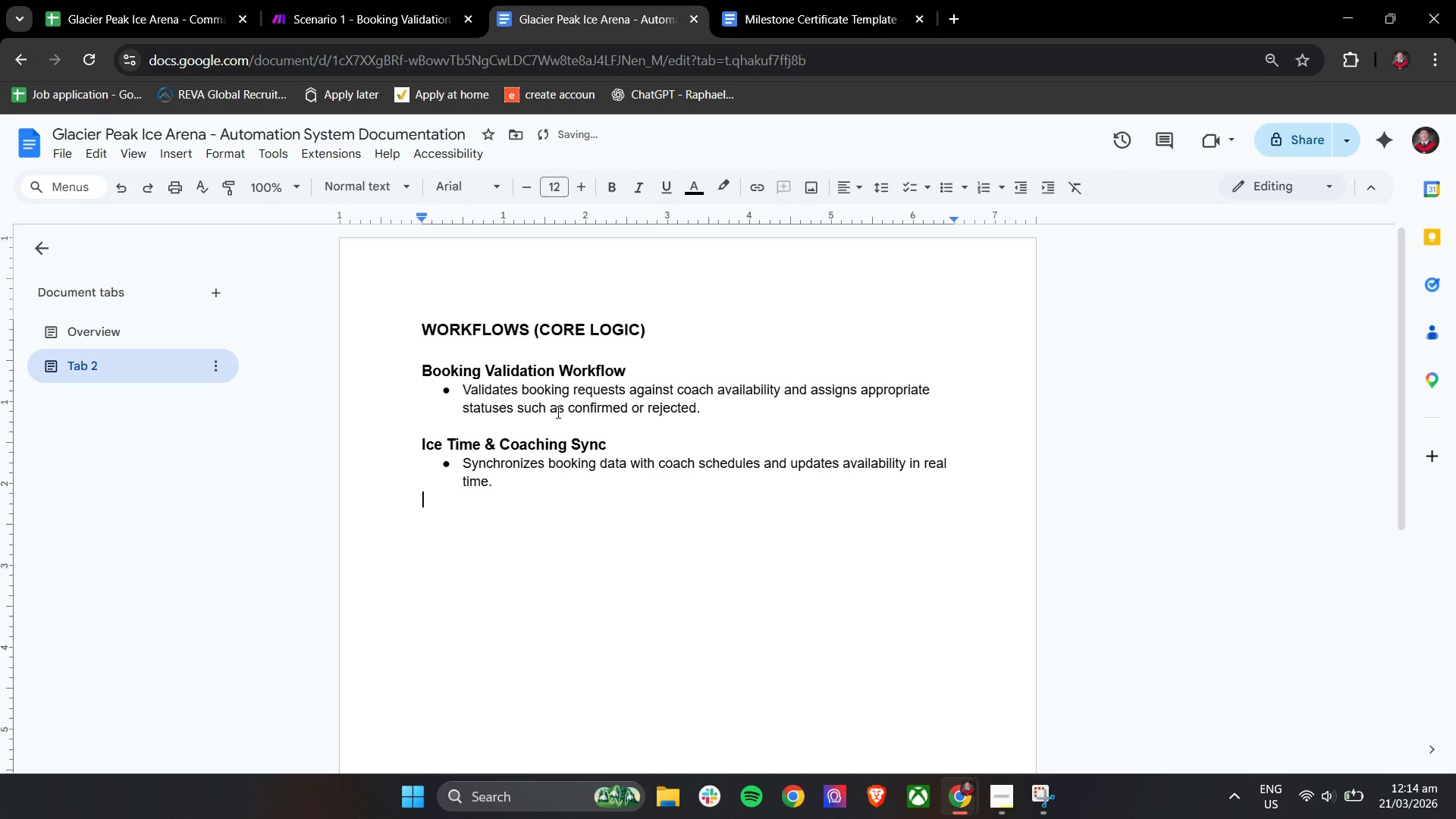 
key(Enter)
 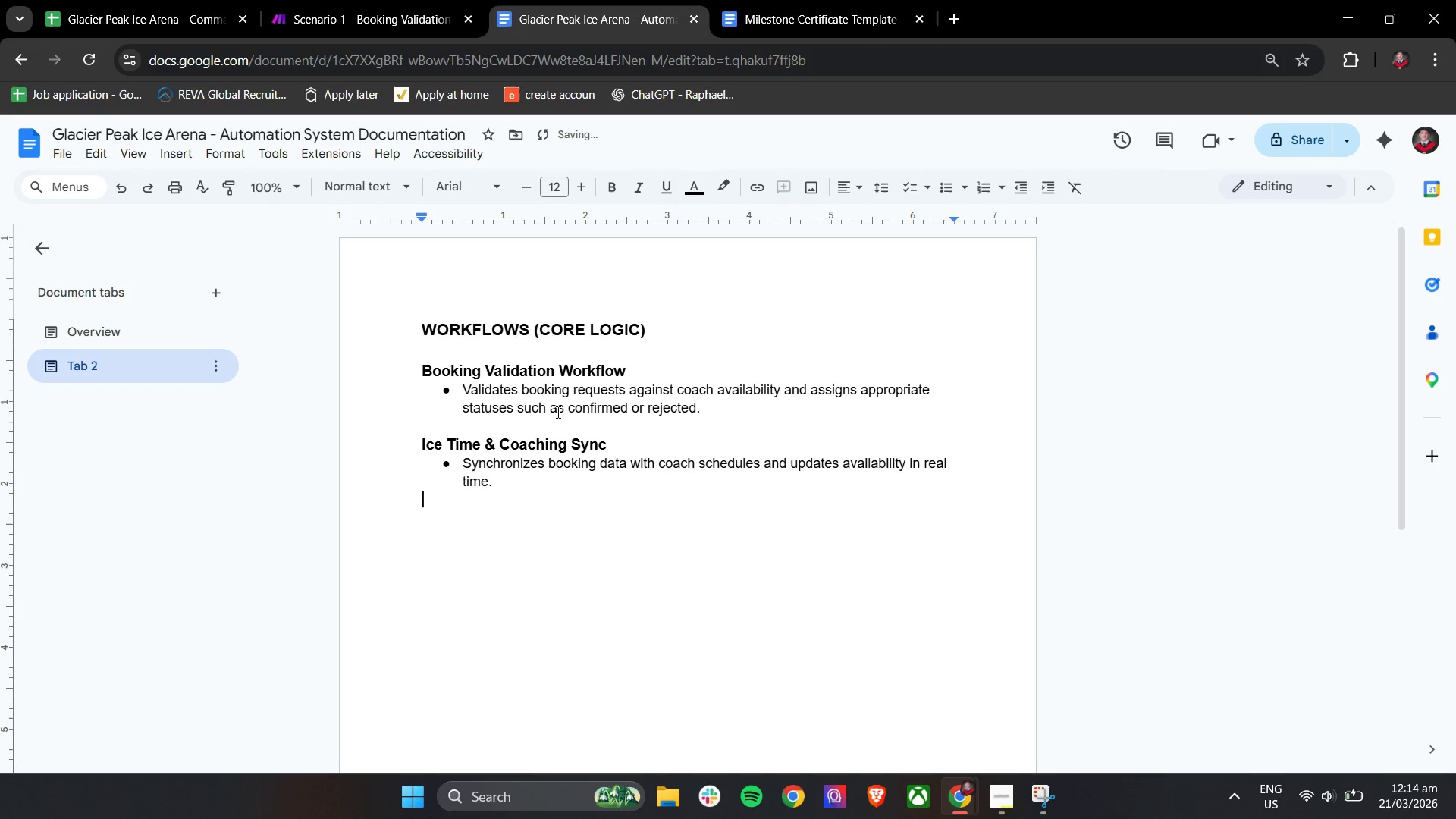 
key(Enter)
 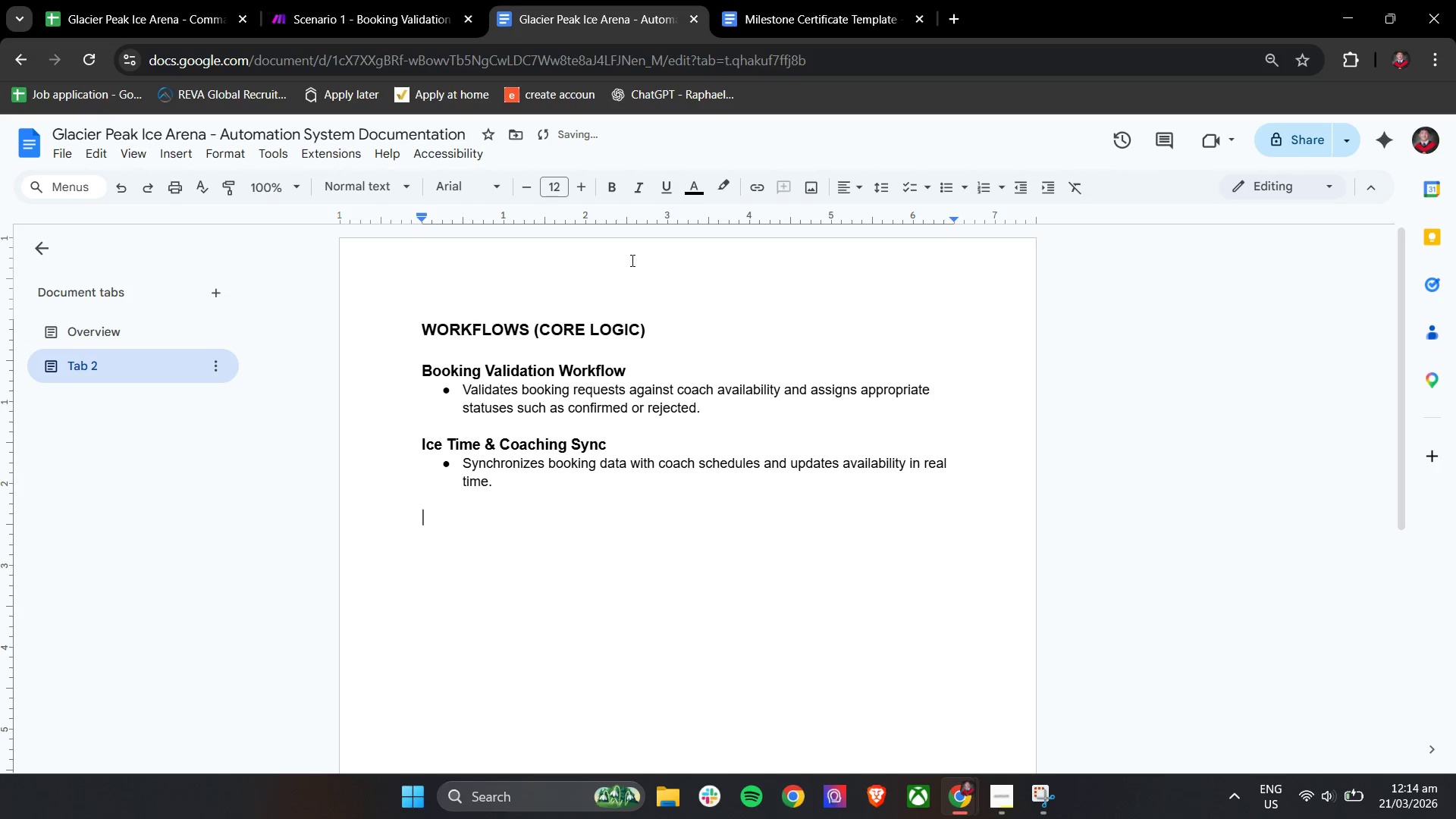 
left_click([578, 184])
 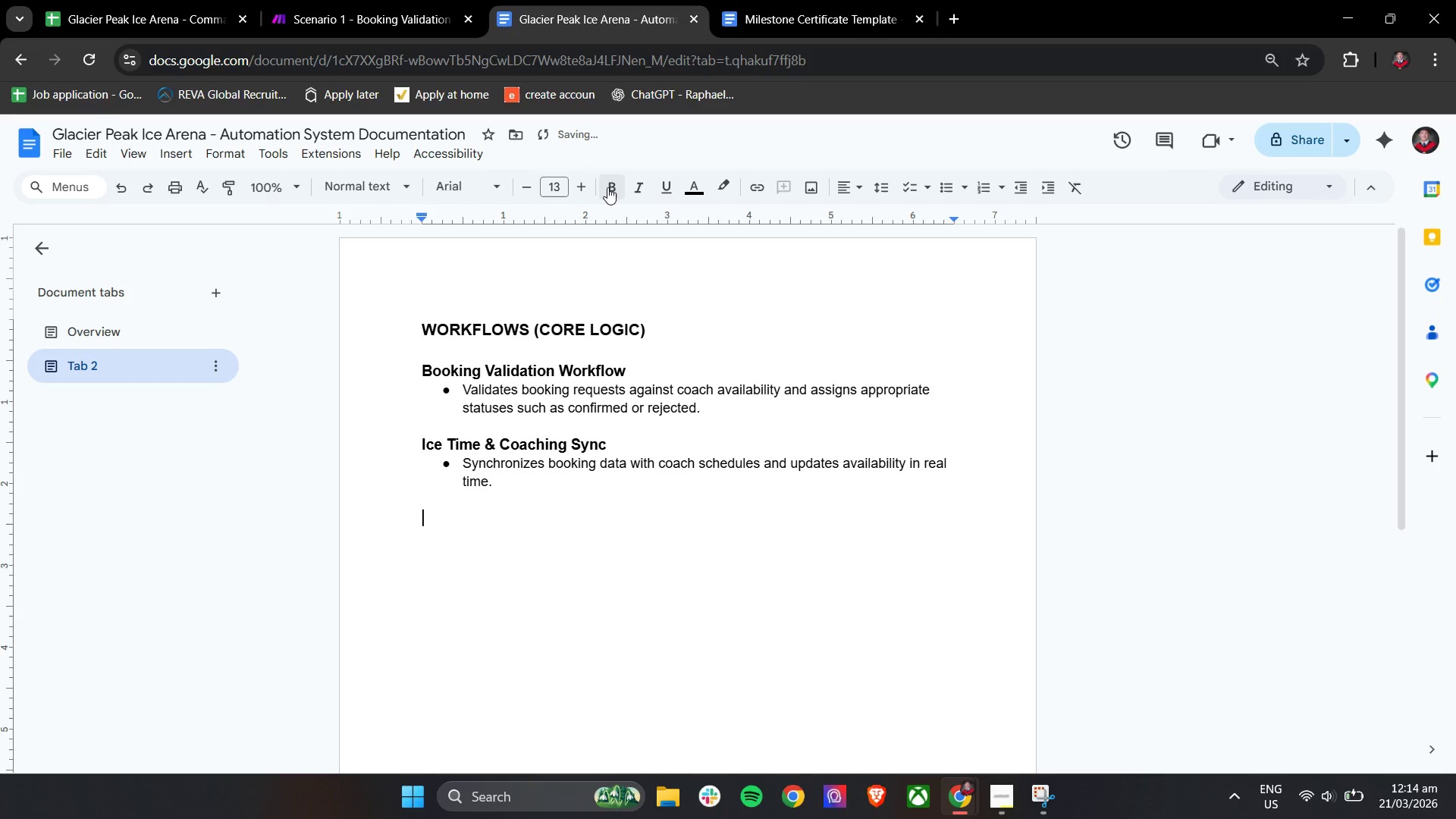 
left_click([613, 187])
 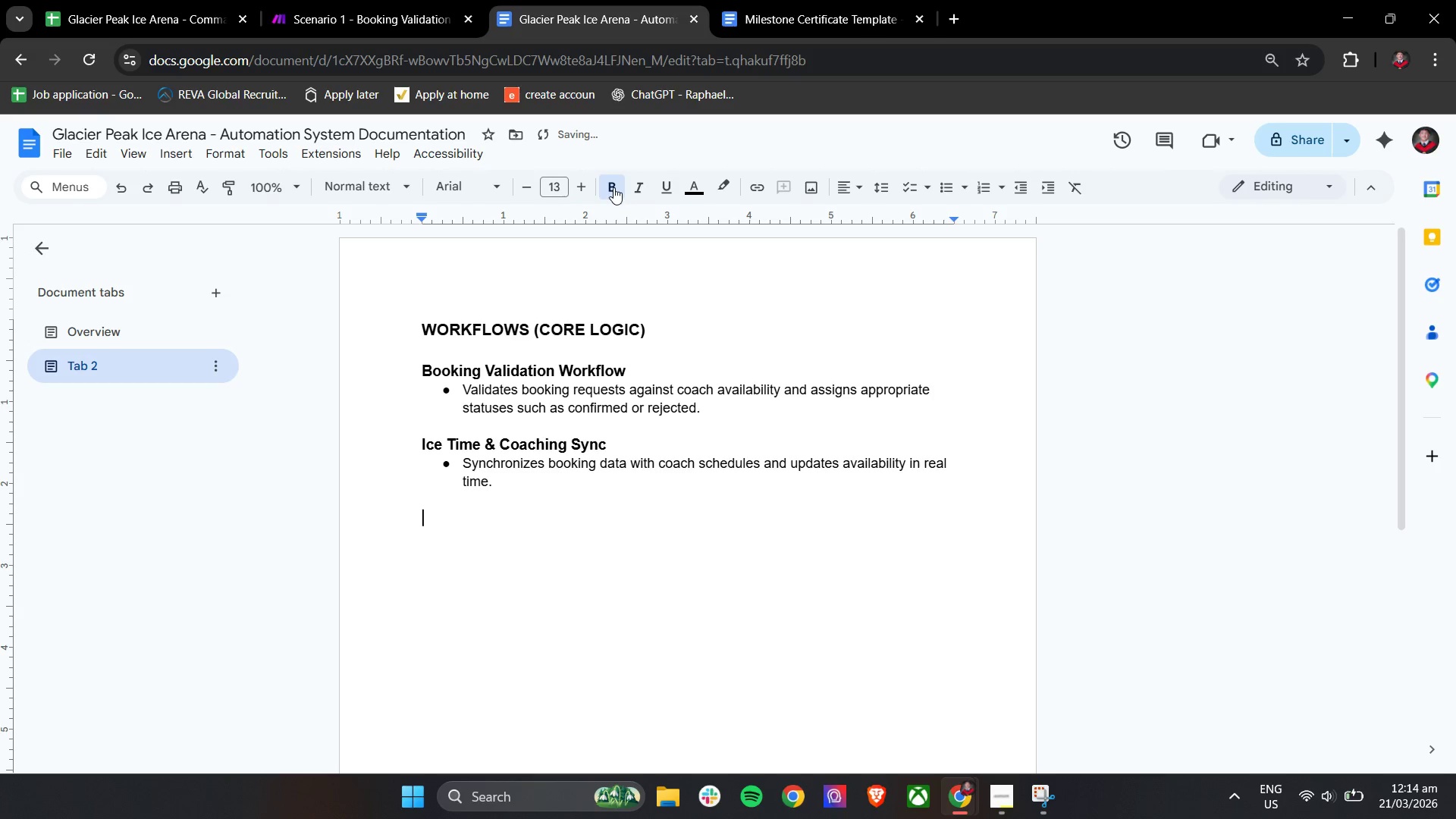 
type(Pro Shop Service Workflow)
 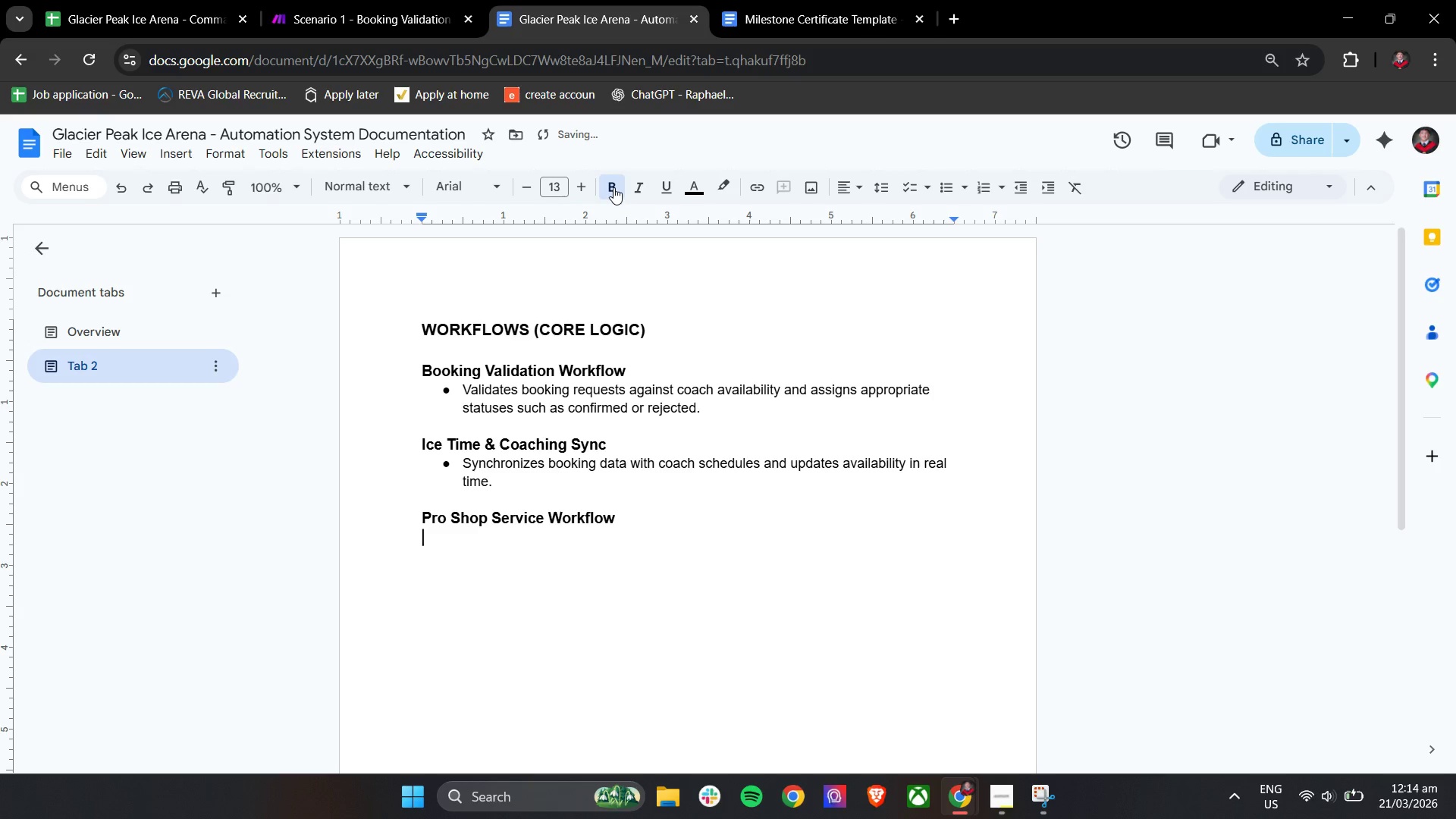 
 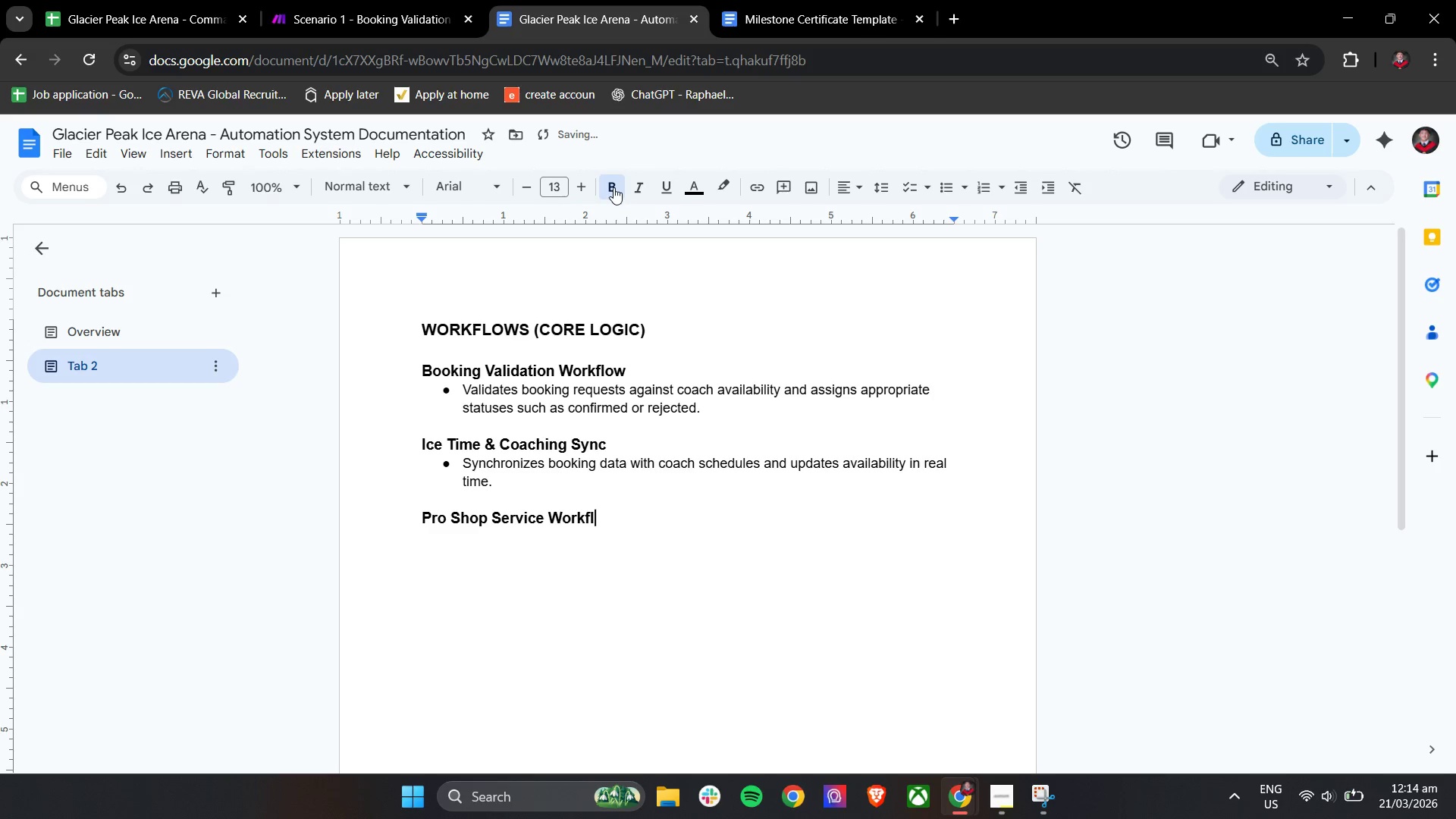 
key(Enter)
 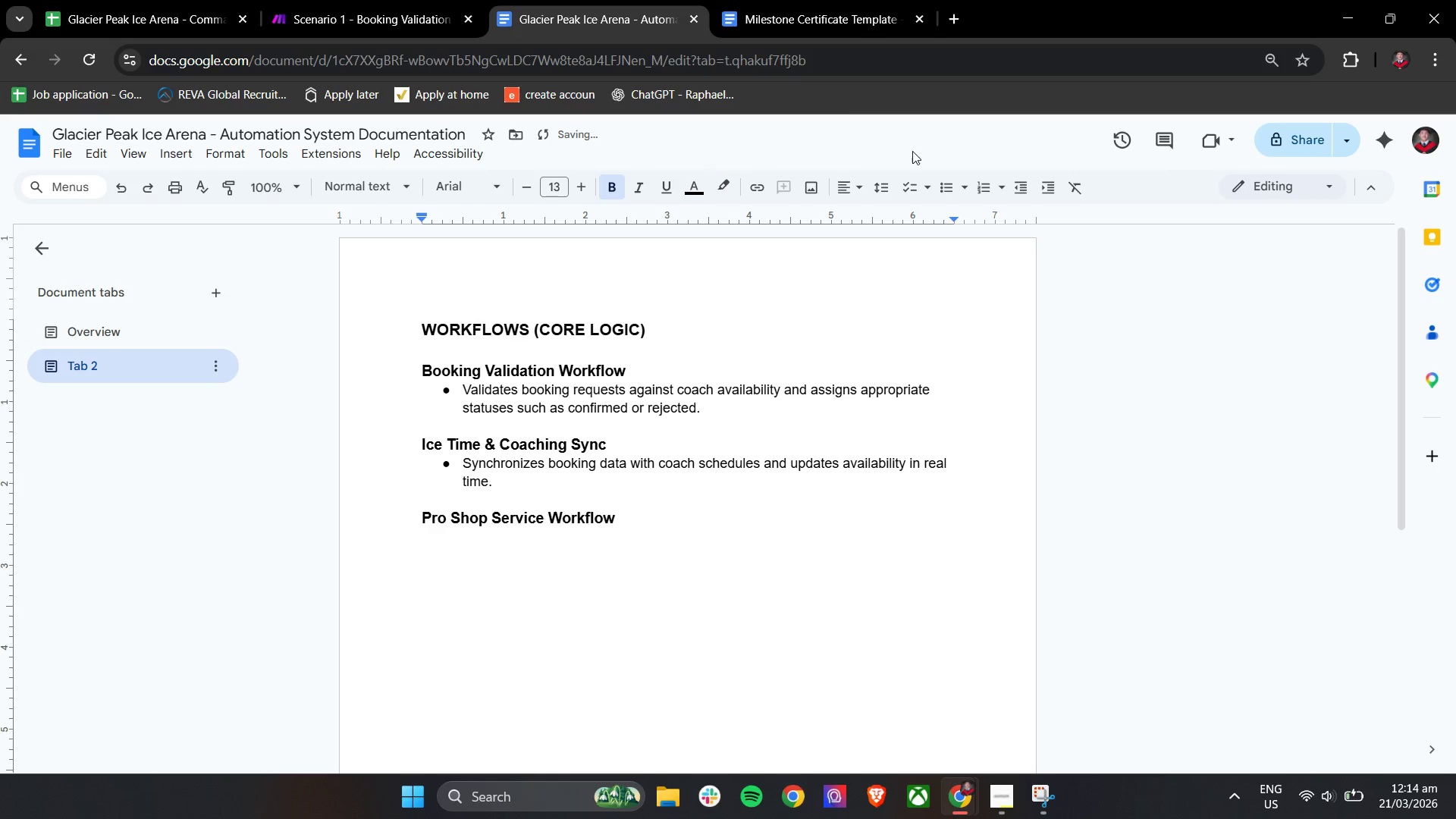 
left_click([946, 189])
 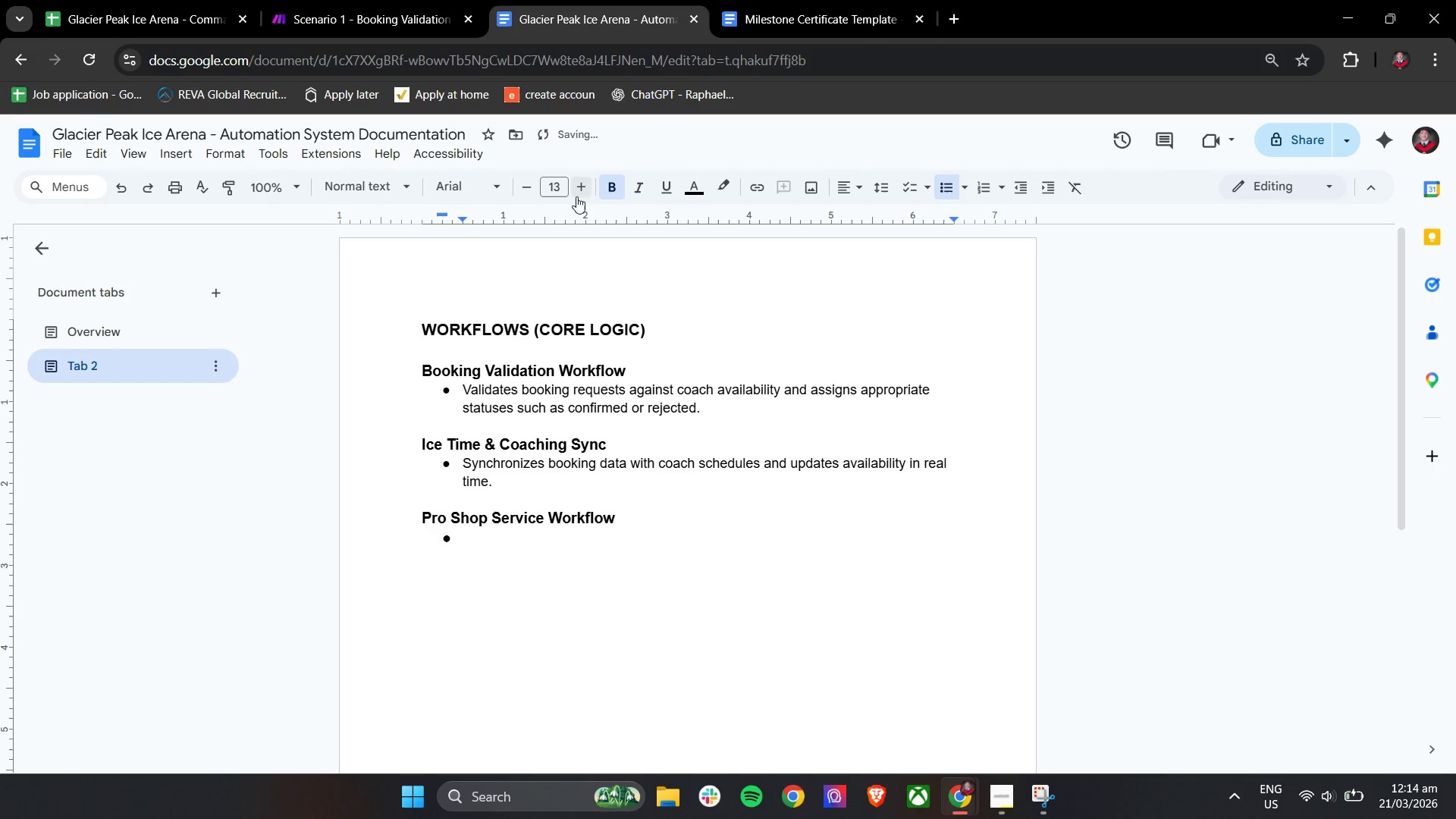 
left_click([526, 190])
 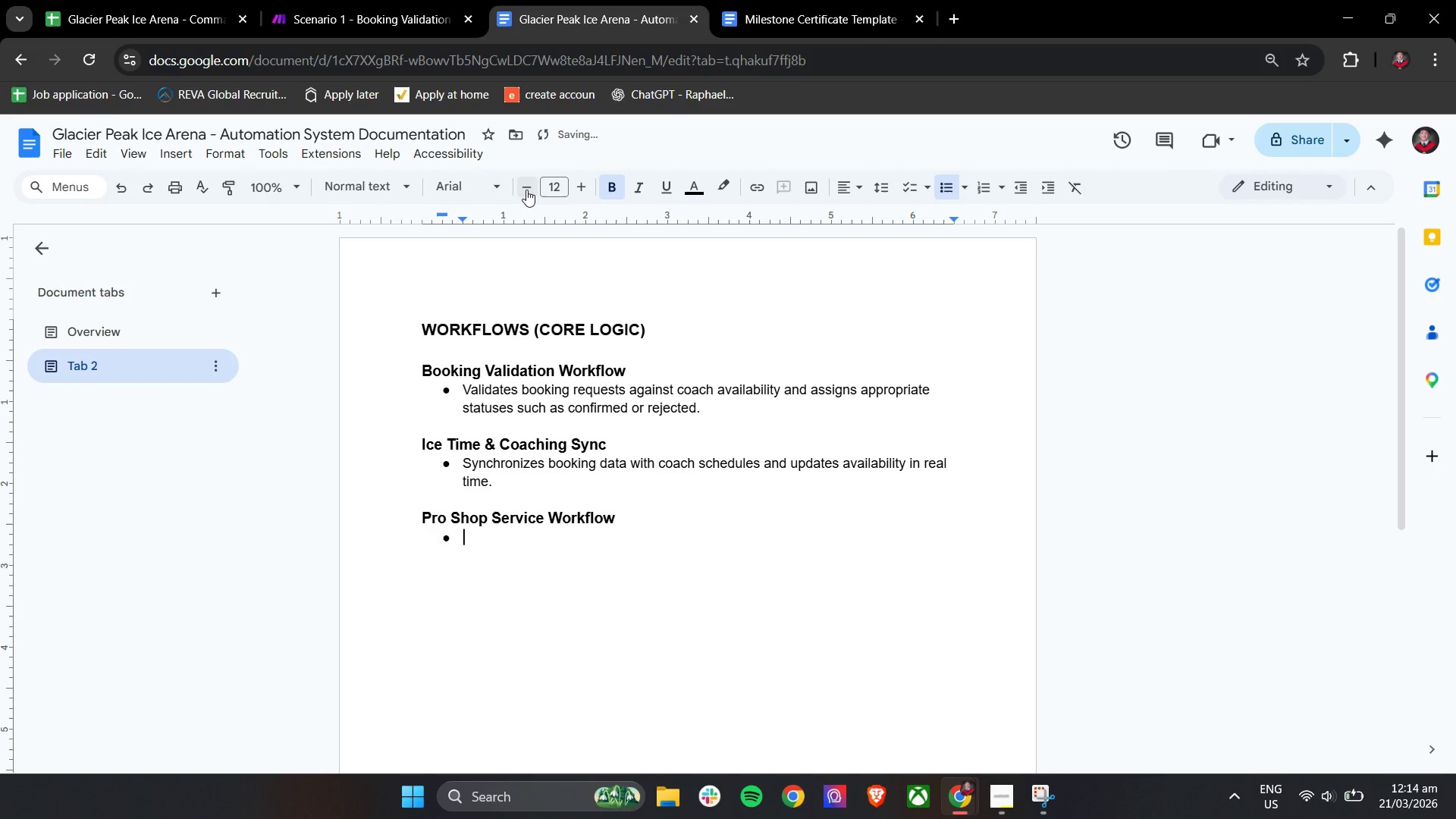 
type(Track)
key(Backspace)
key(Backspace)
key(Backspace)
key(Backspace)
key(Backspace)
 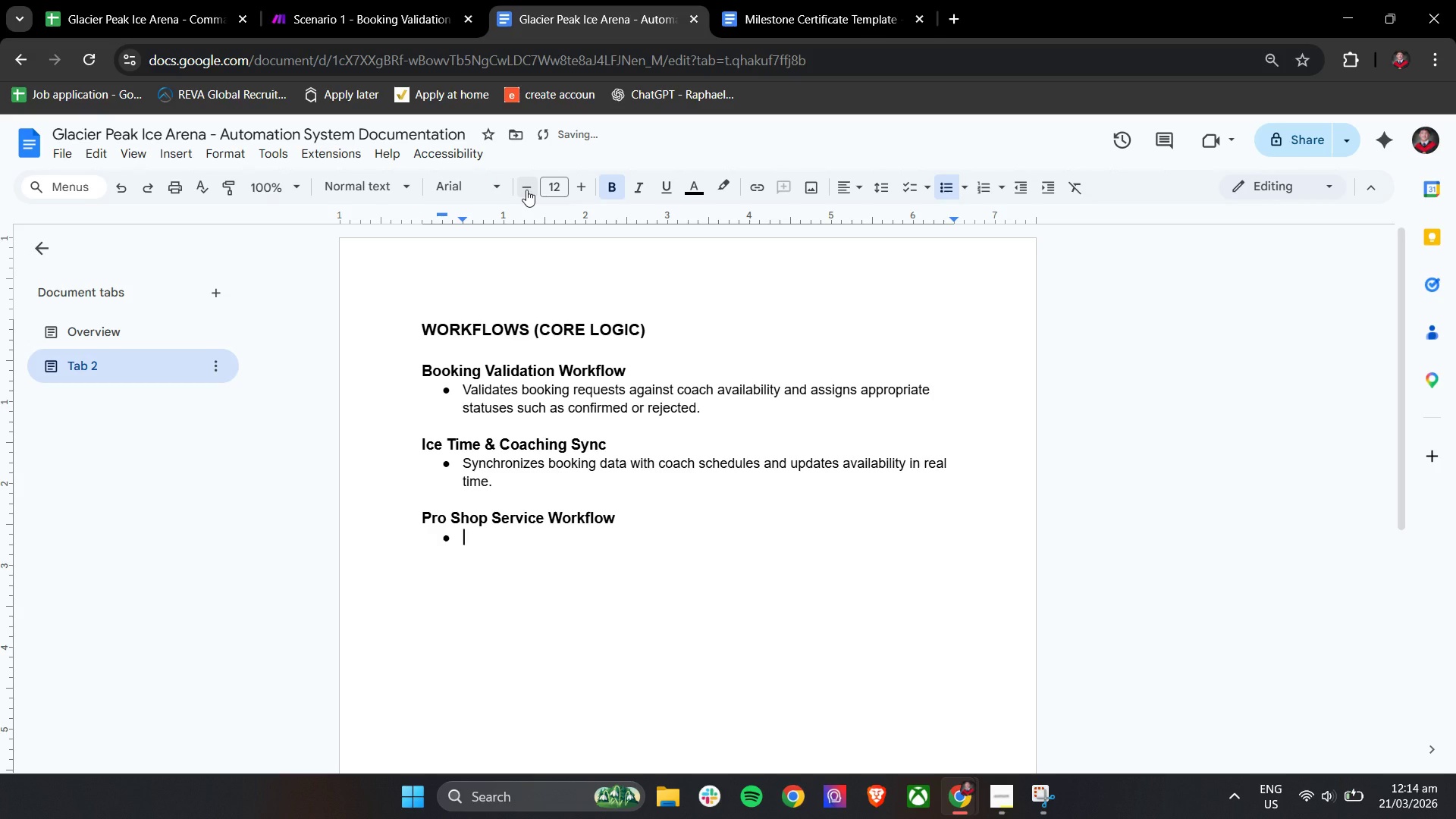 
key(Control+B)
 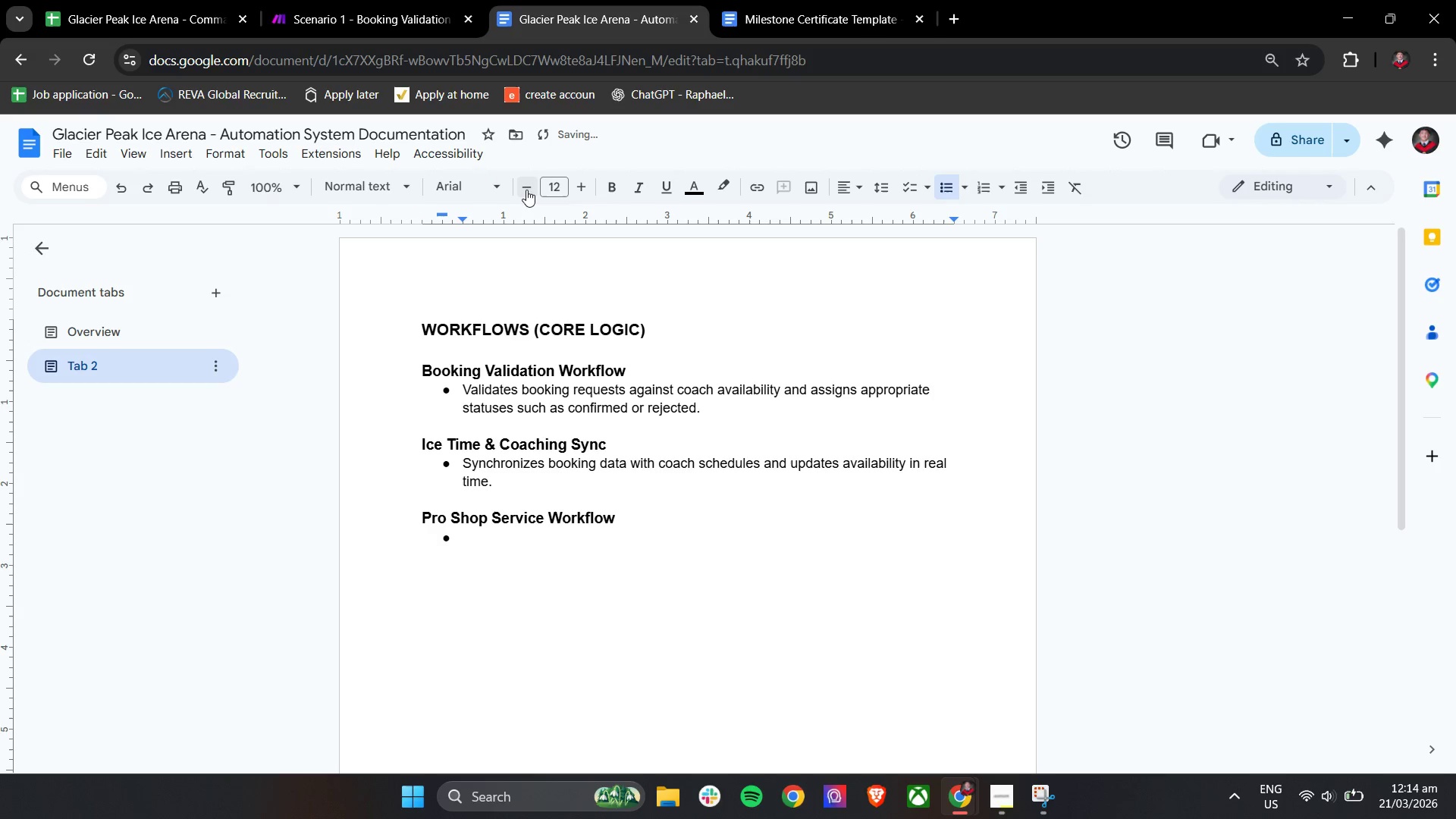 
type(t)
key(Backspace)
type(Tracks service requrest)
key(Backspace)
key(Backspace)
key(Backspace)
key(Backspace)
type(est and send notii)
key(Backspace)
type(fication )
key(Backspace)
type(s bases)
key(Backspace)
type(d on service completion tat)
key(Backspace)
key(Backspace)
key(Backspace)
type(status.)
 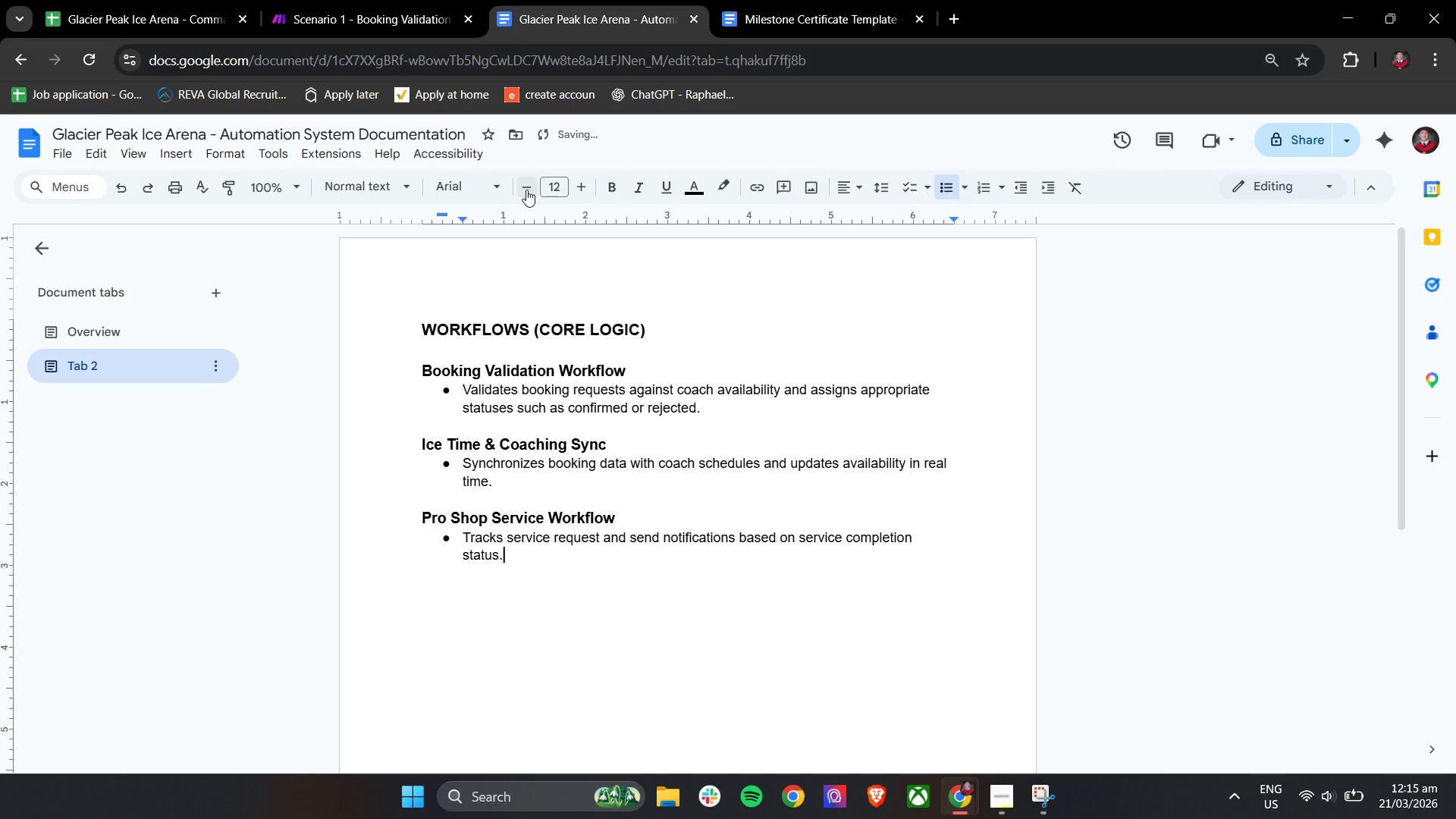 
key(Enter)
 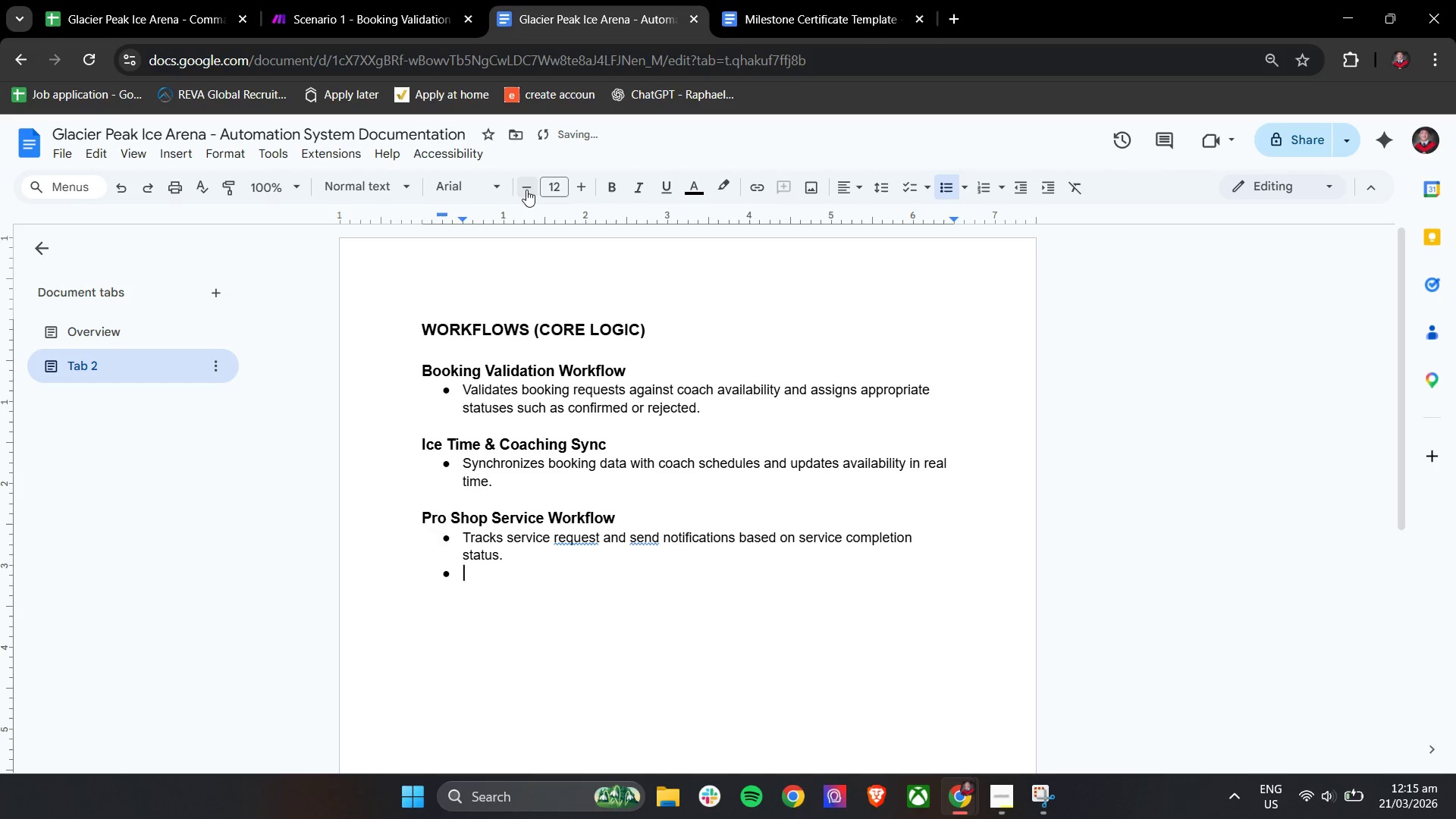 
key(Enter)
 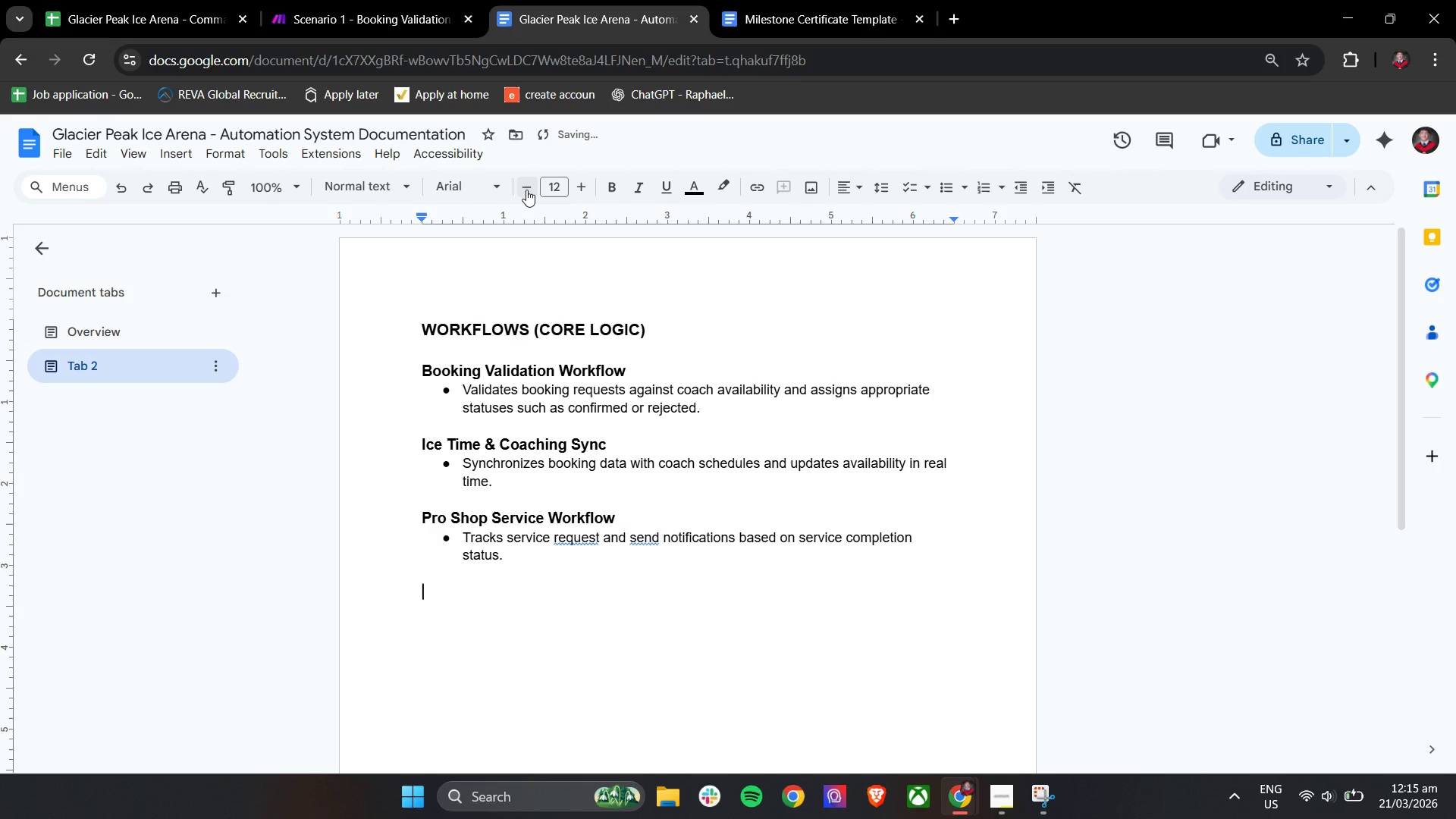 
key(Enter)
 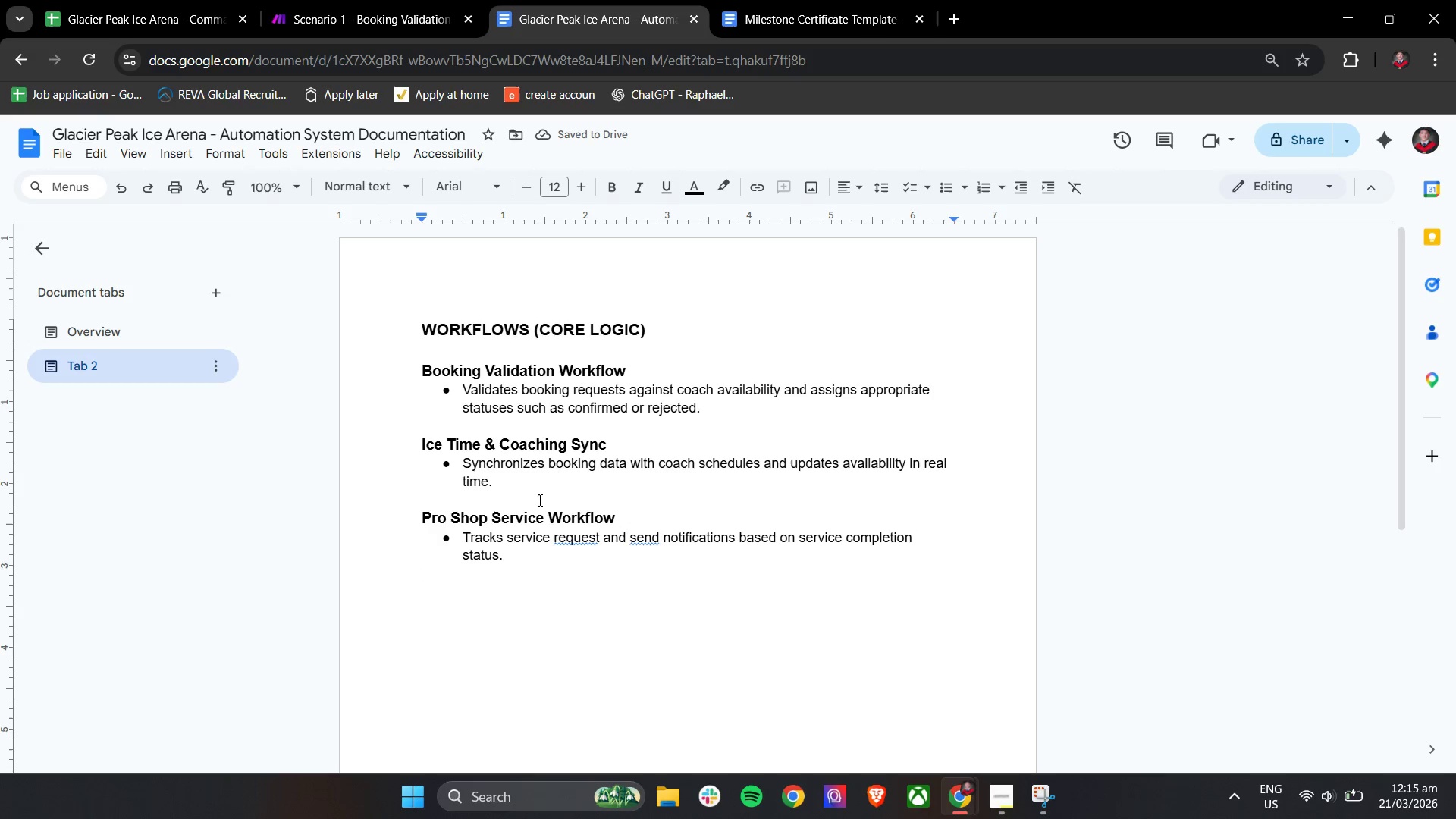 
left_click([561, 535])
 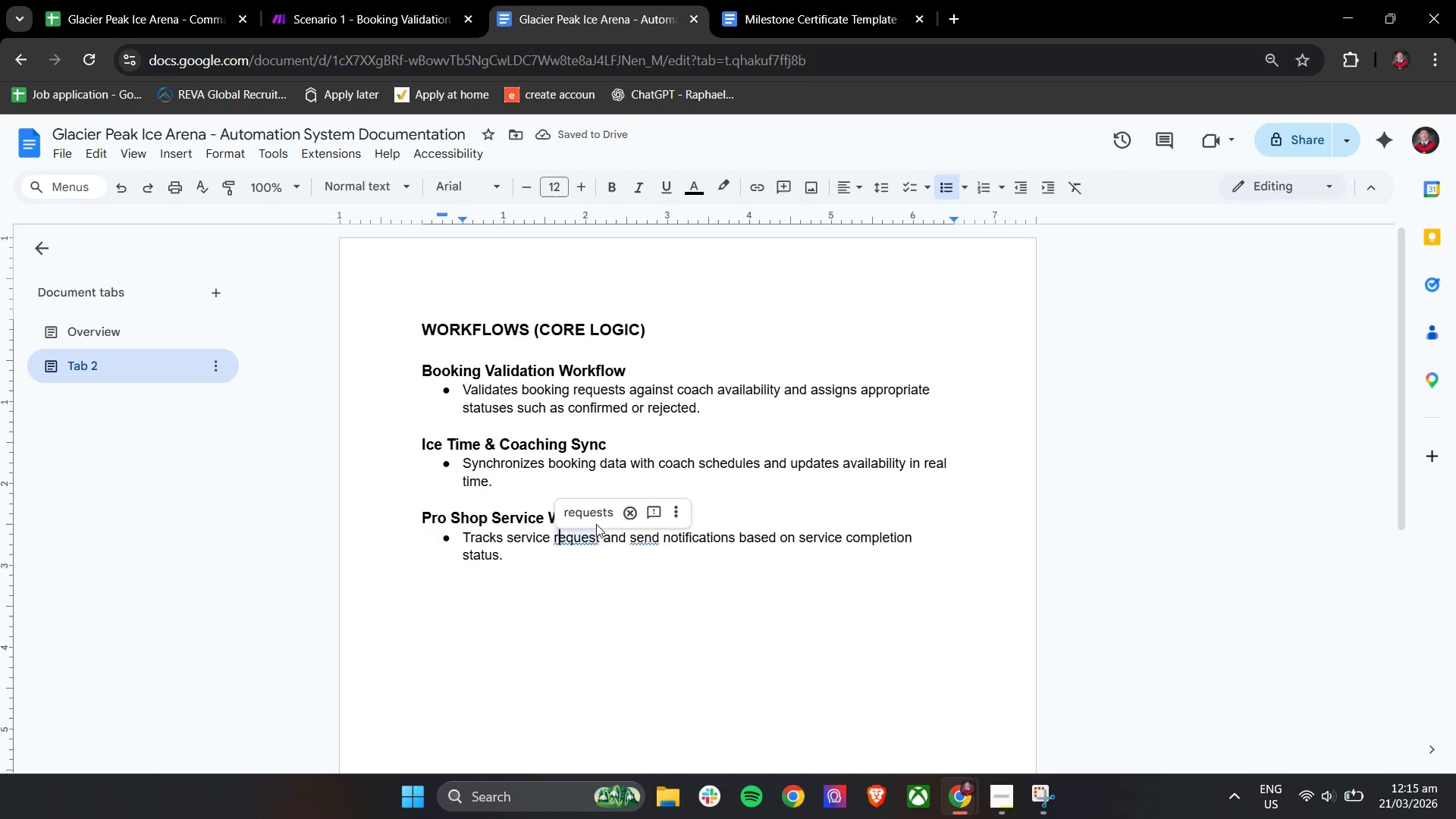 
double_click([601, 518])
 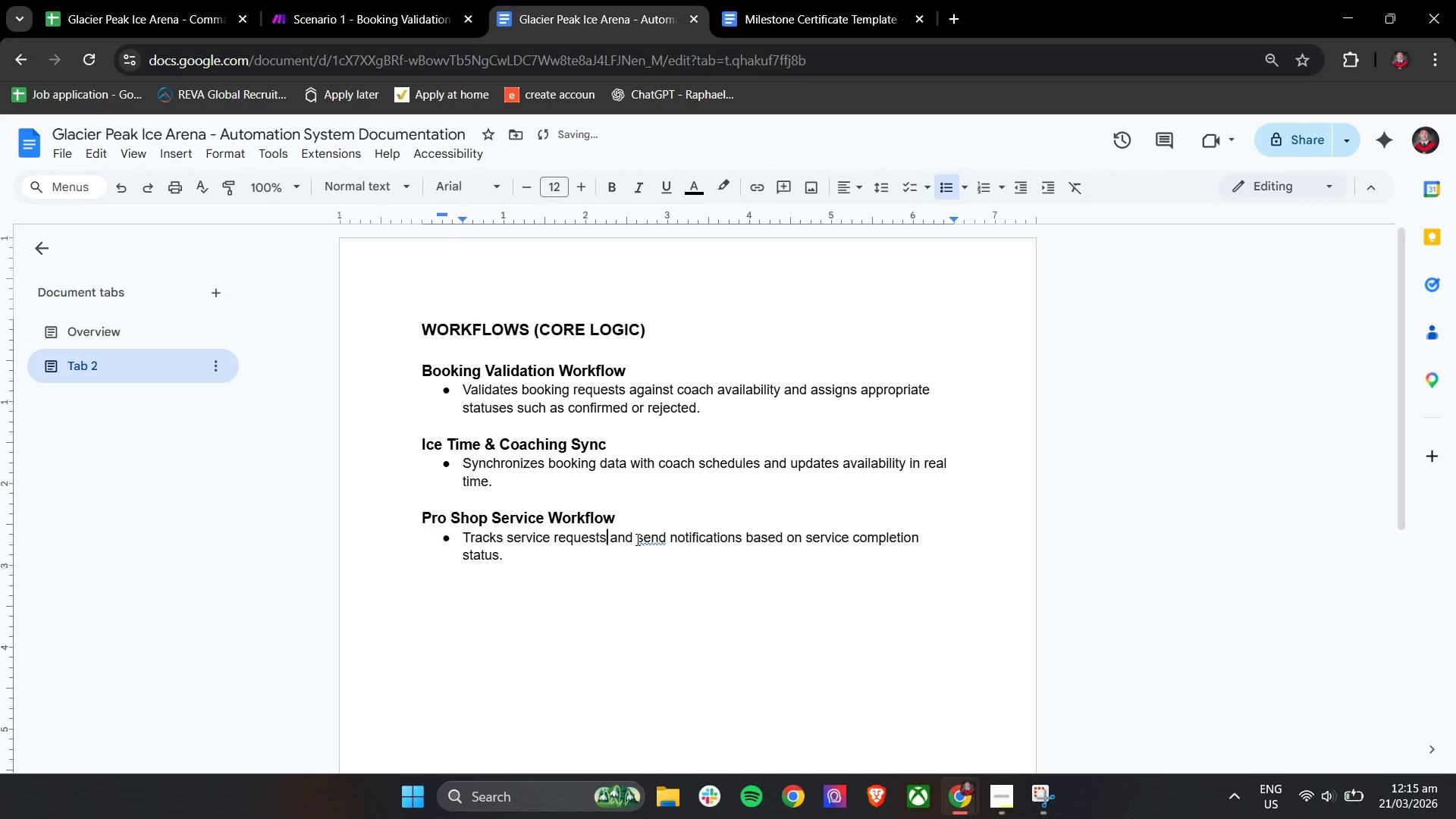 
left_click([645, 541])
 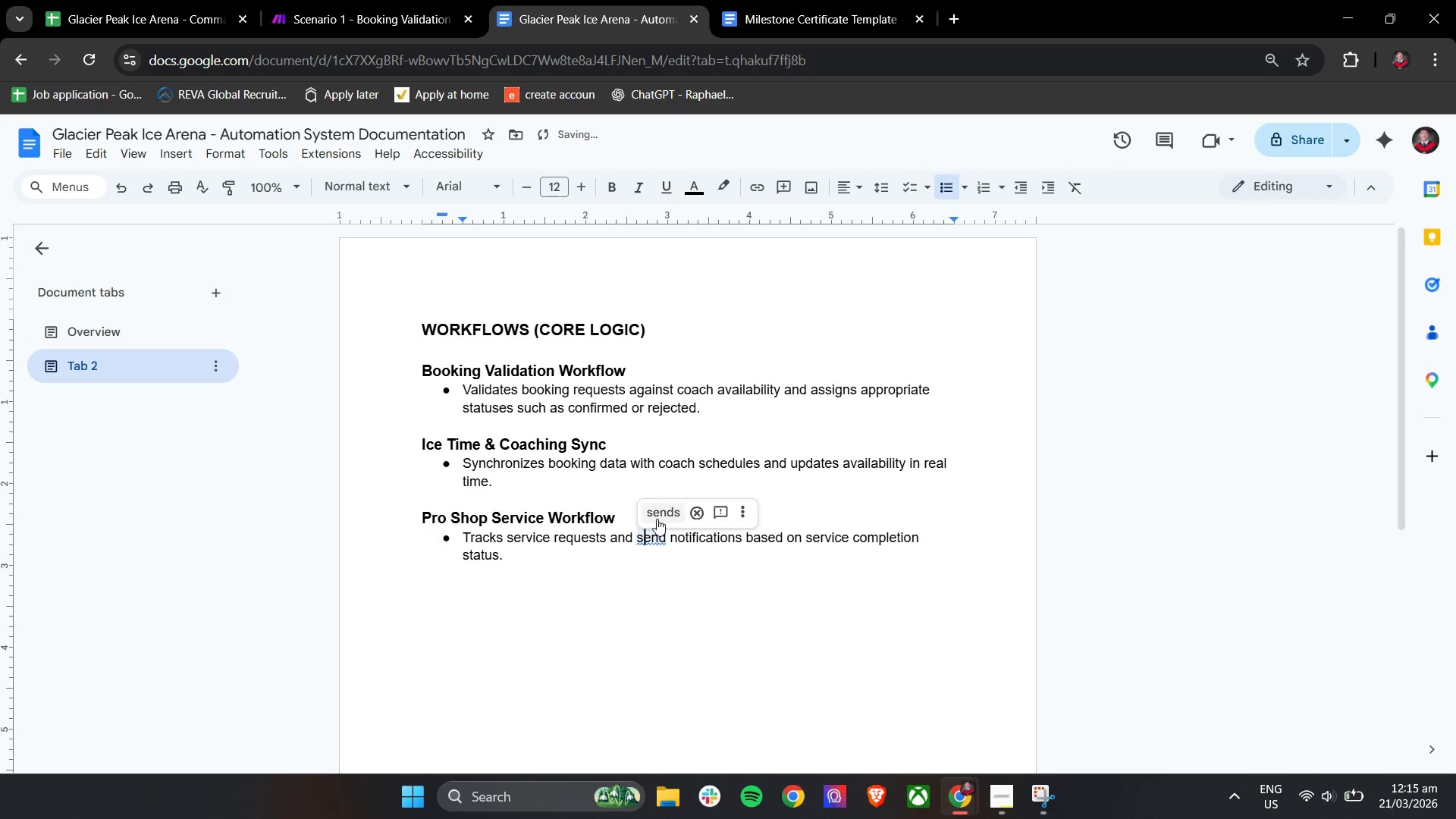 
left_click([657, 519])
 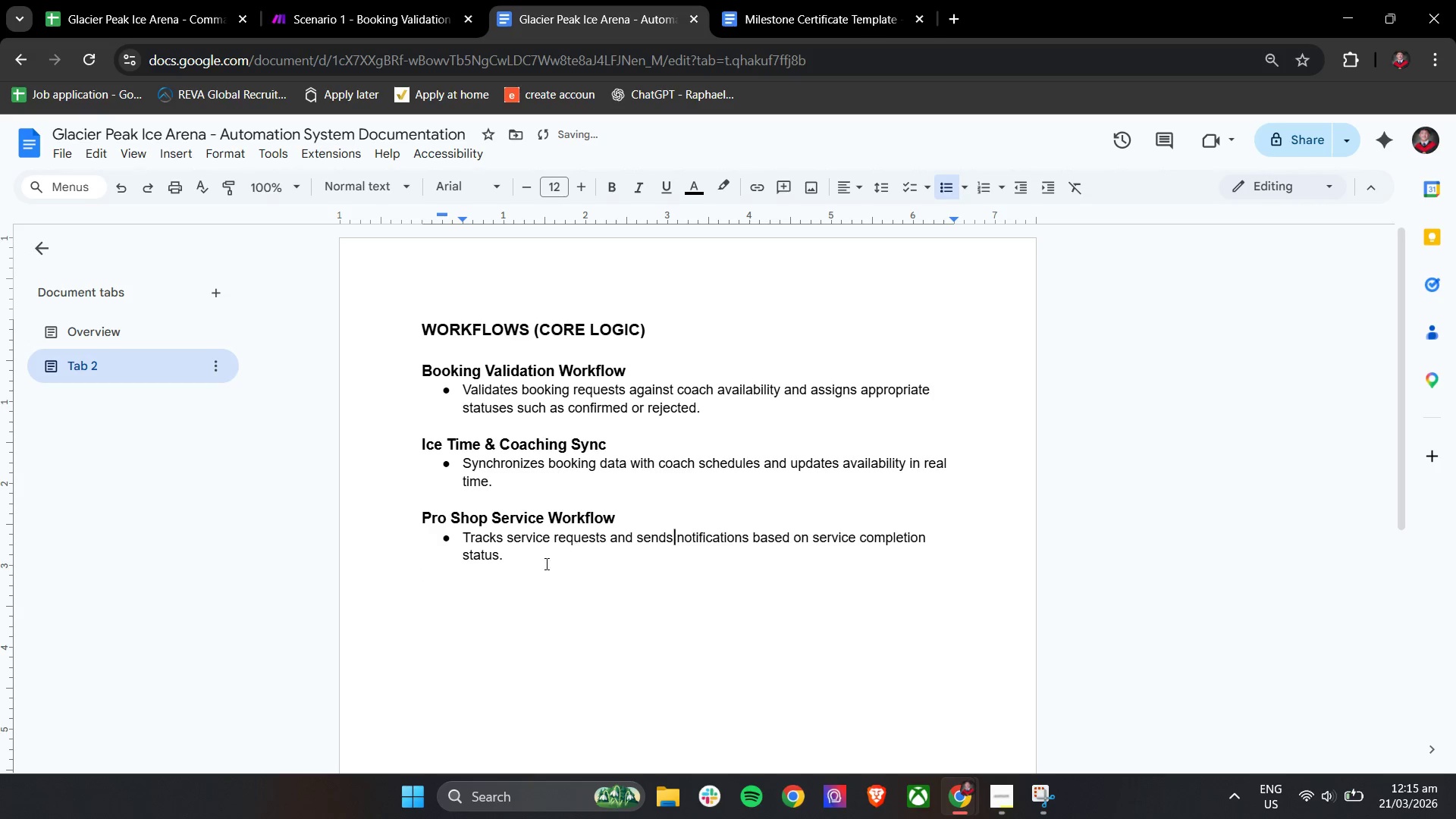 
left_click([527, 579])
 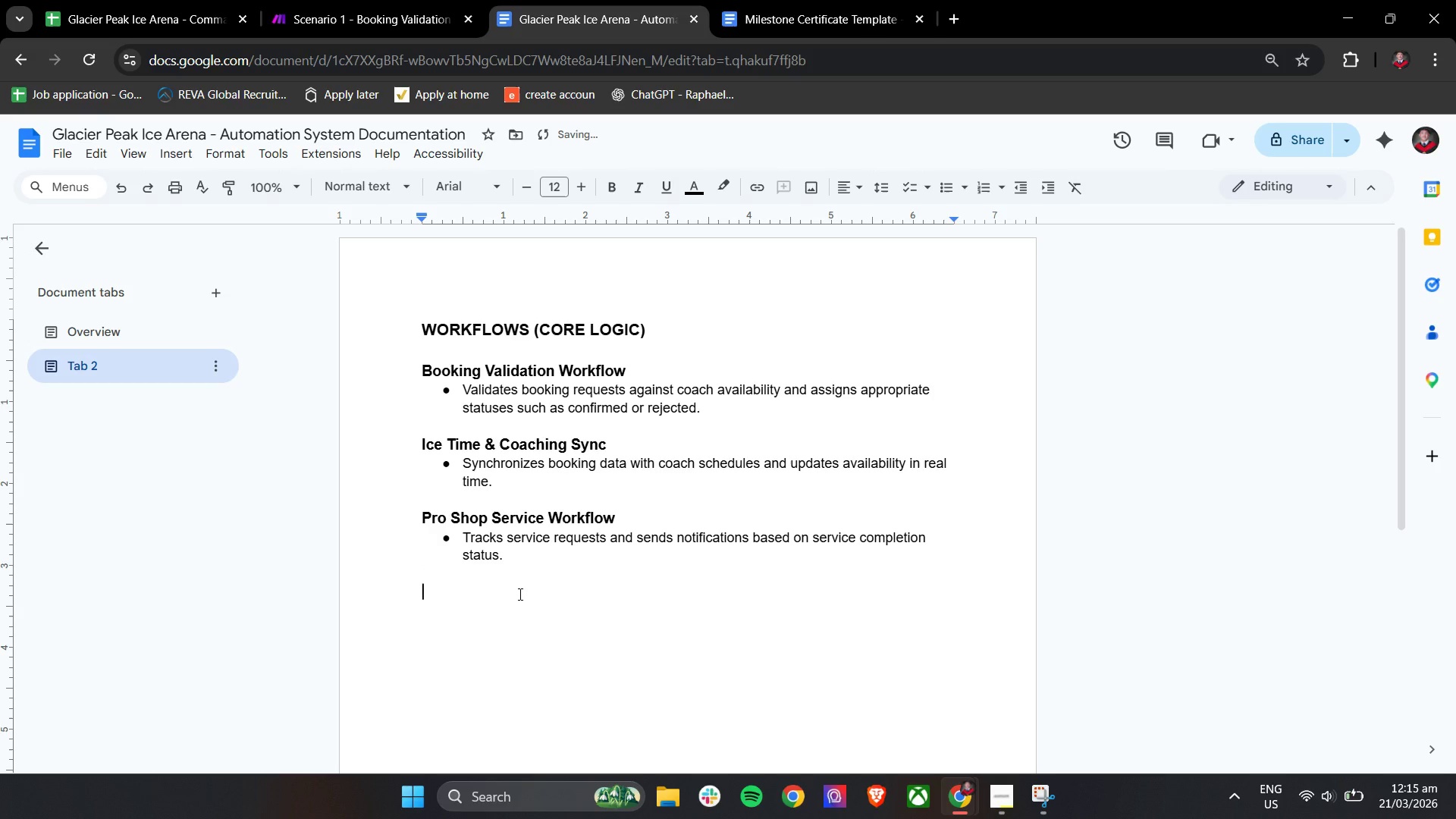 
double_click([519, 594])
 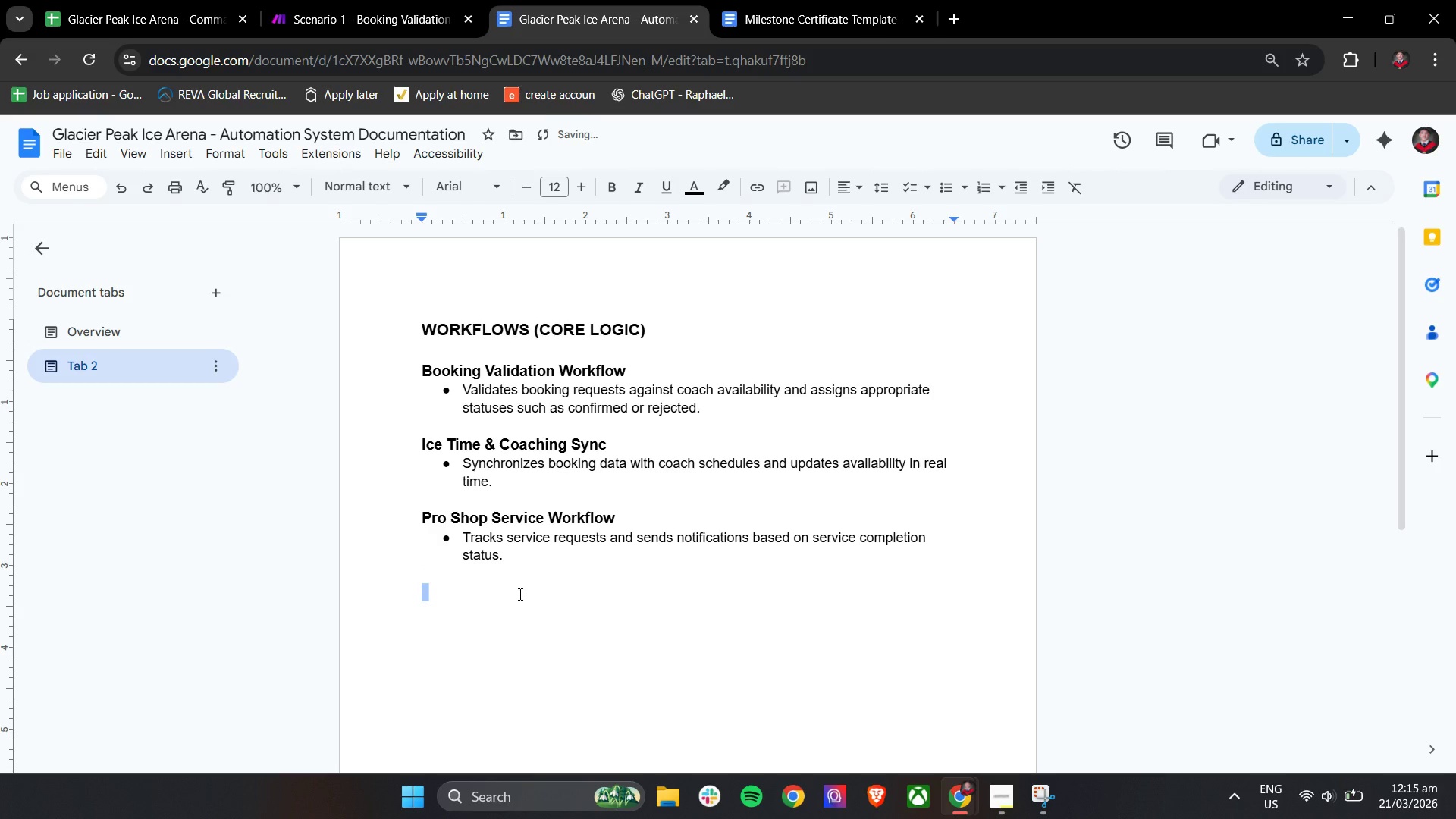 
left_click([519, 594])
 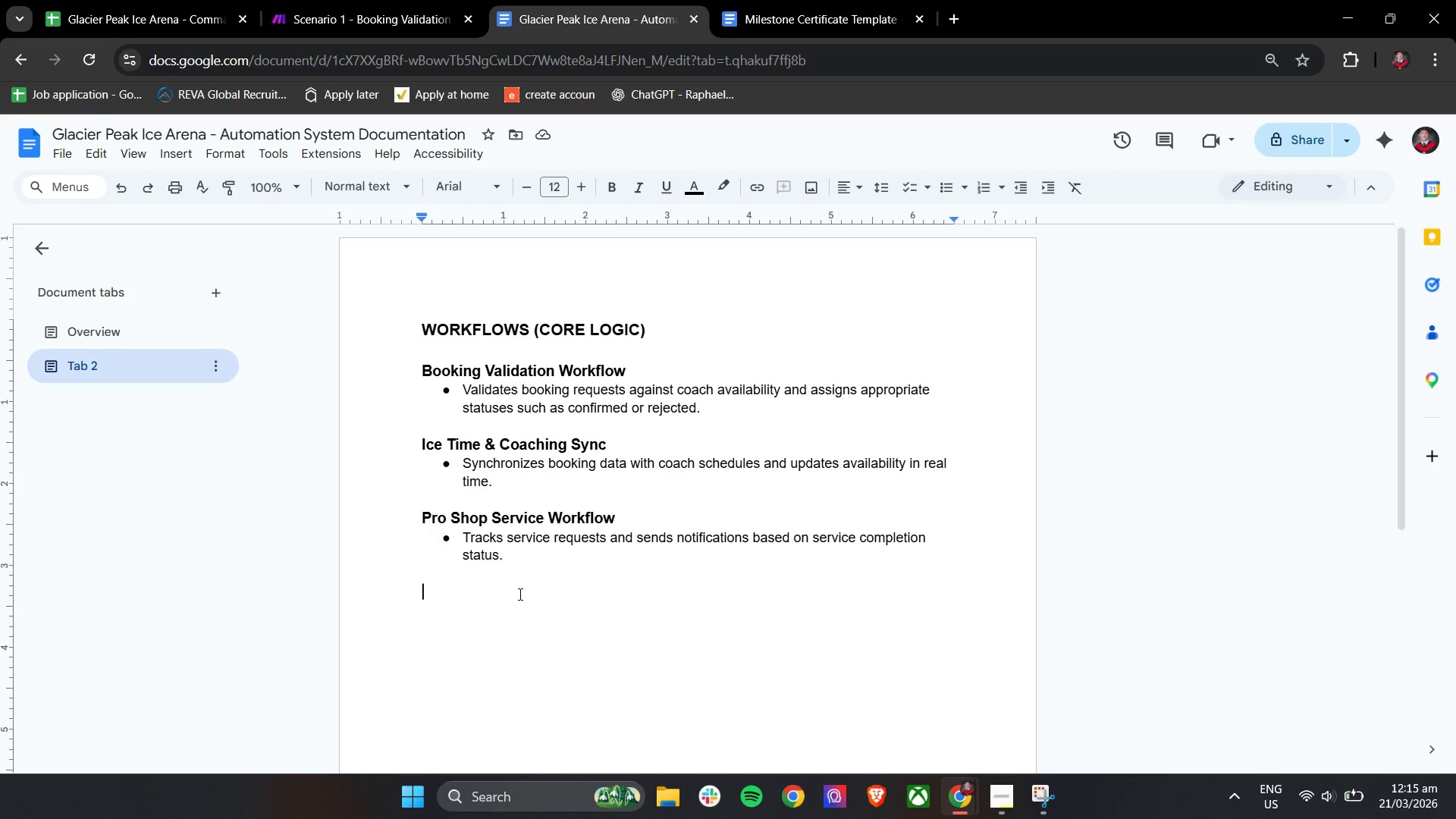 
left_click([583, 191])
 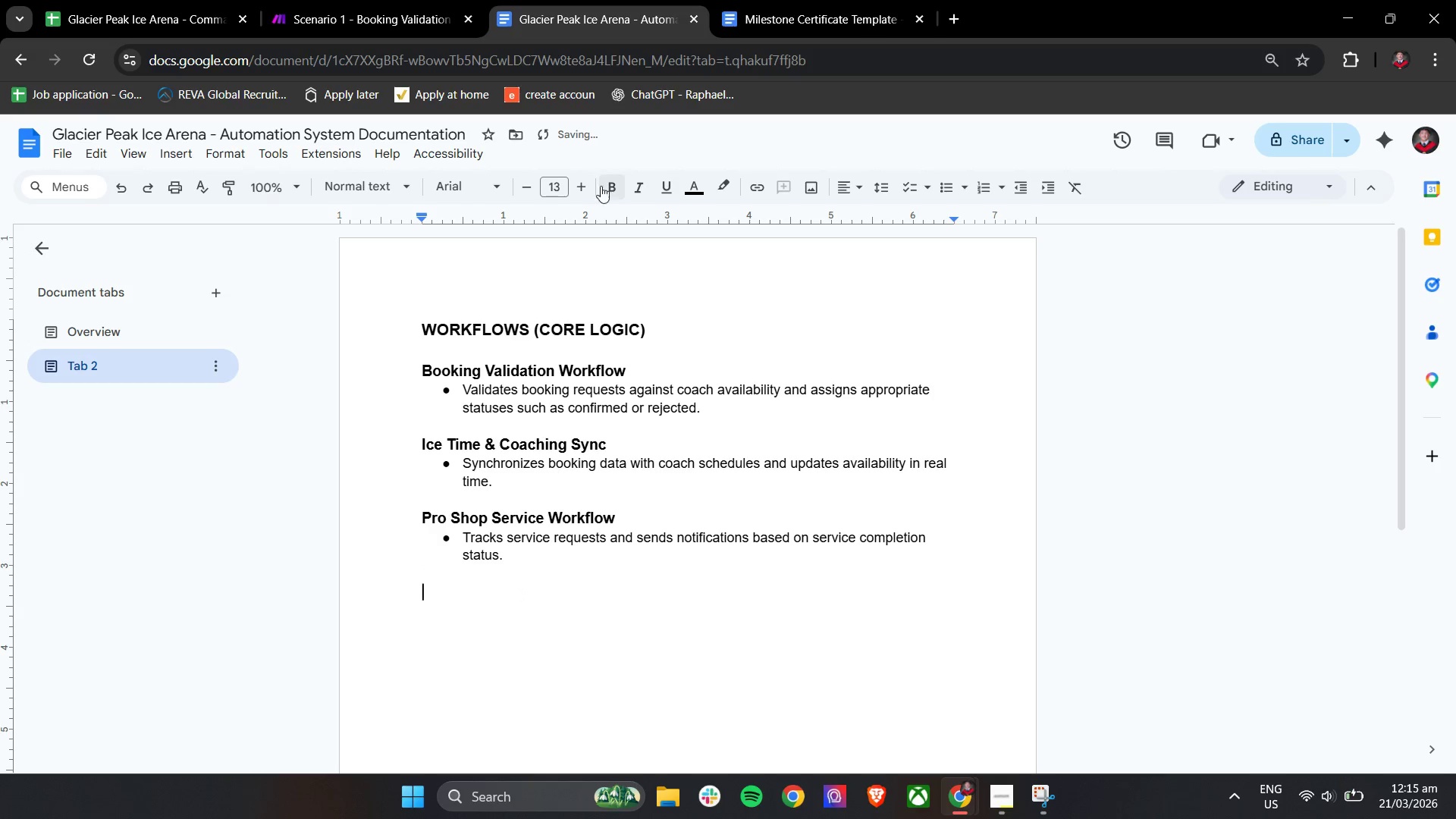 
left_click([613, 188])
 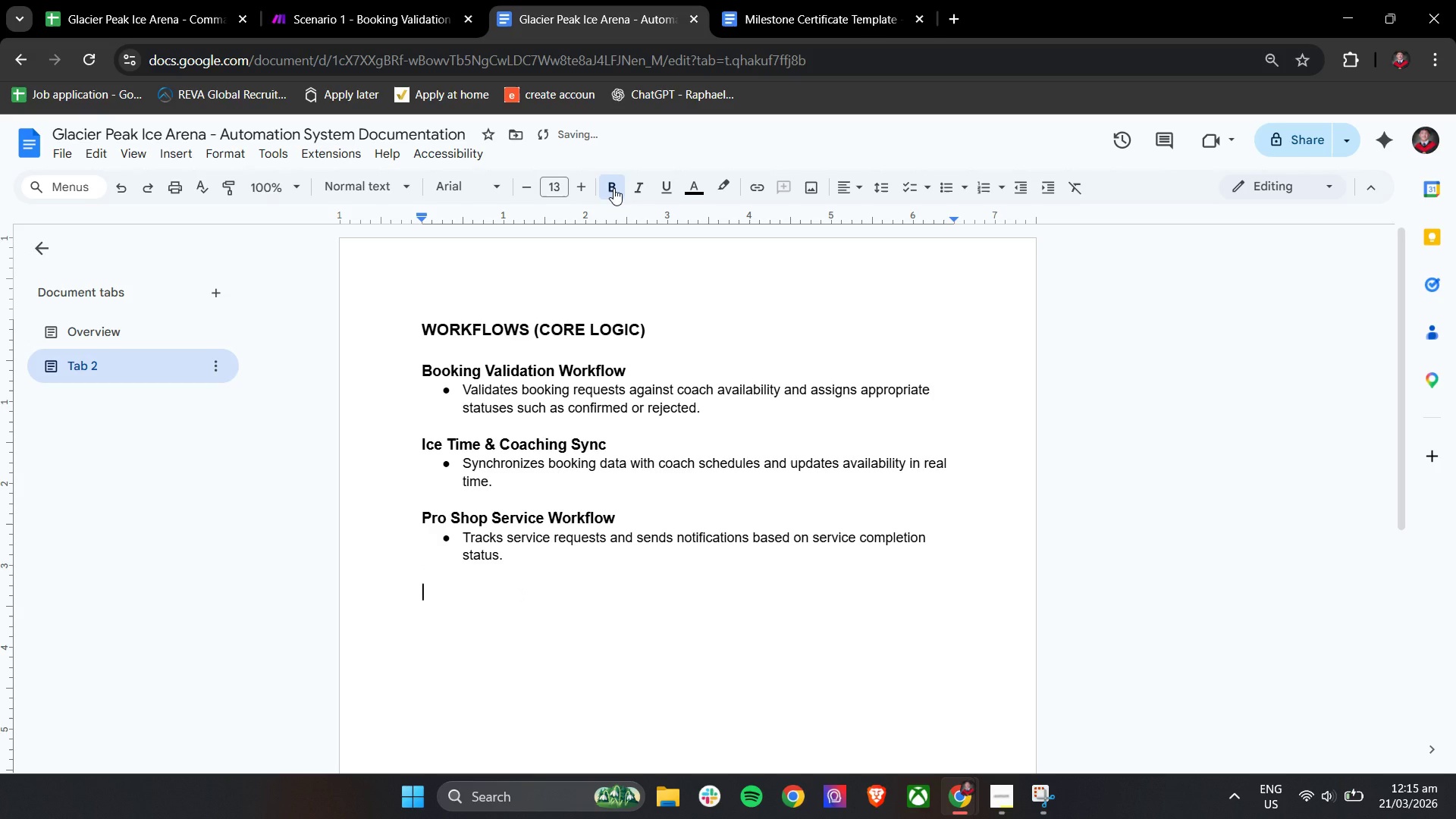 
type(Member )
key(Backspace)
type(ship Milestone Engine)
 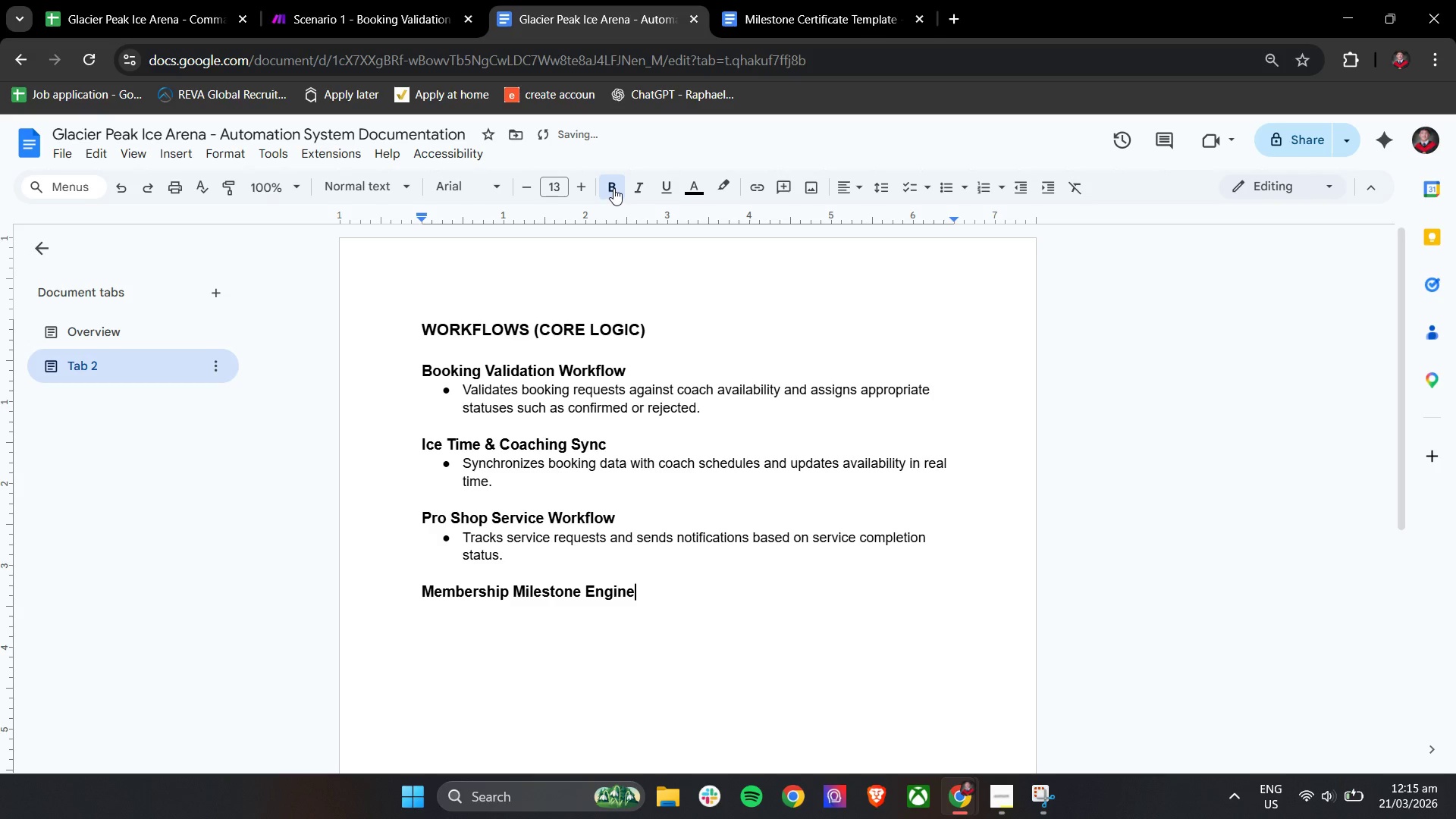 
key(Enter)
 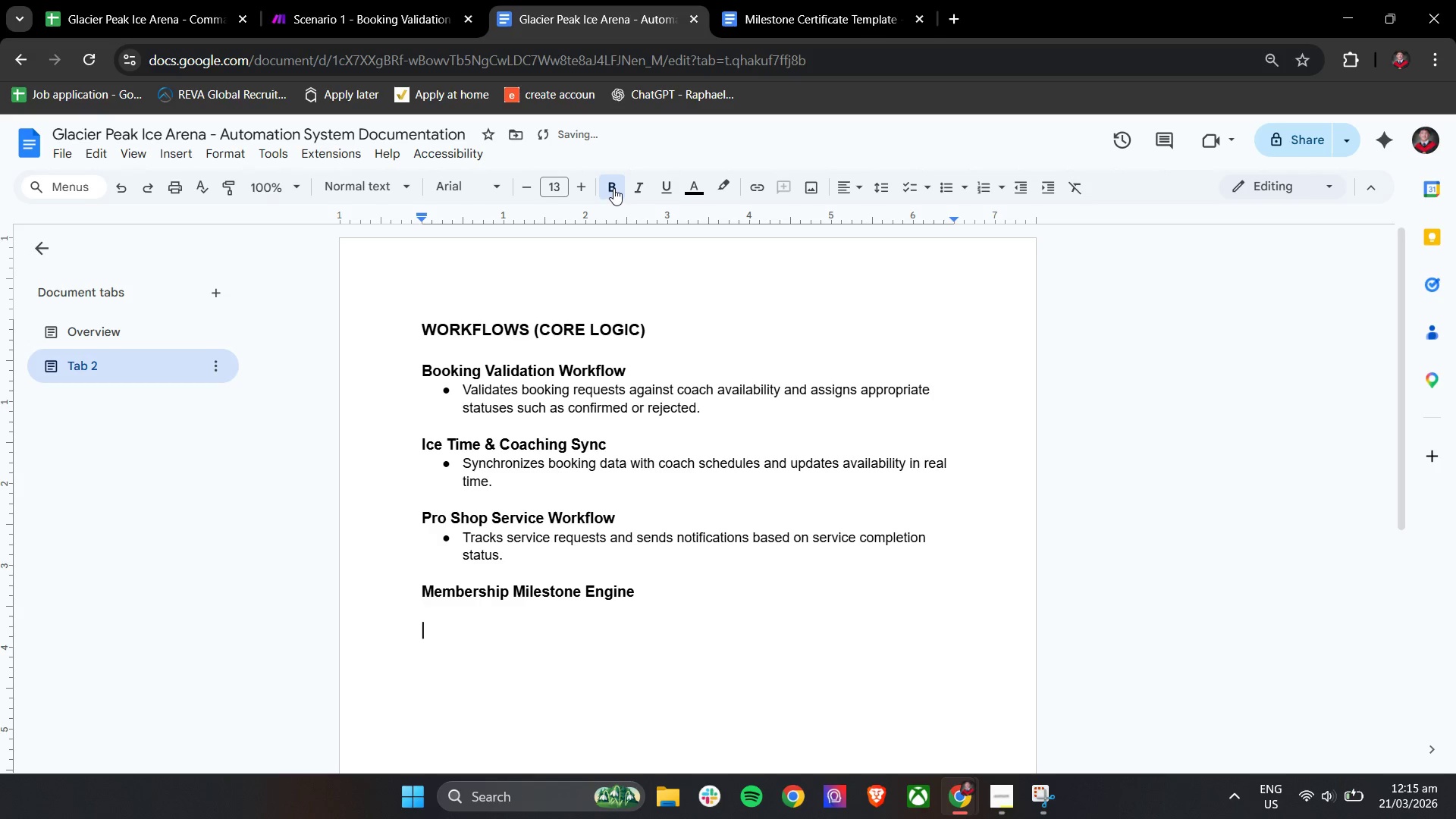 
key(Enter)
 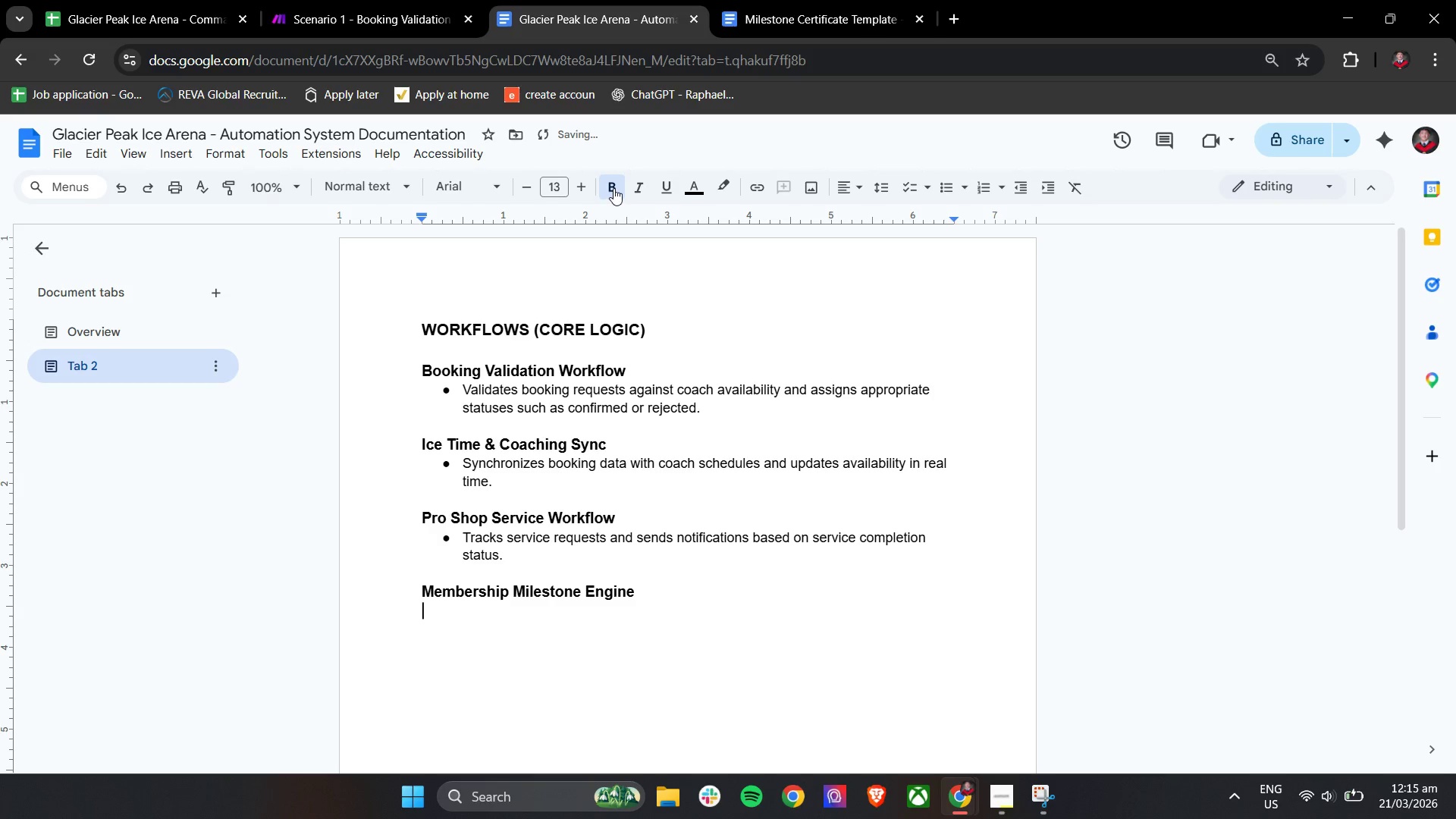 
key(Backspace)
 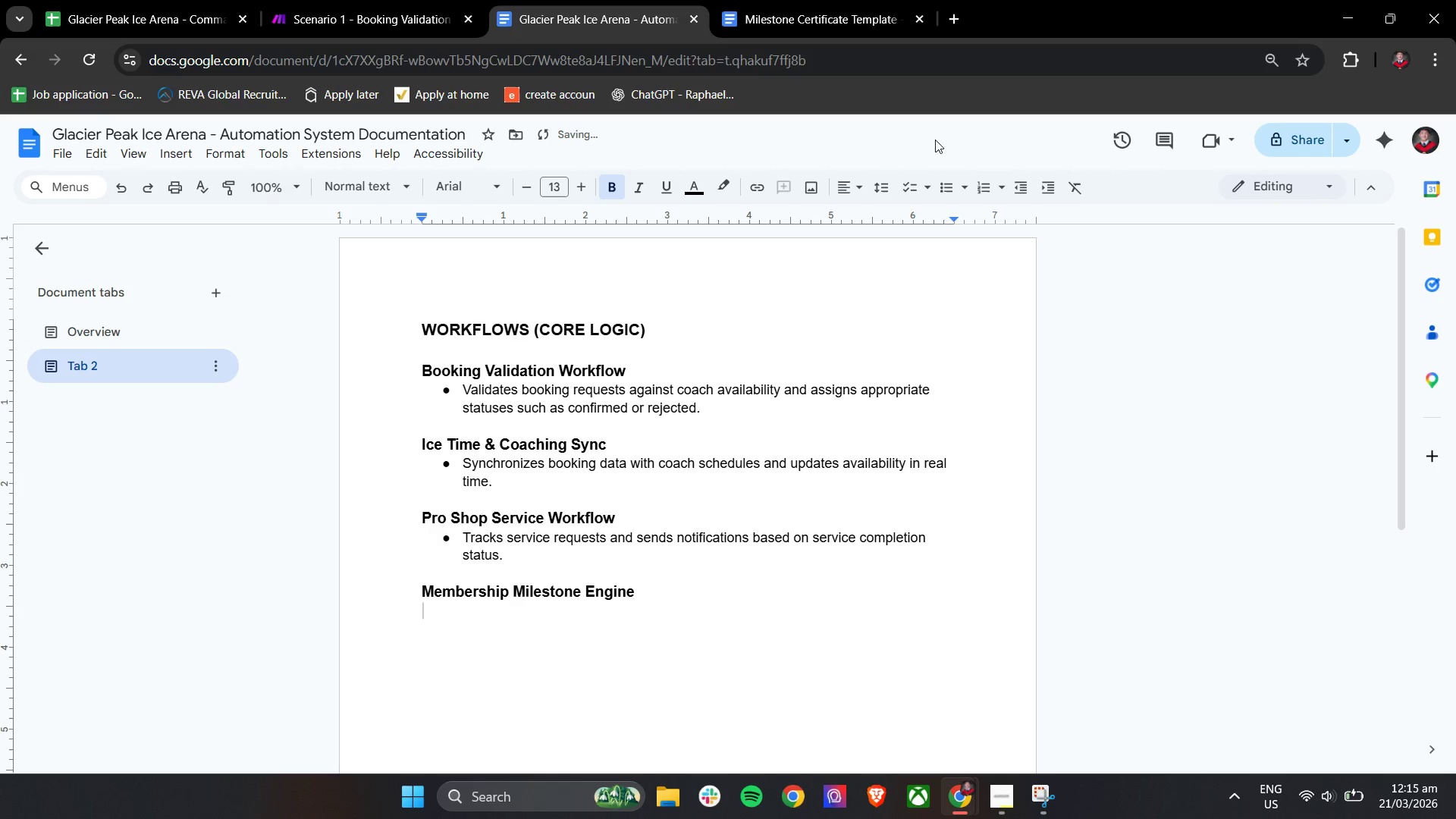 
left_click([948, 186])
 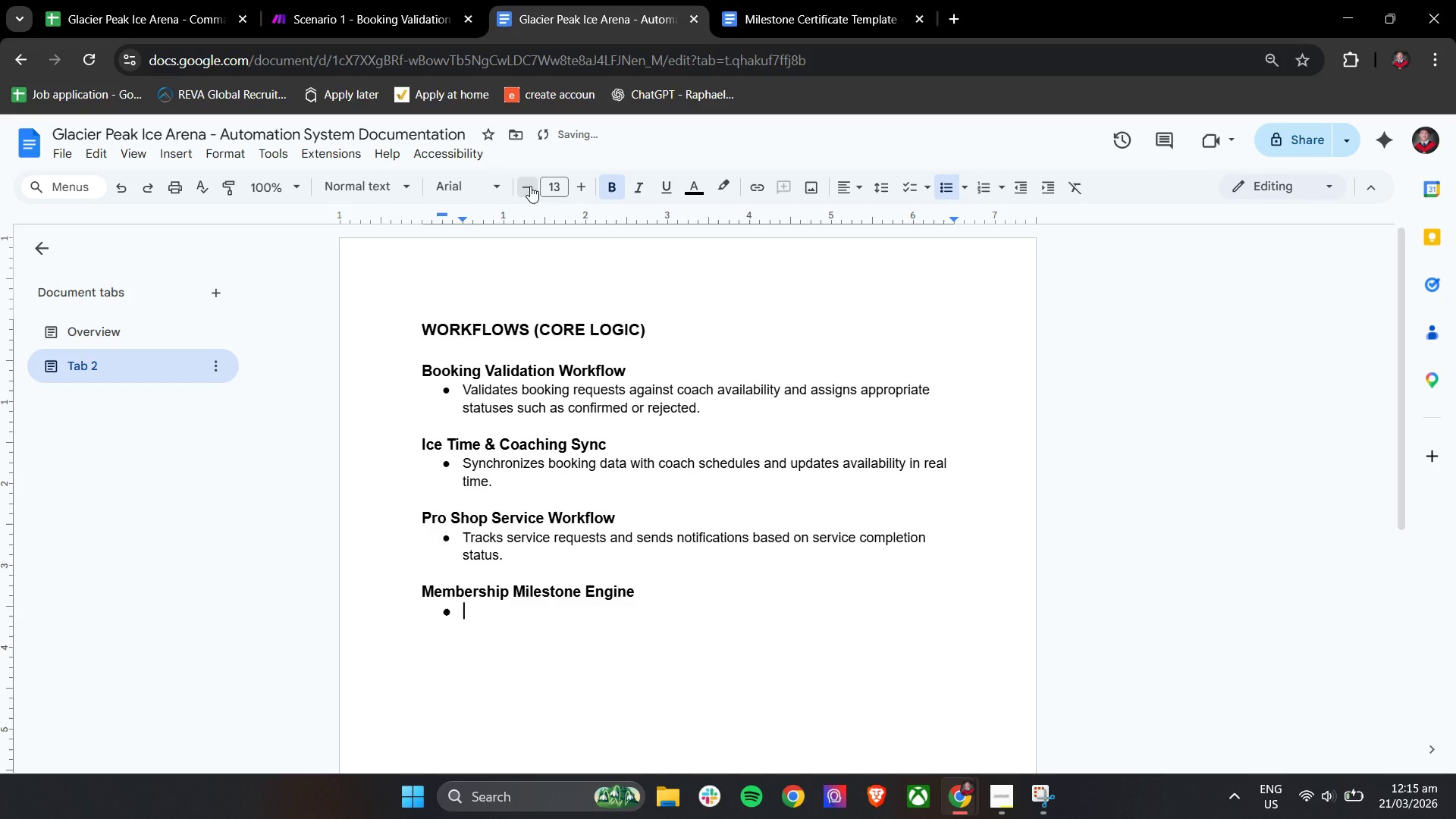 
double_click([614, 187])
 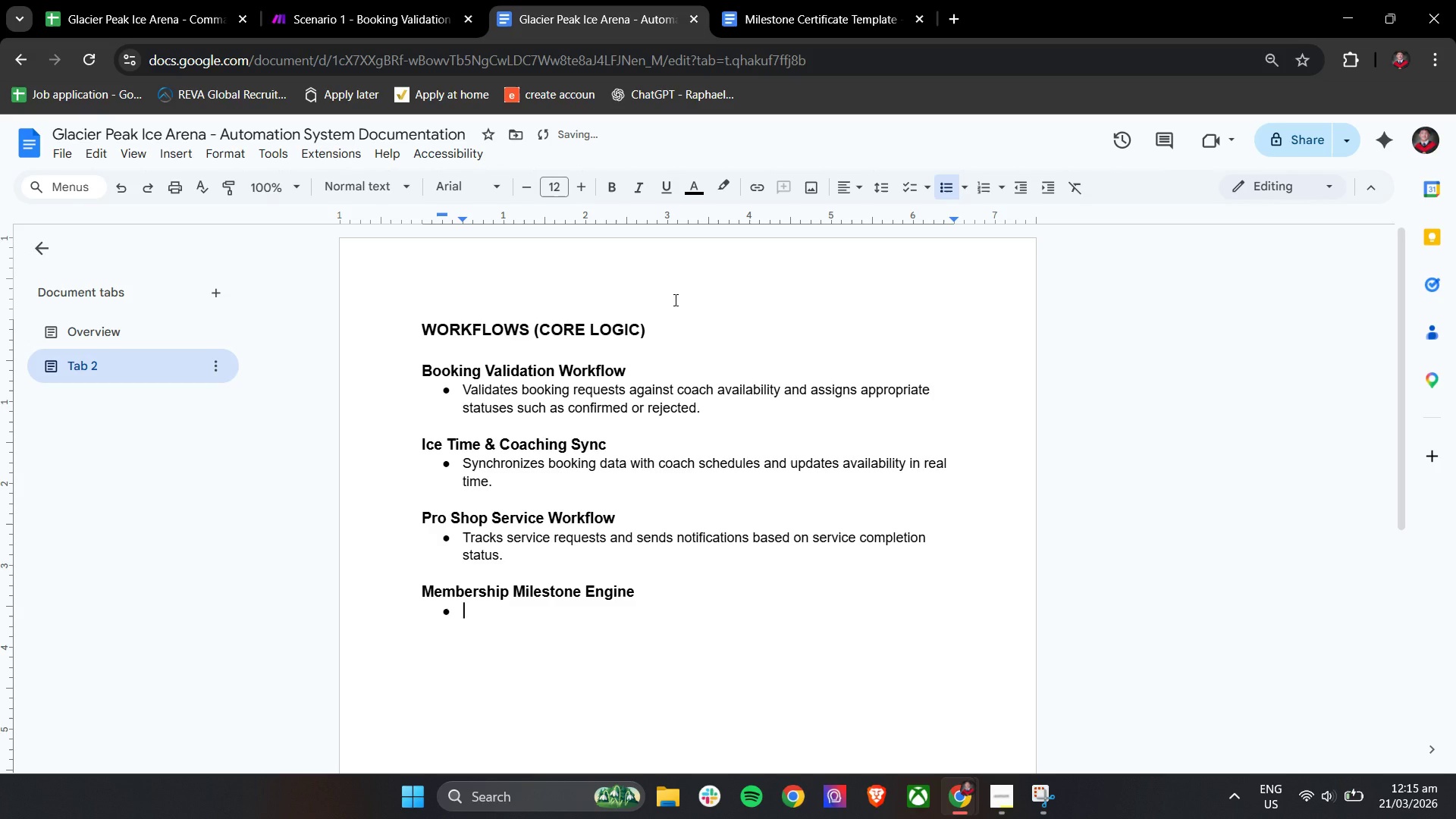 
type(Monitors lesson attendance and automatically updates mis)
key(Backspace)
type(lestone achievements and reo)
key(Backspace)
type(cognition. )
key(Backspace)
 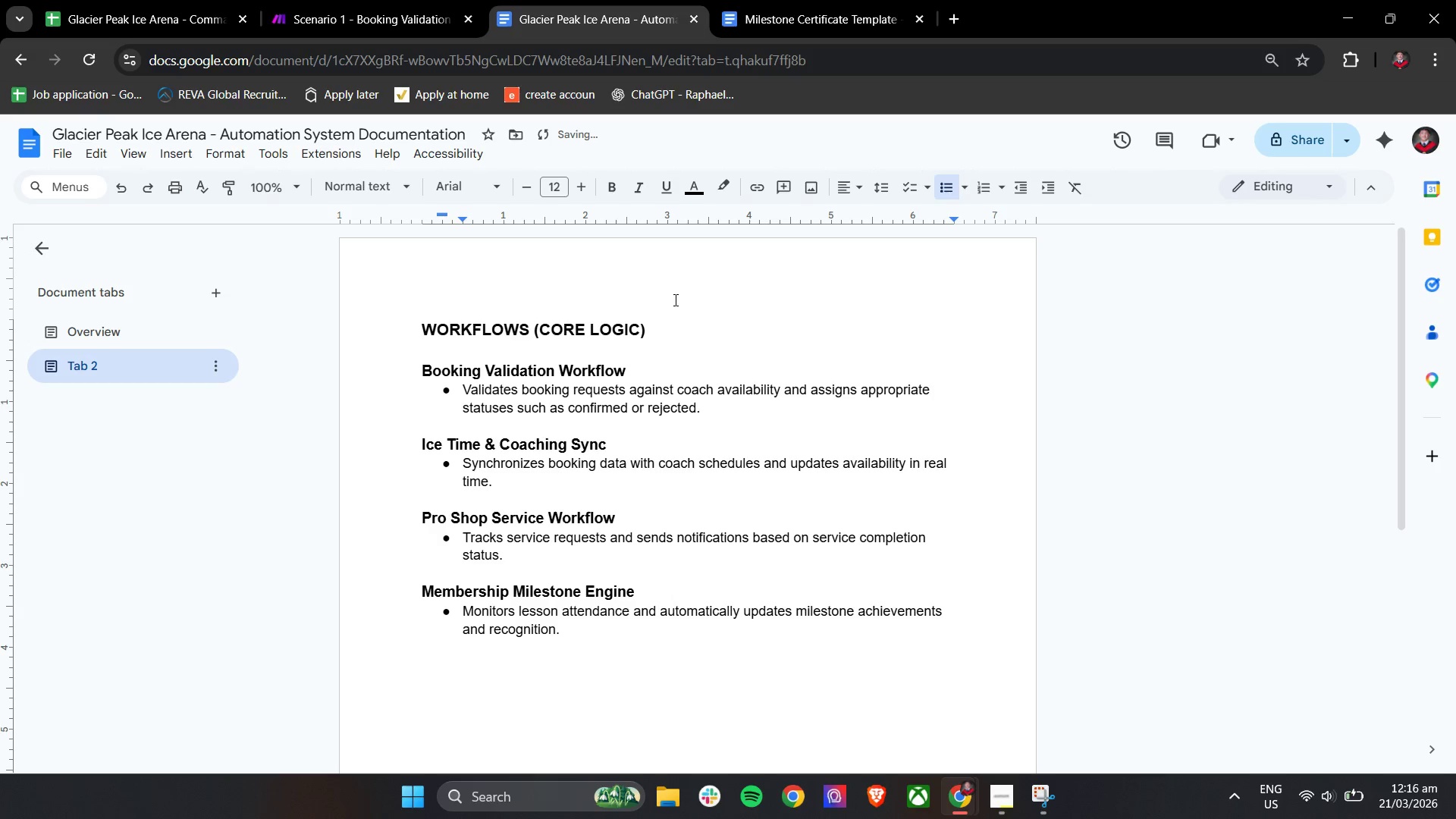 
key(Enter)
 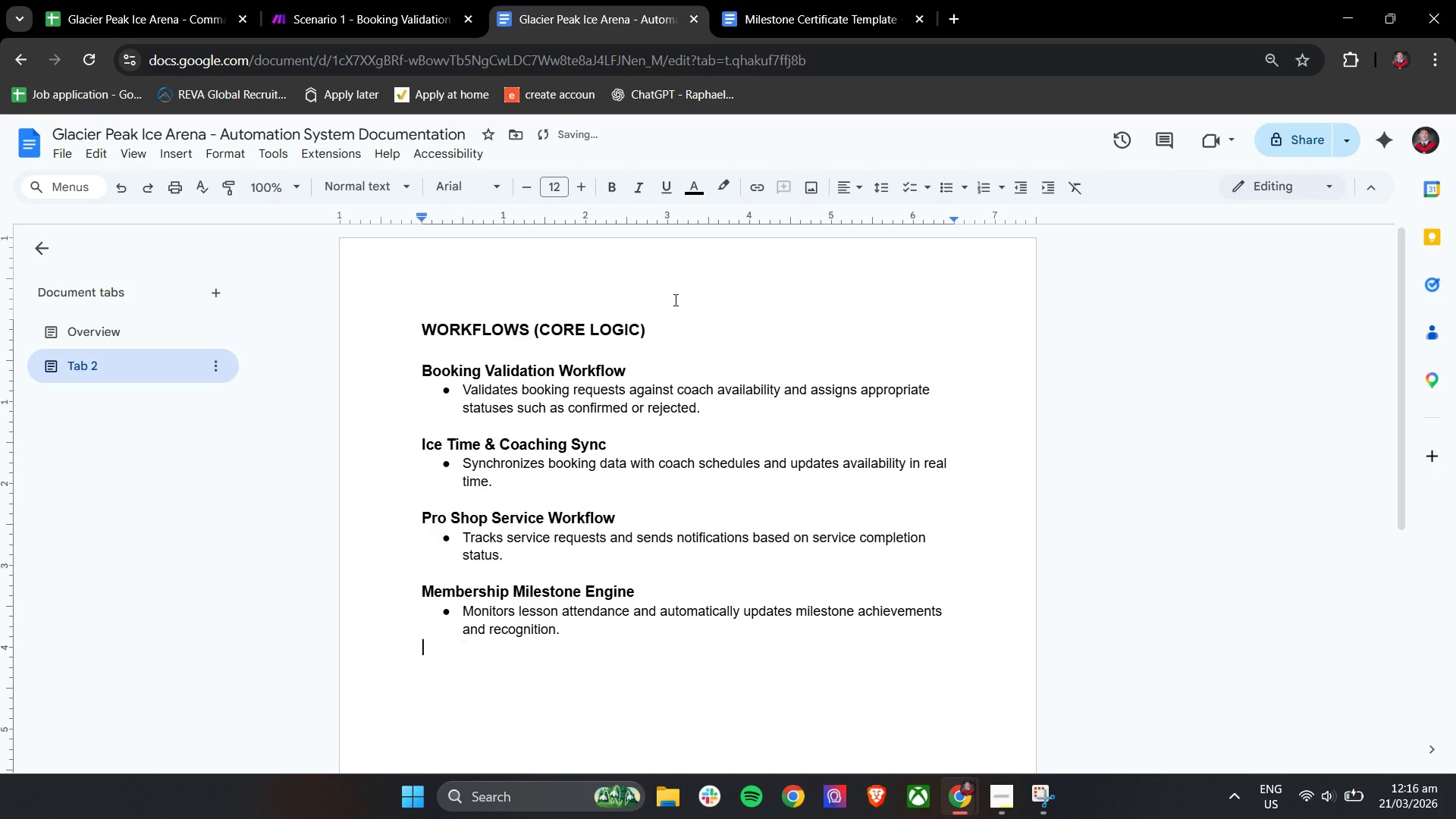 
key(Enter)
 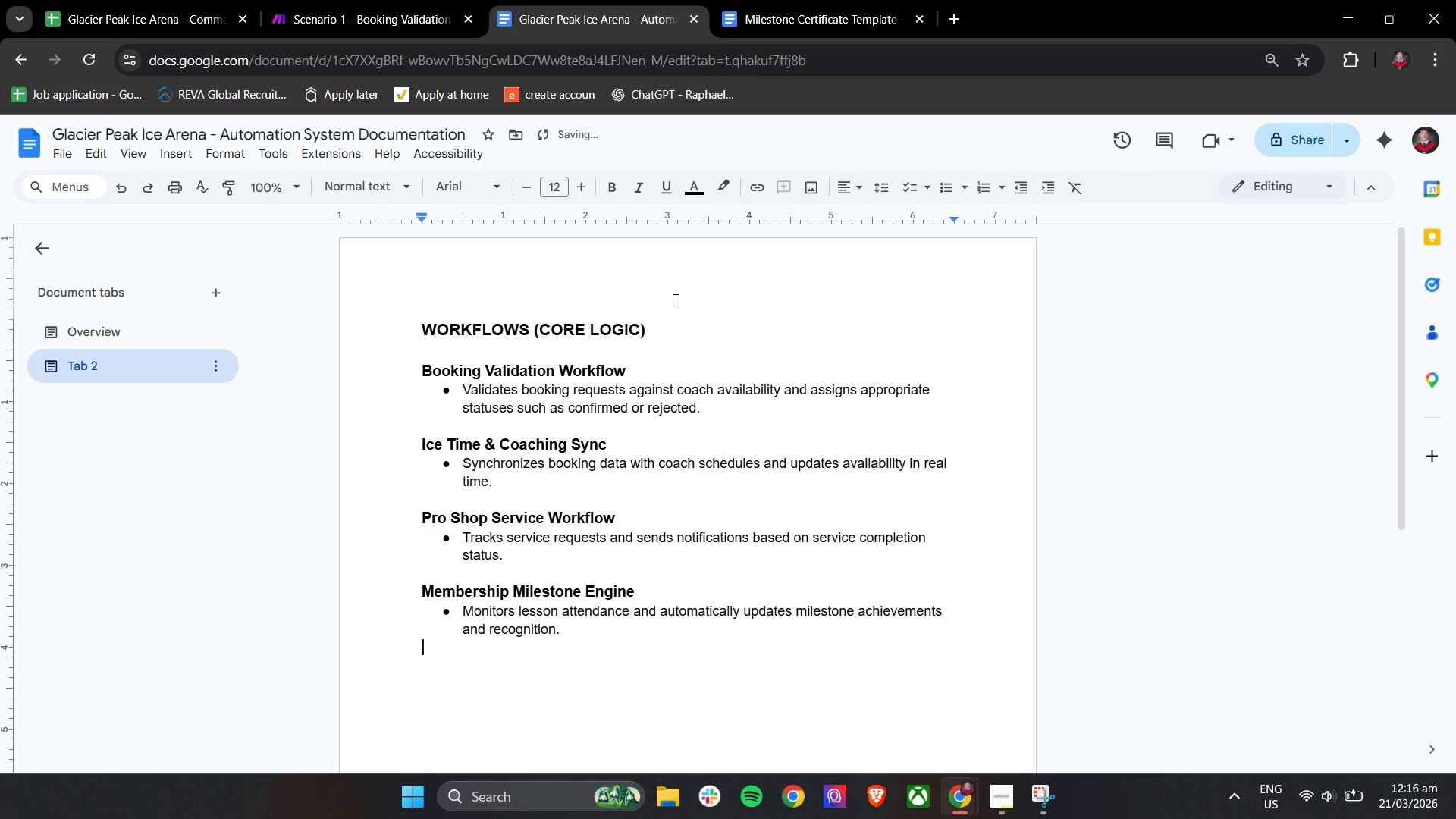 
key(Enter)
 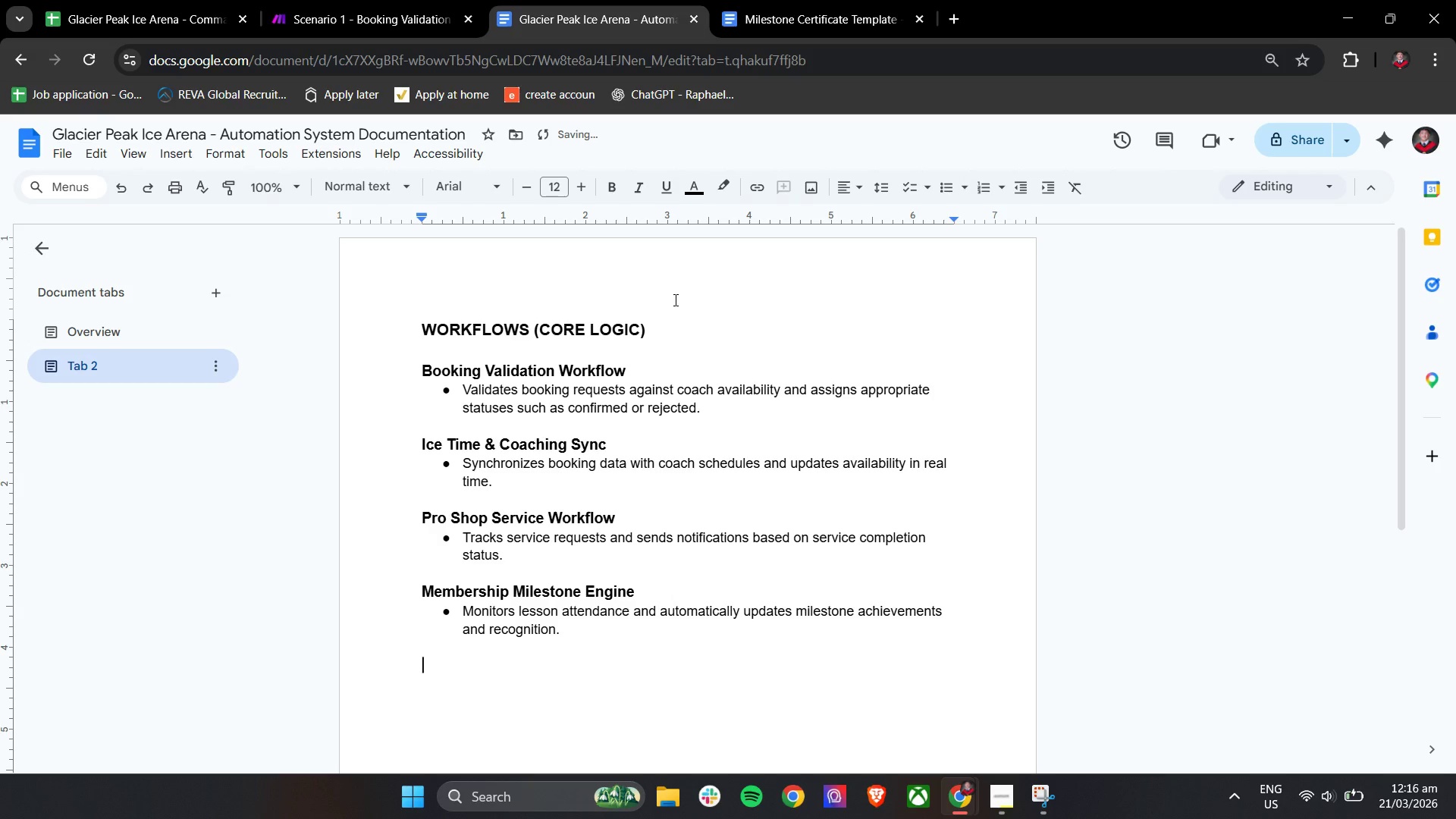 
key(Enter)
 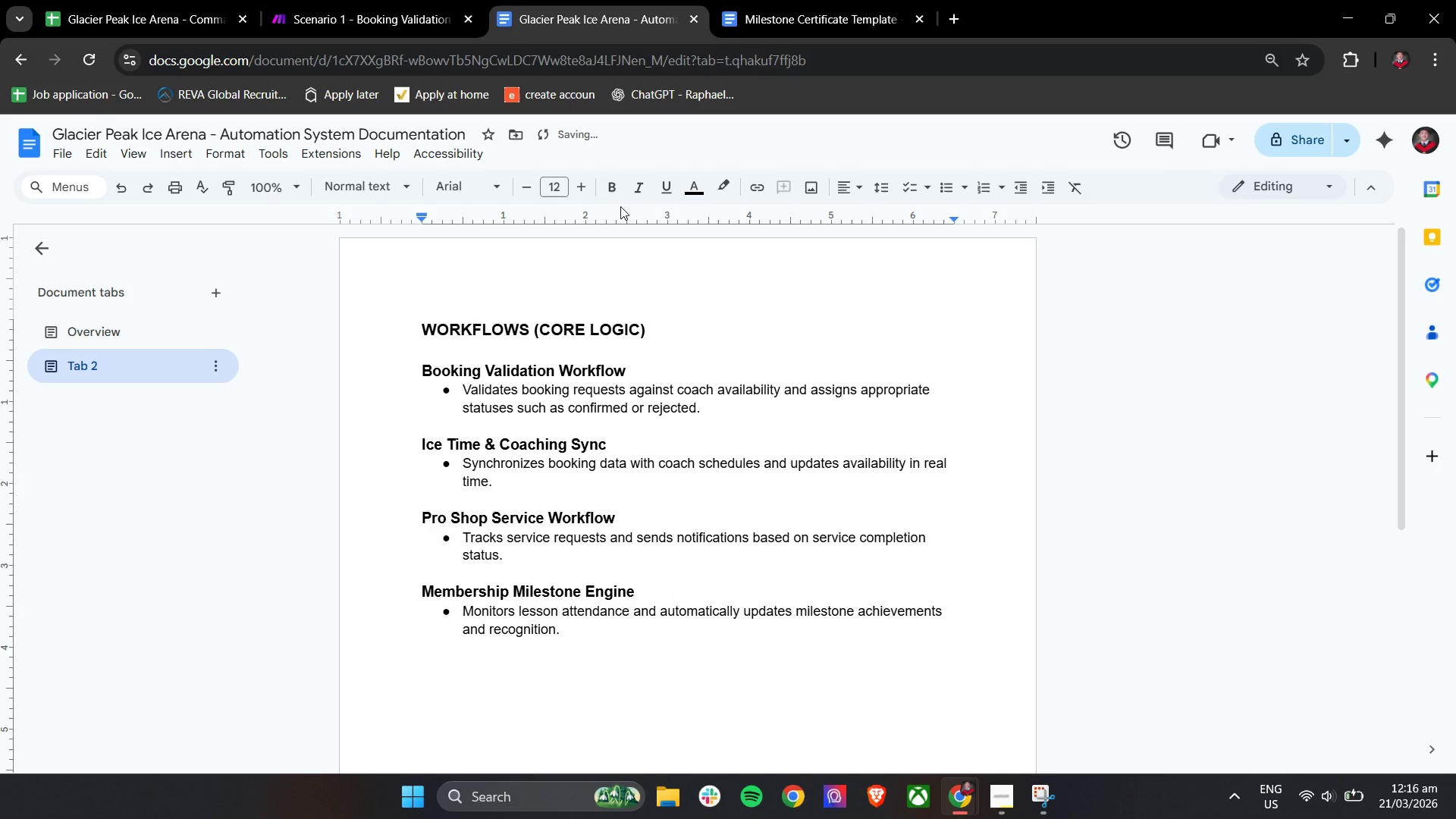 
double_click([588, 180])
 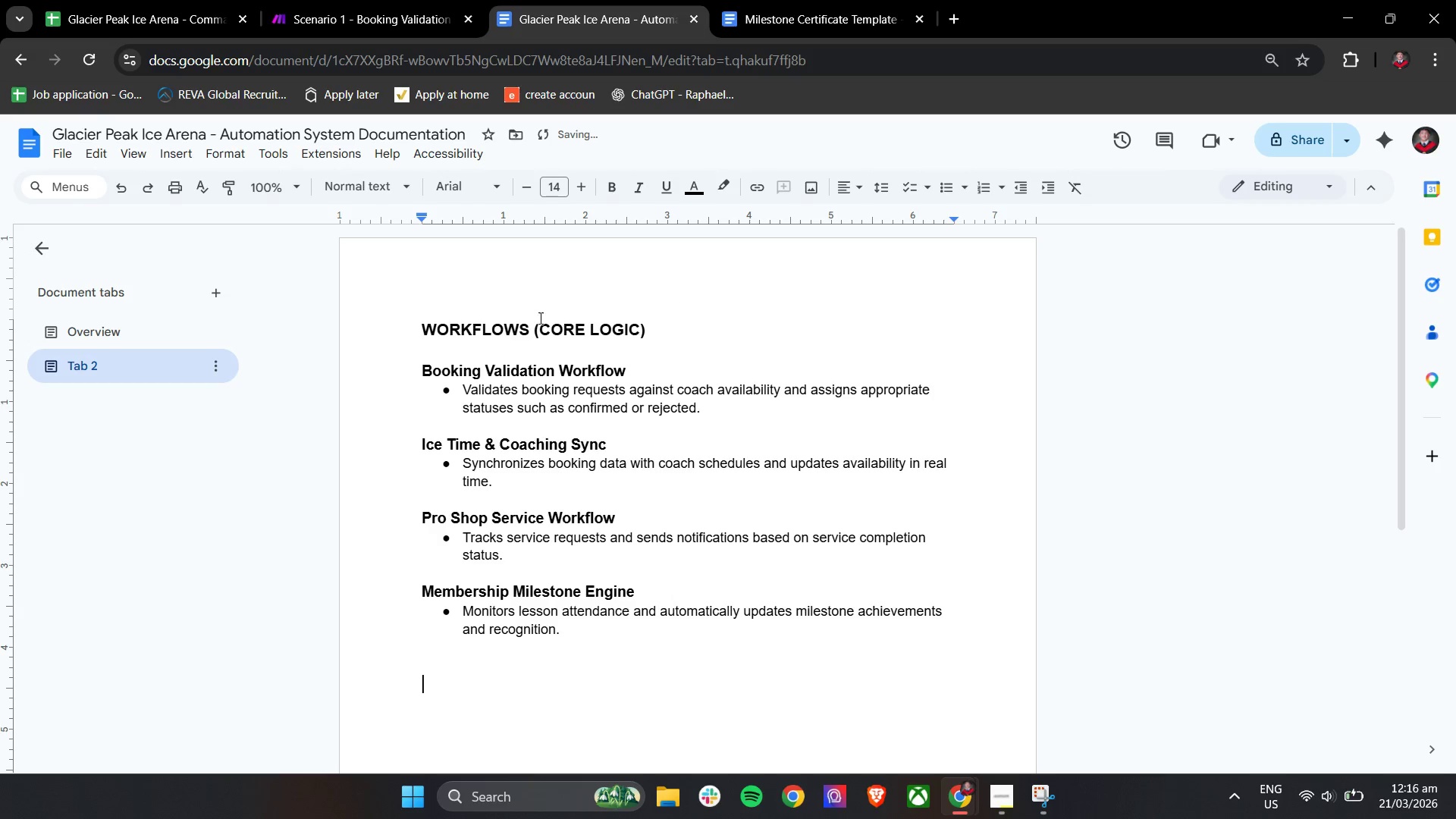 
left_click([537, 329])
 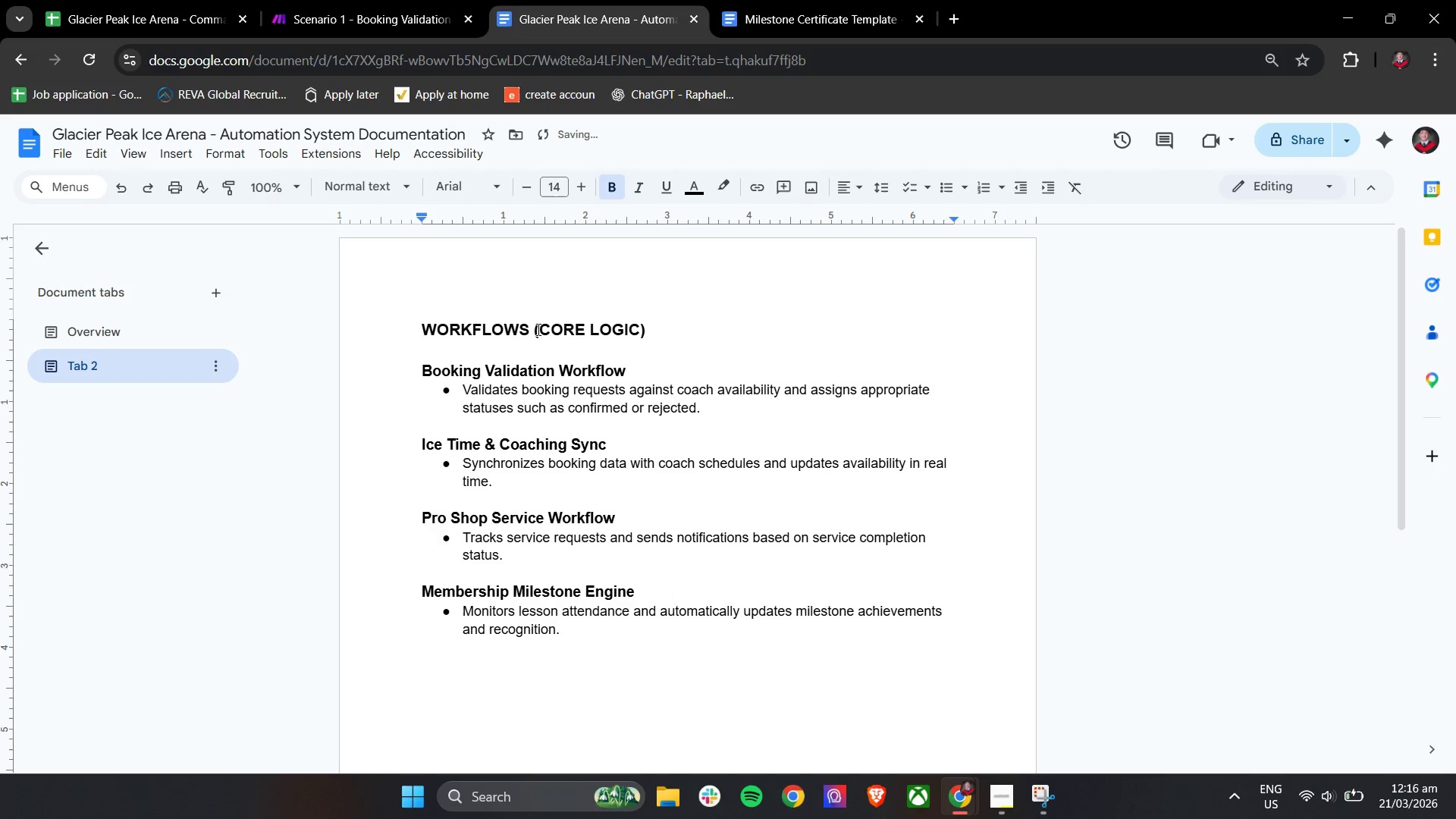 
scroll: coordinate [499, 508], scroll_direction: up, amount: 1.0
 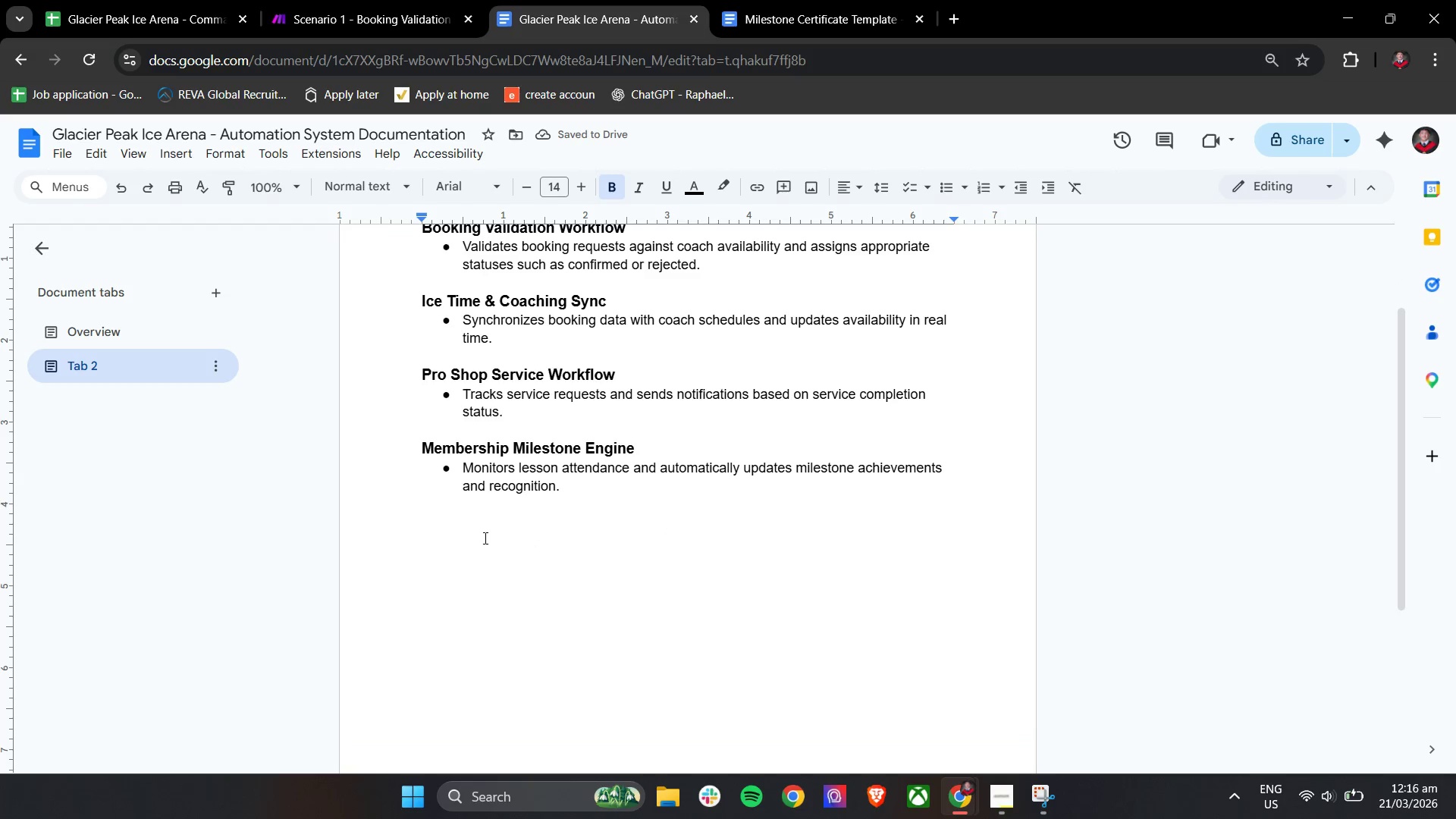 
left_click([483, 543])
 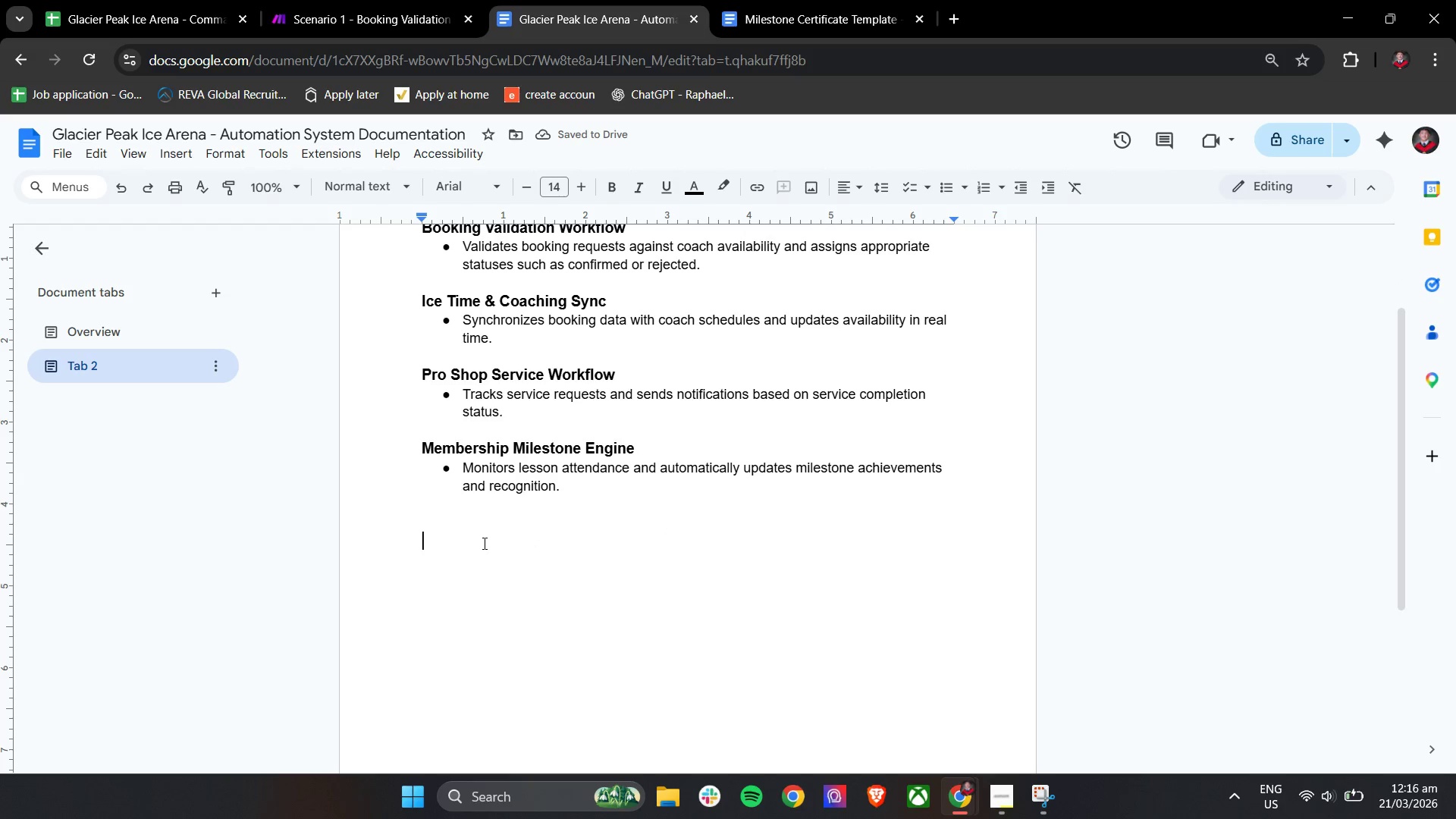 
type(Err)
key(Backspace)
key(Backspace)
key(Backspace)
 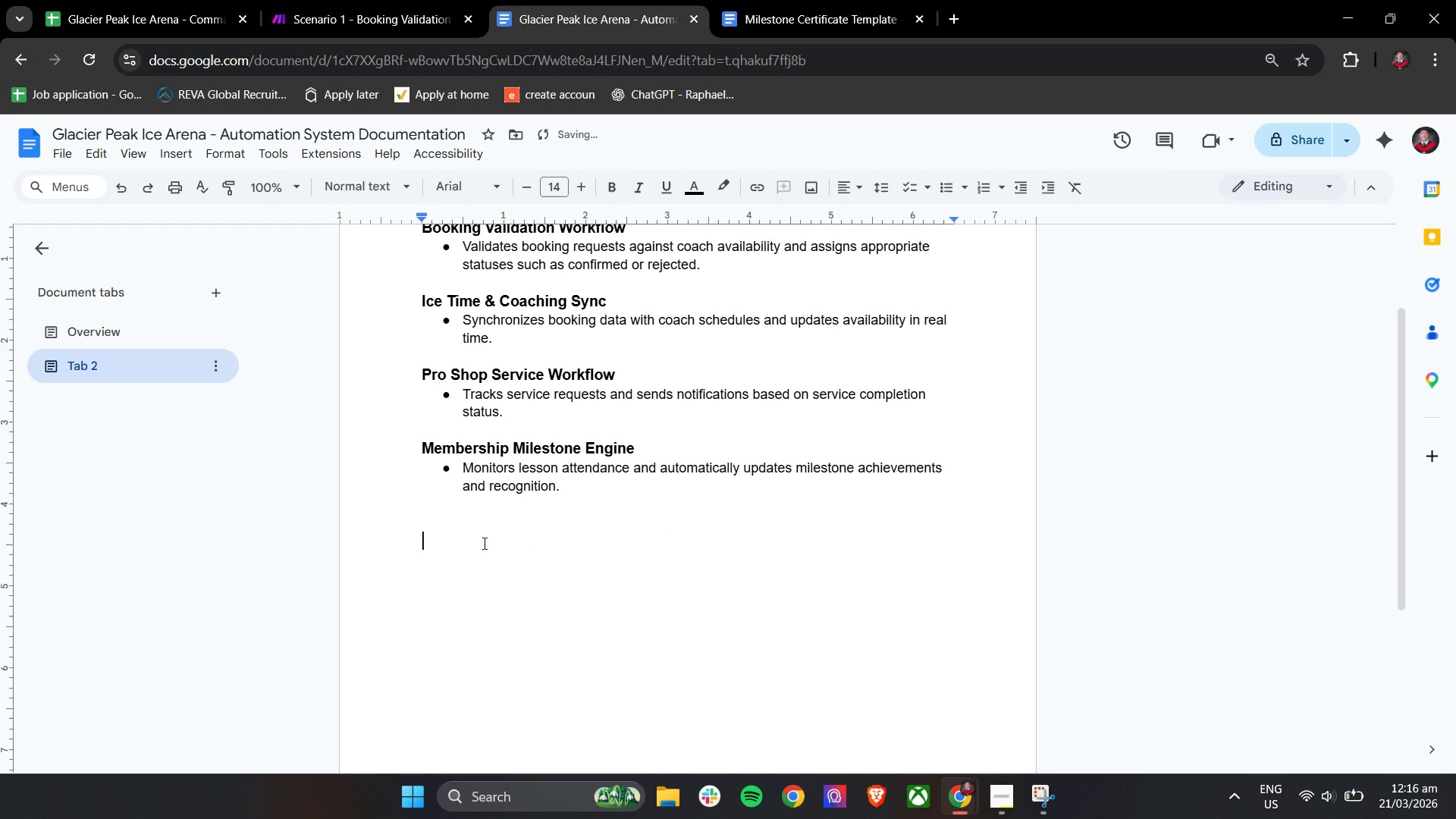 
key(Control+B)
 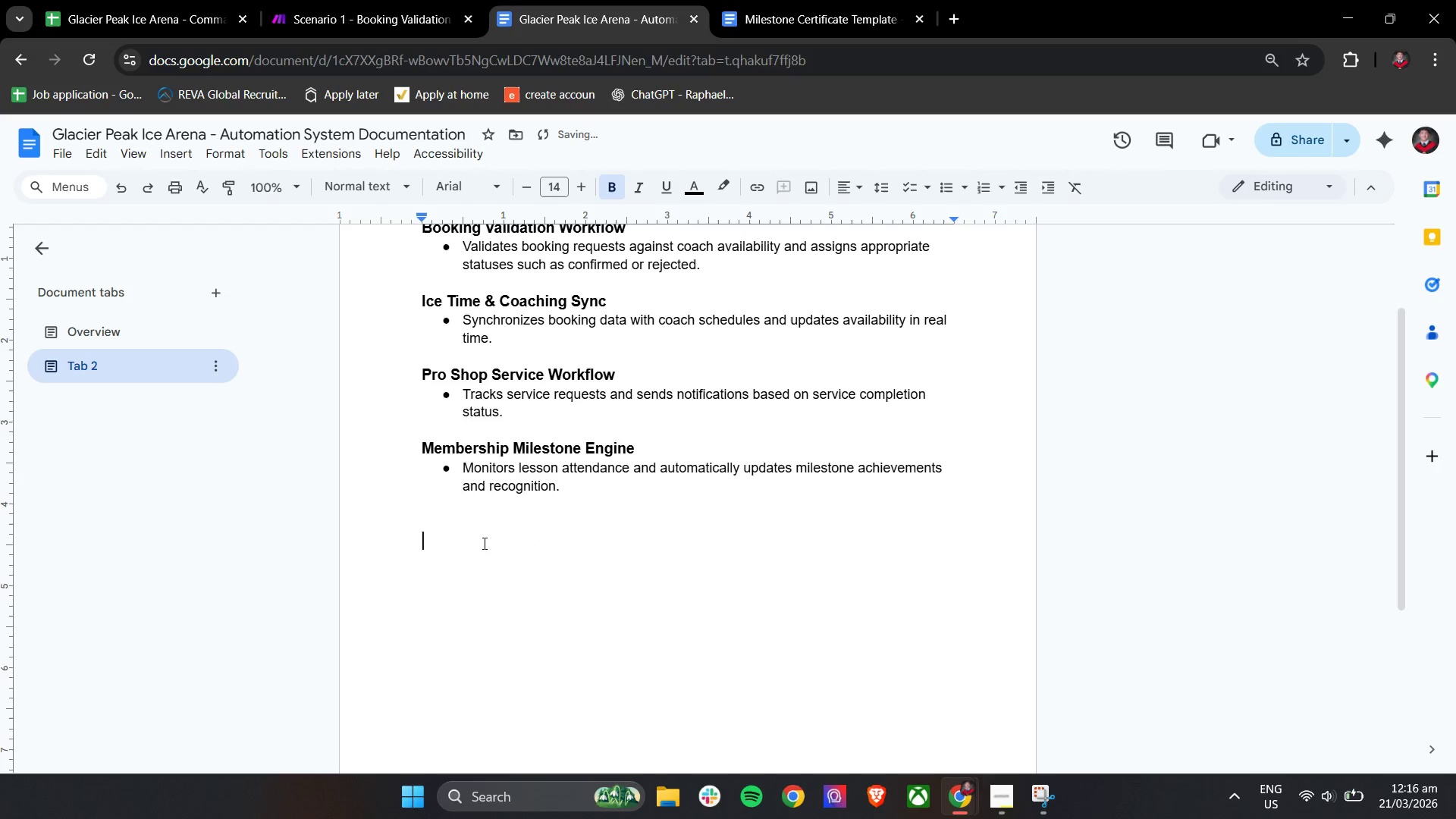 
type(e)
key(Backspace)
type(EE)
key(Backspace)
type(RRO )
key(Backspace)
type(R HANDLING)
 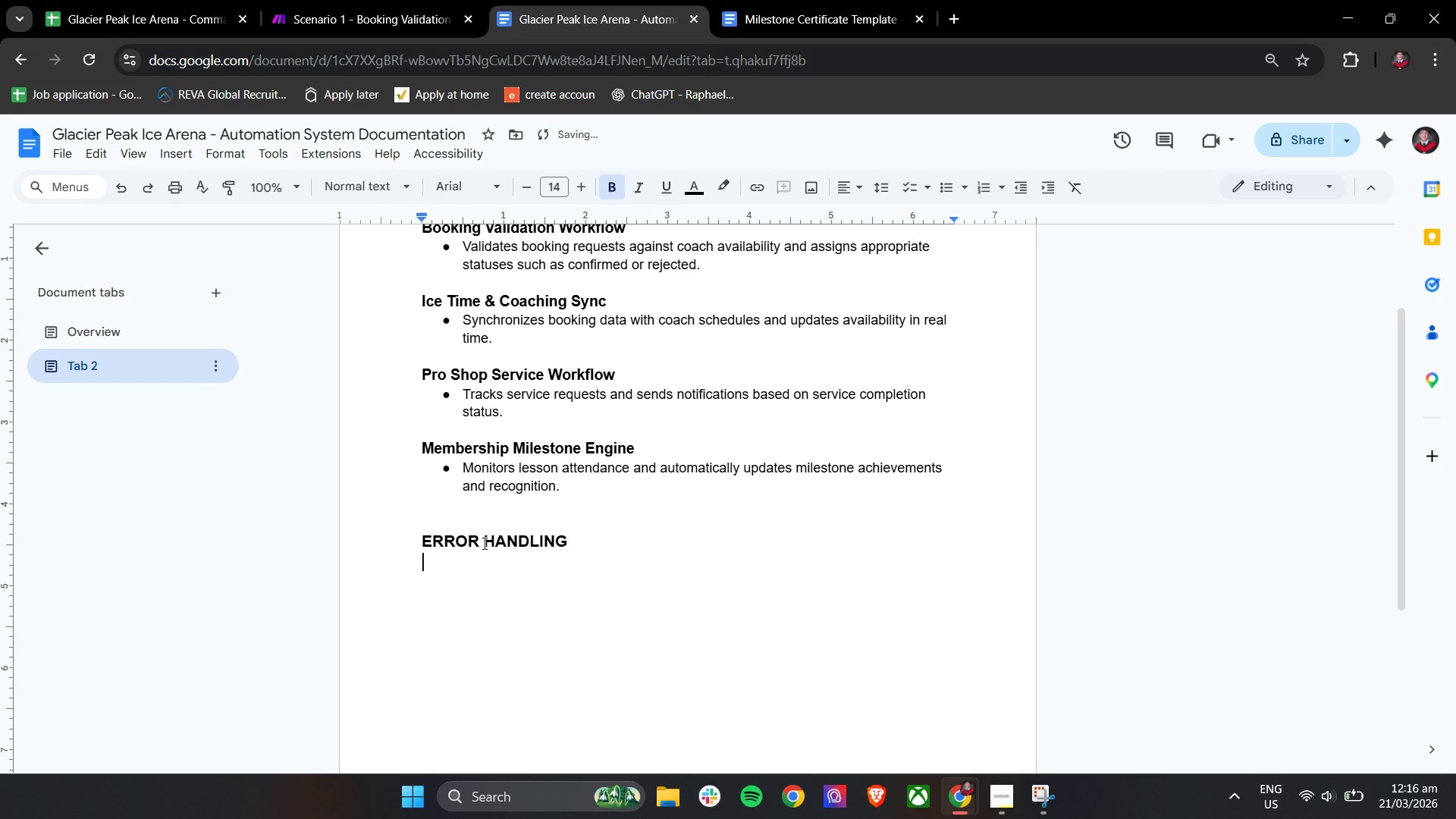 
key(Enter)
 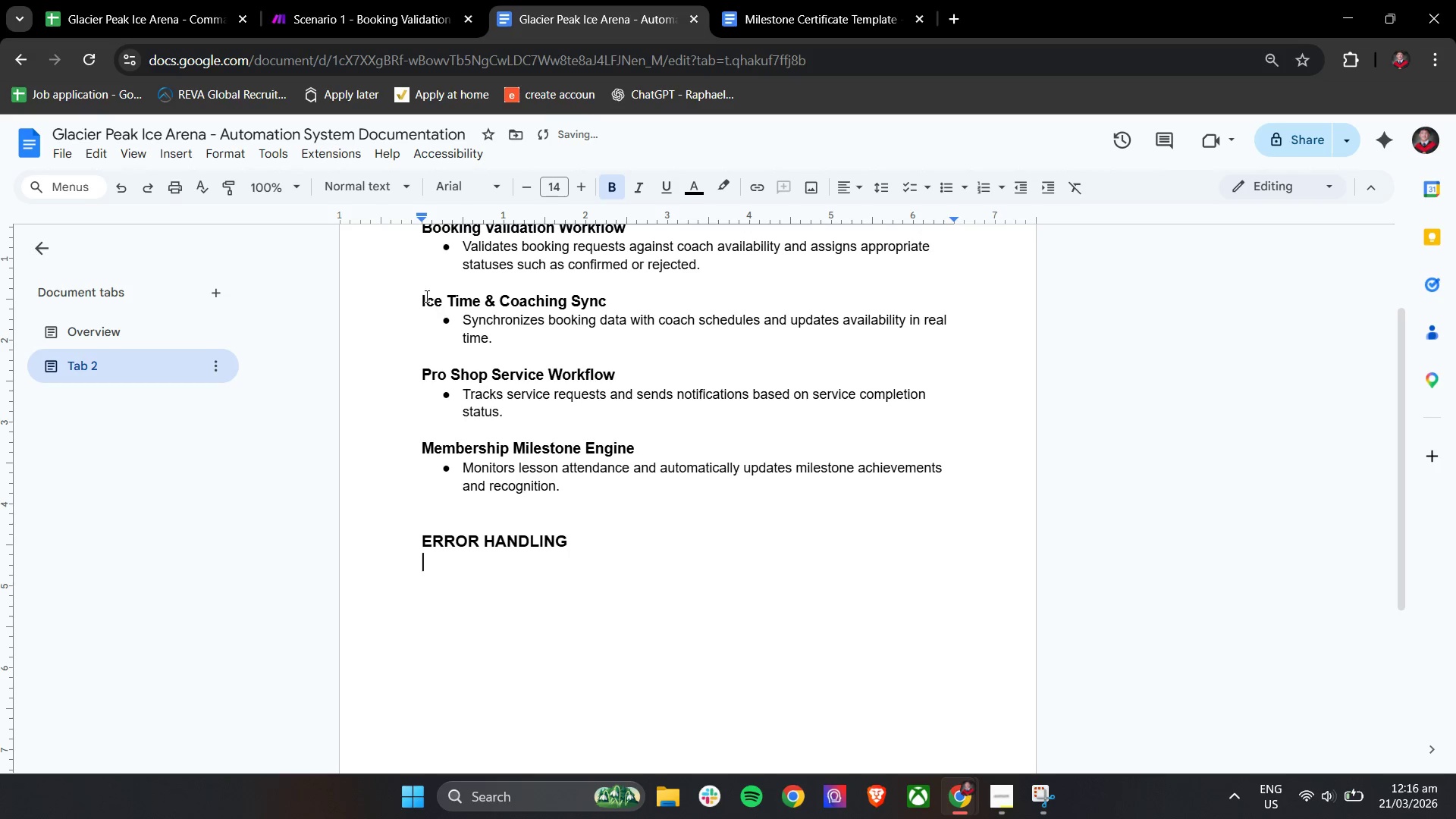 
double_click([525, 185])
 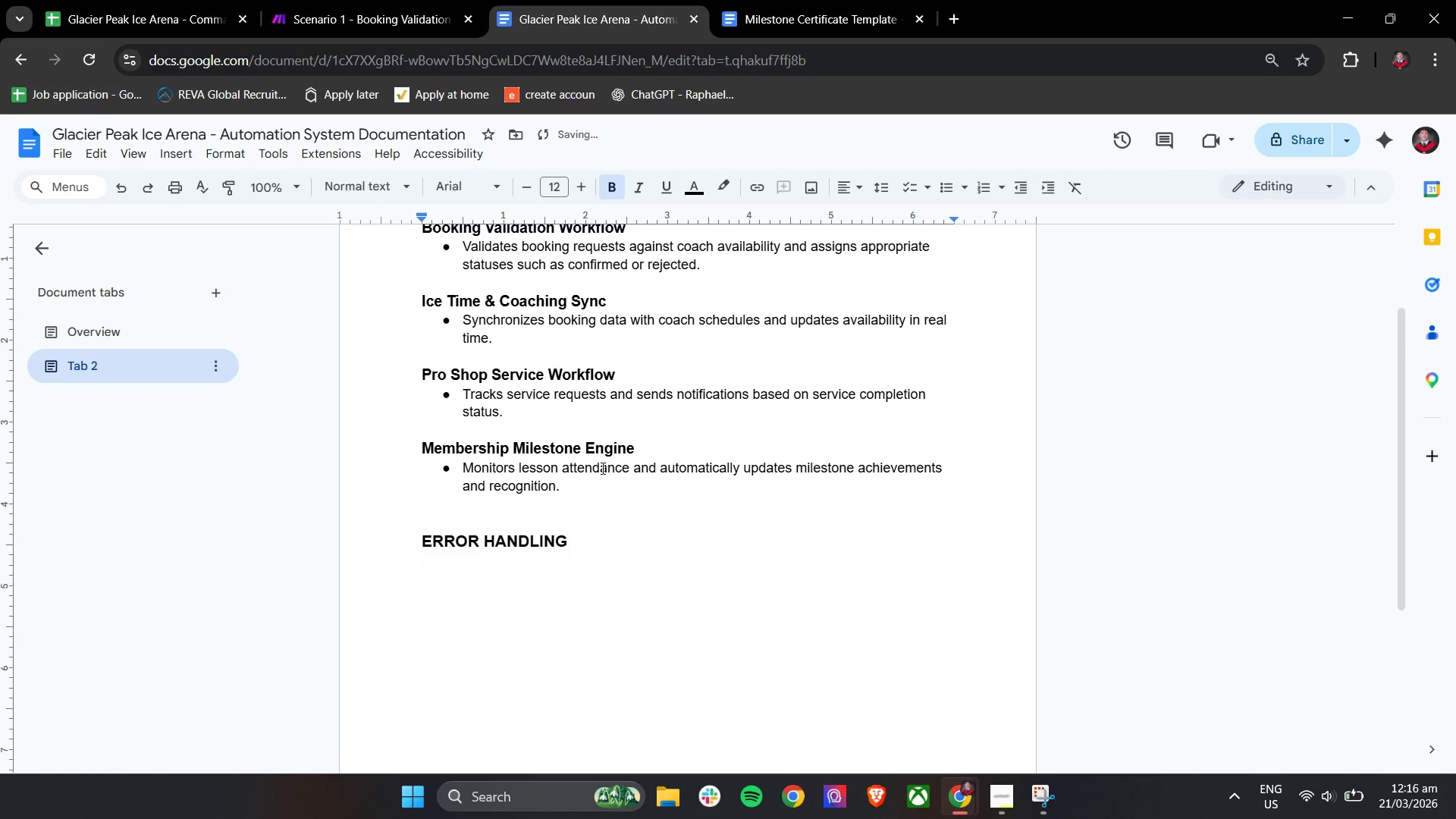 
type(The )
key(Backspace)
key(Backspace)
key(Backspace)
key(Backspace)
 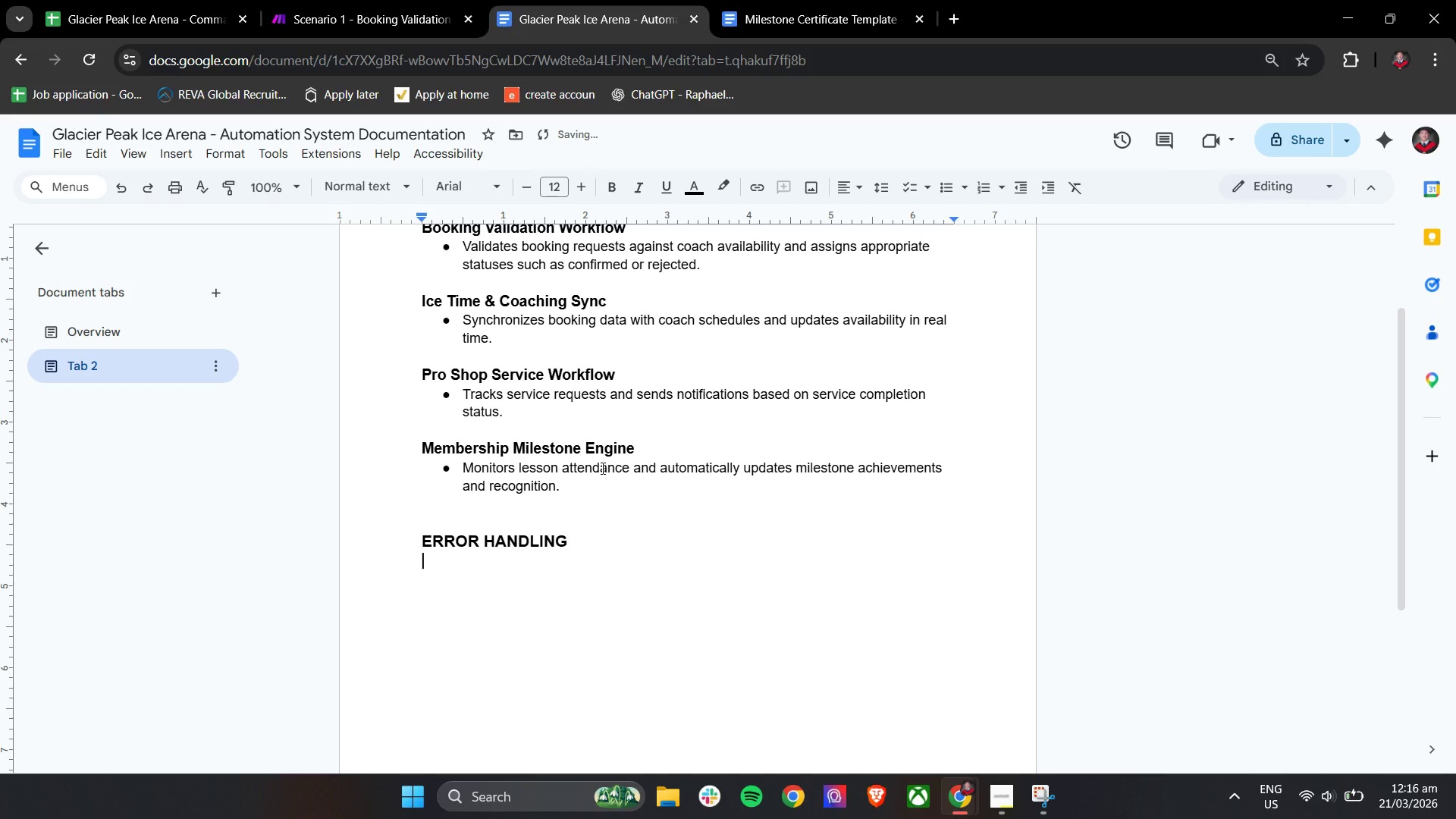 
 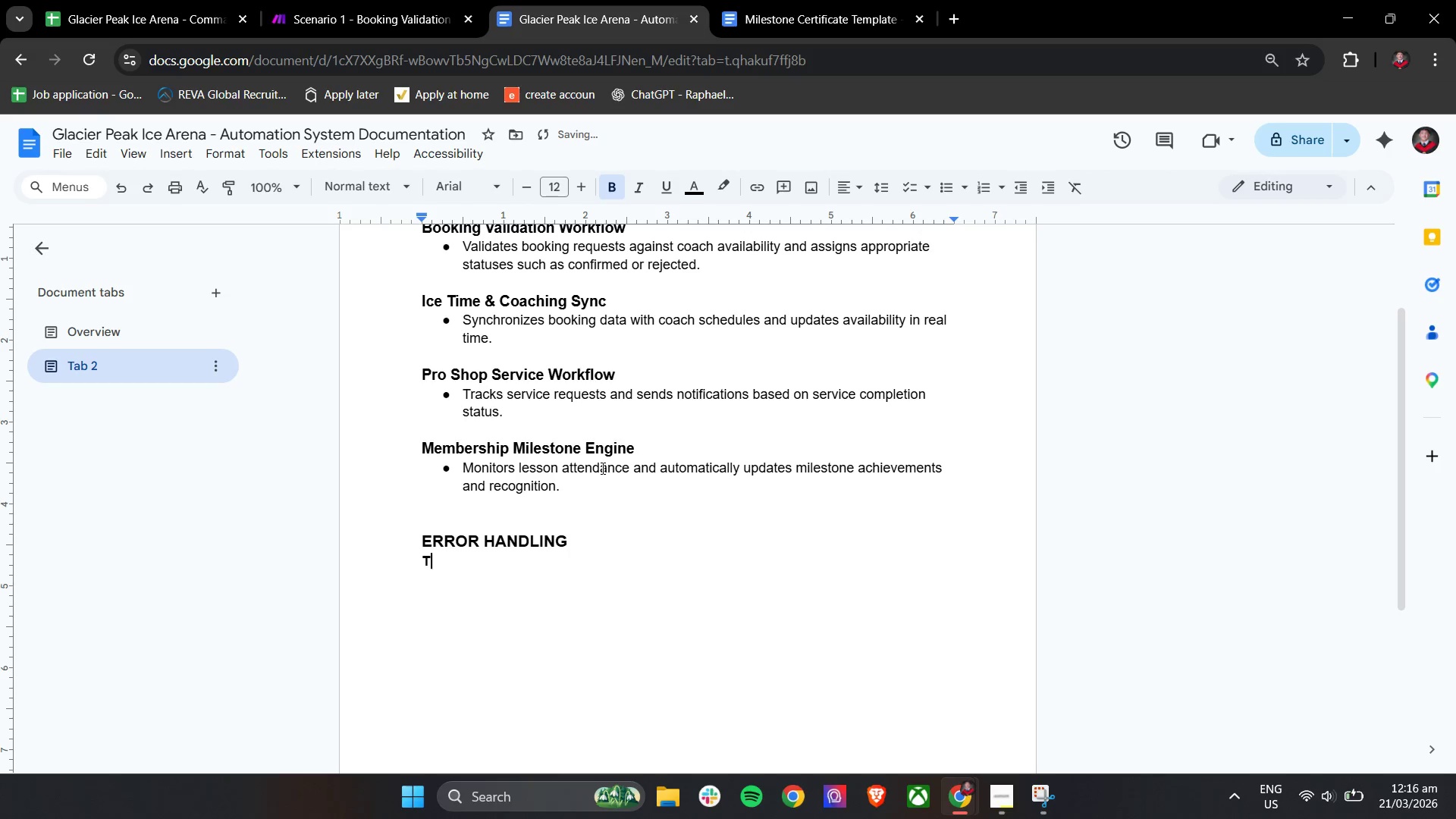 
key(Control+ControlLeft)
 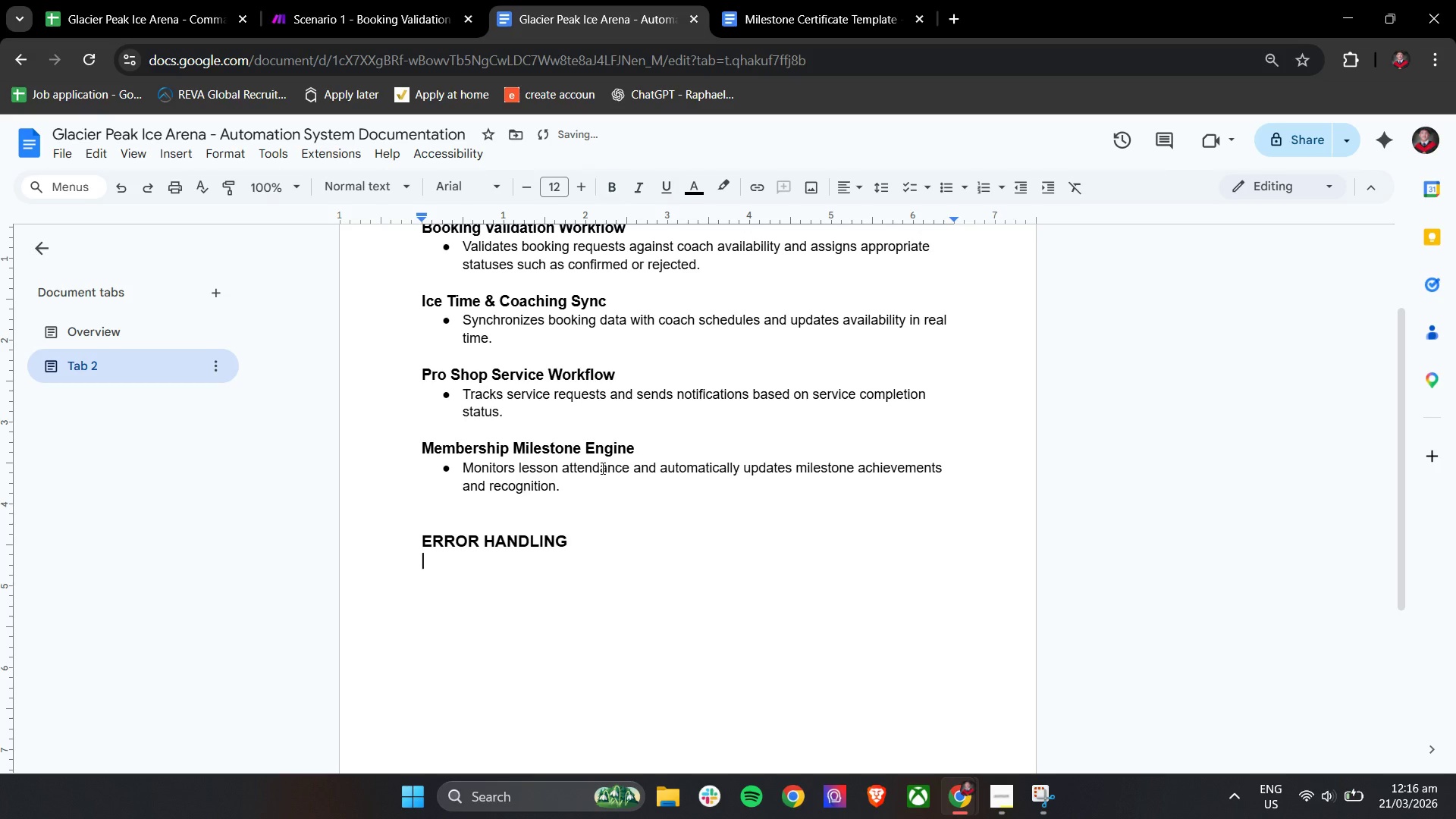 
key(Control+B)
 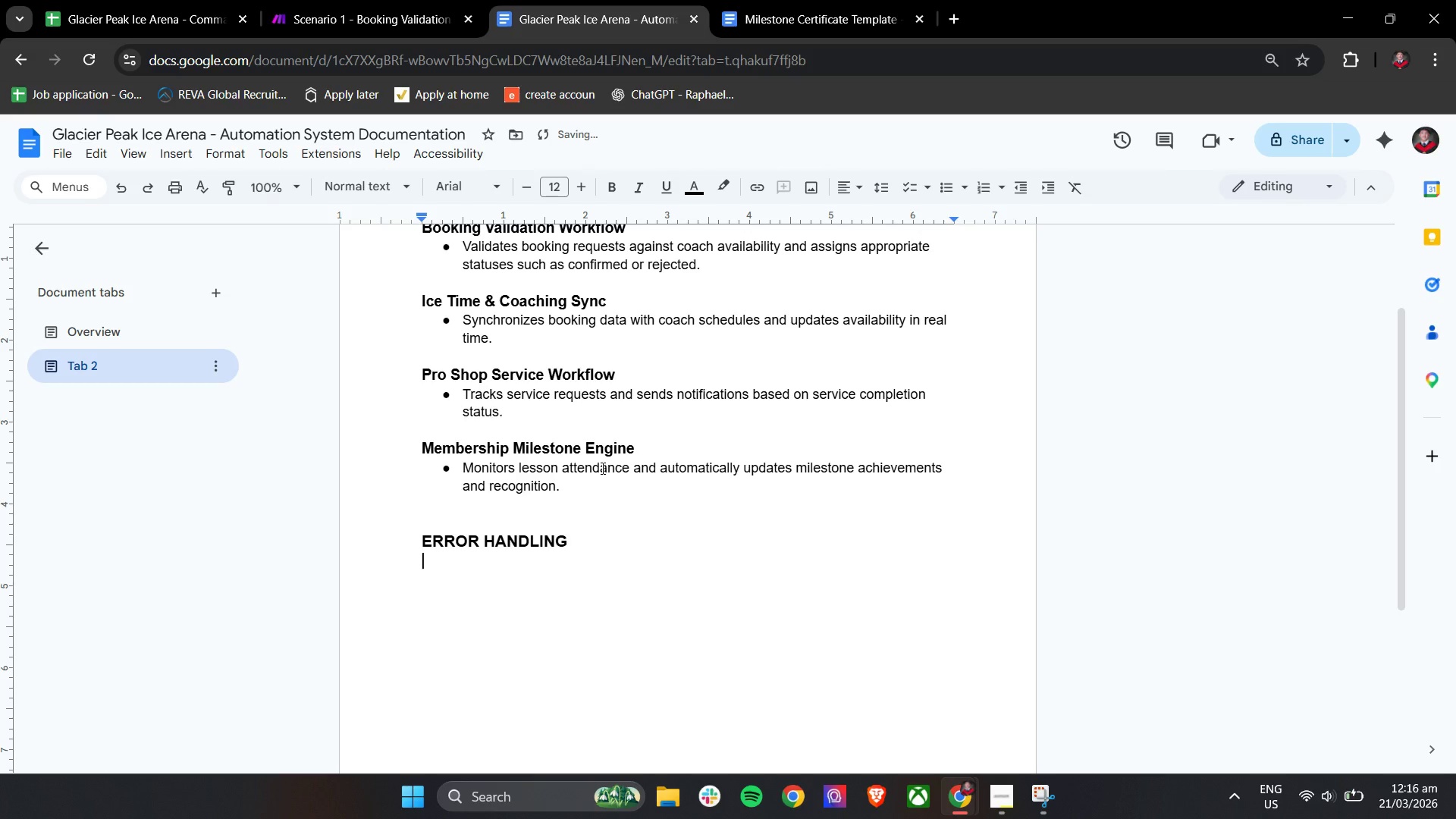 
type(The system includes error ad)
key(Backspace)
key(Backspace)
type(detection mechanisms to handle missing data, invalid inputs, and system failures. each )
key(Backspace)
key(Backspace)
type(  )
key(Backspace)
key(Backspace)
type( error is logged in the Error Log with a corresponding fallback action to ensure system relica)
key(Backspace)
key(Backspace)
type(ability.)
 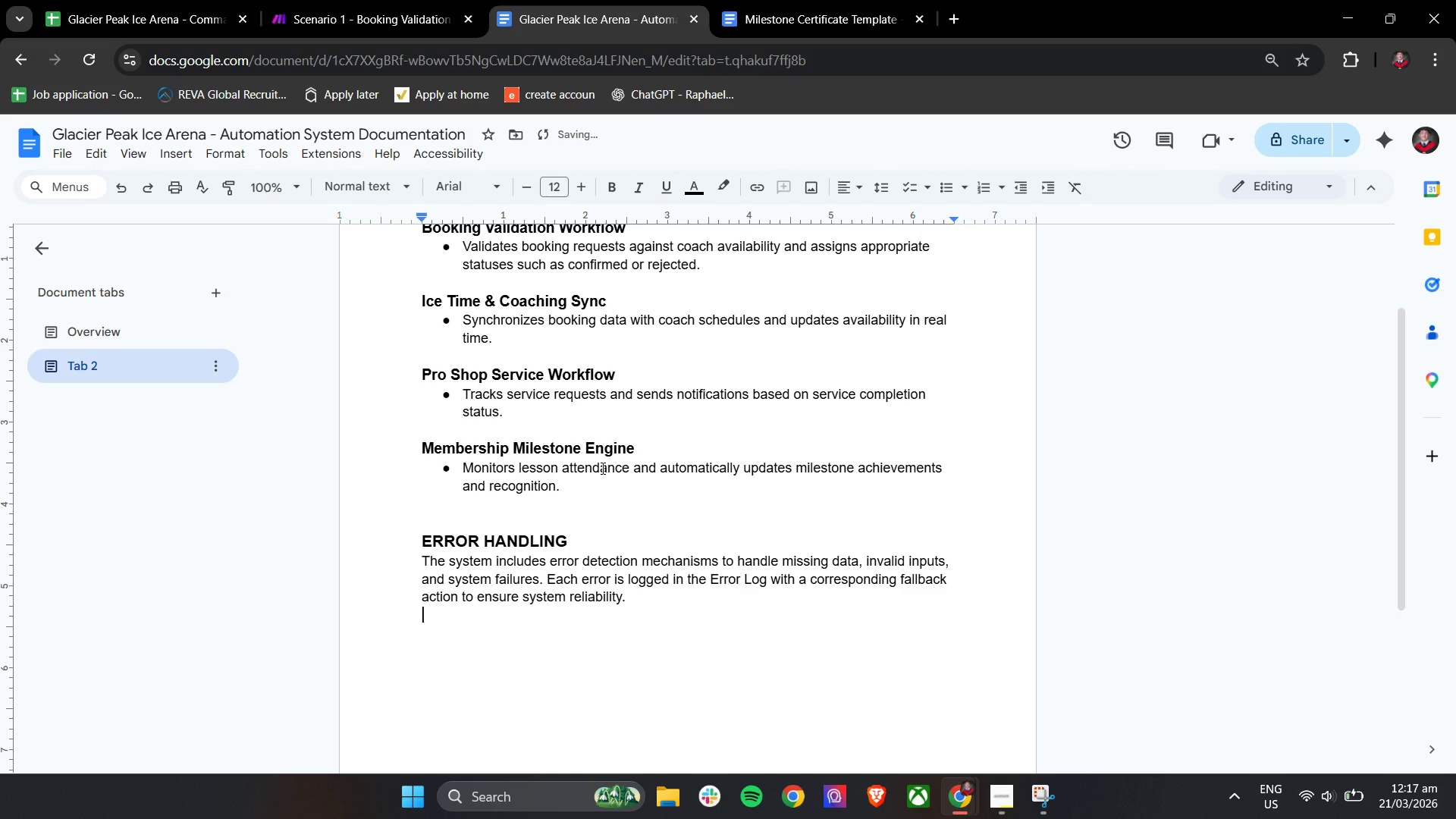 
 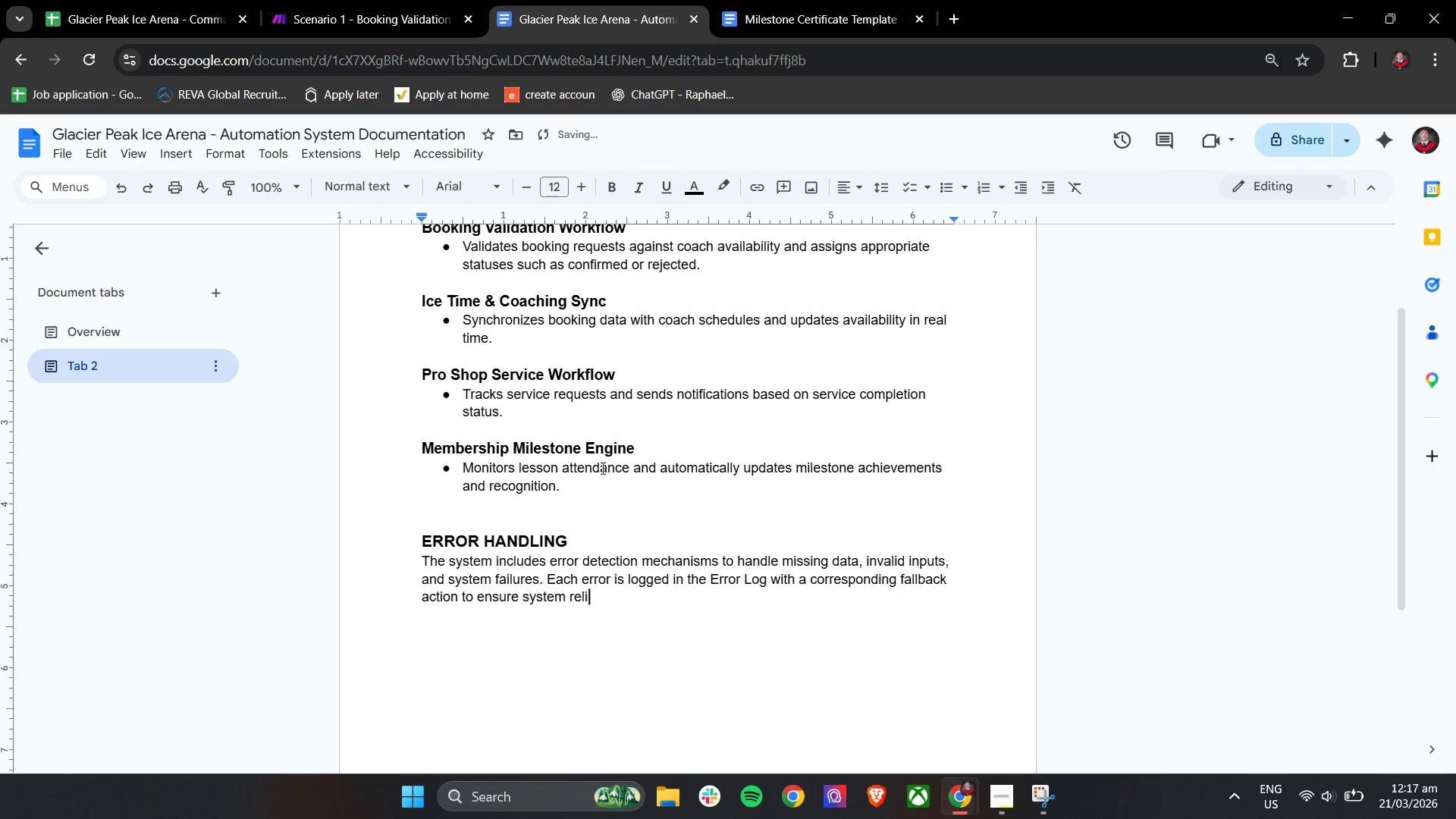 
key(Enter)
 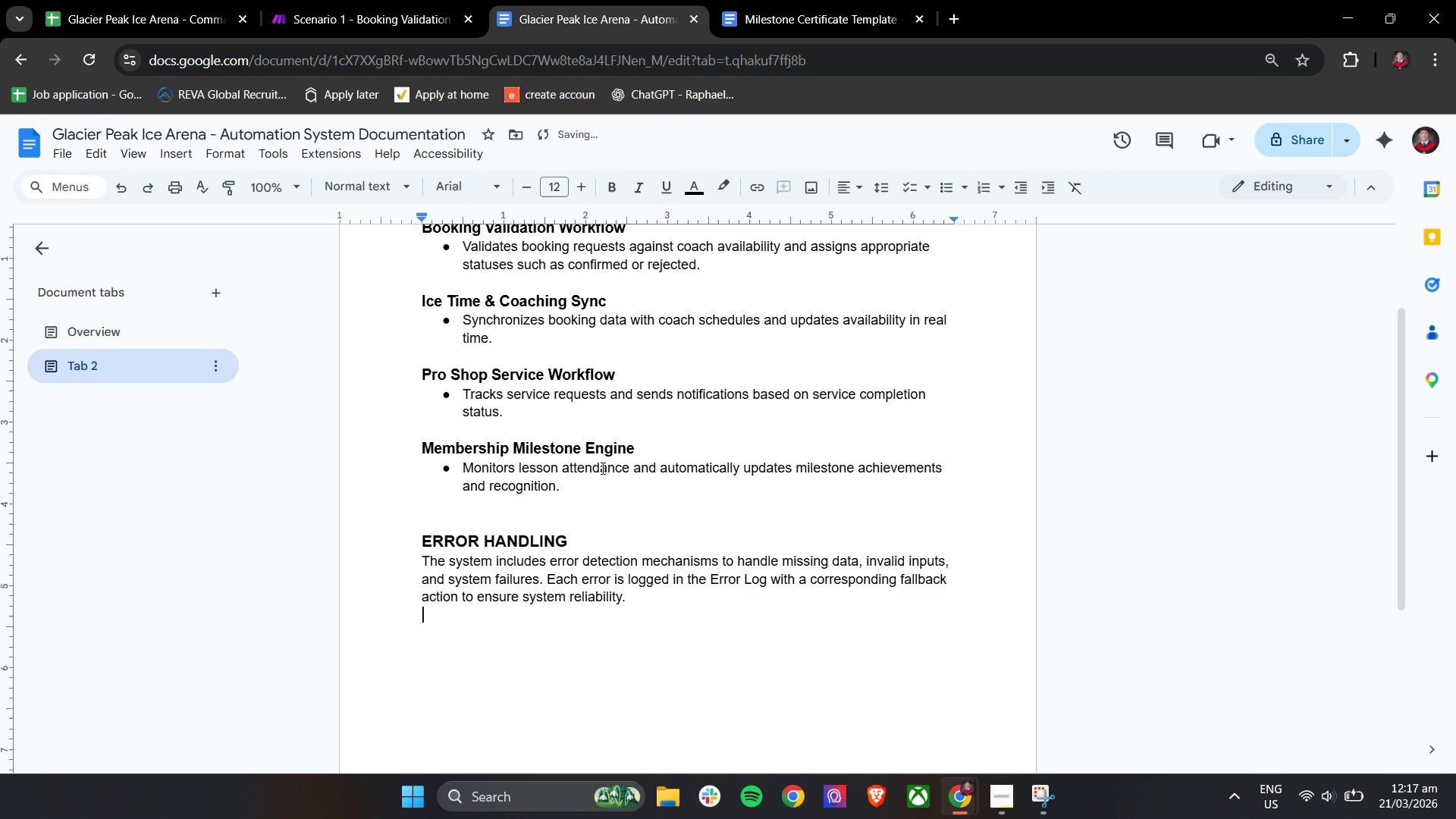 
key(Enter)
 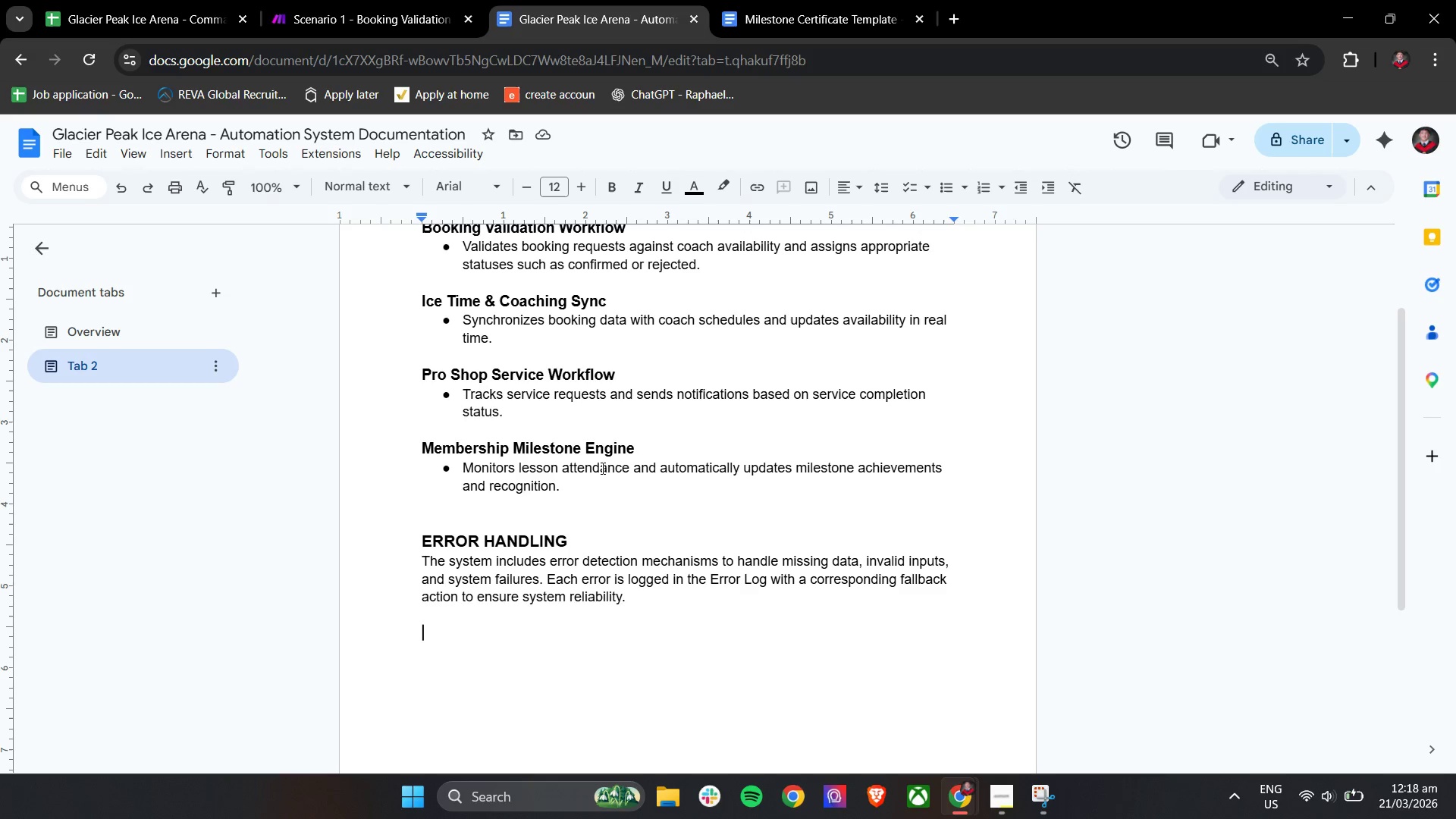 
wait(21.74)
 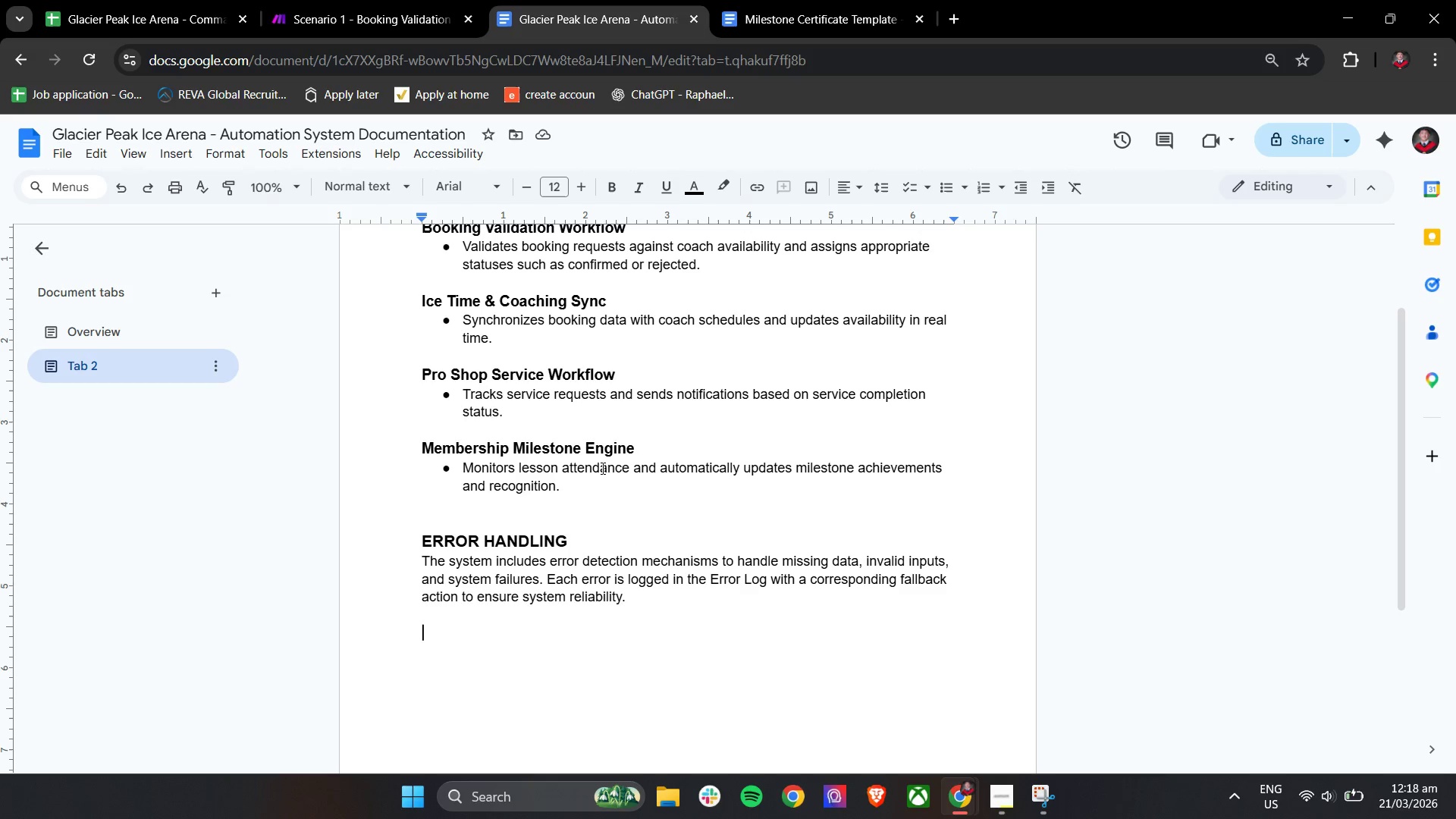 
scroll: coordinate [591, 477], scroll_direction: down, amount: 7.0
 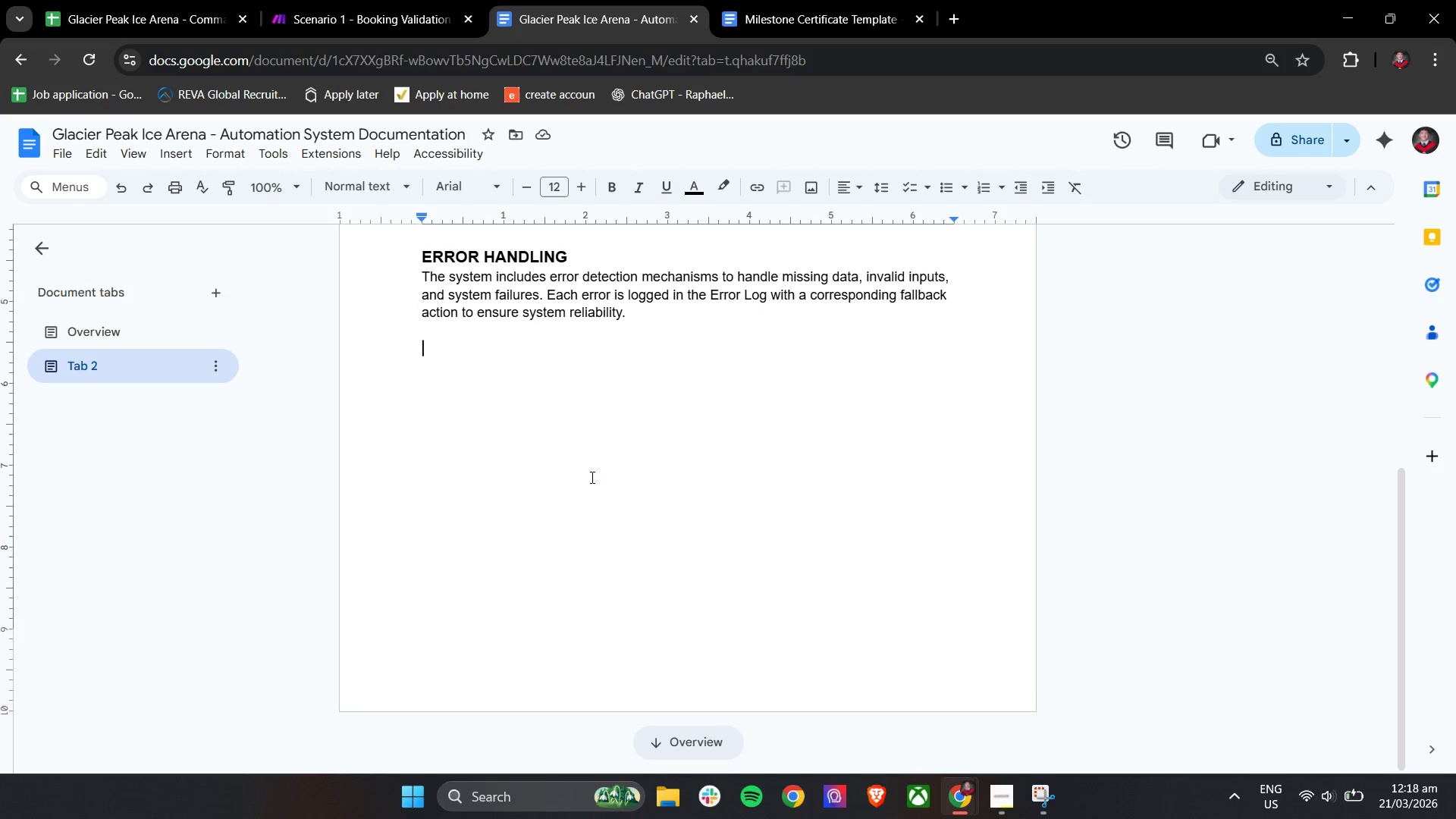 
scroll: coordinate [591, 477], scroll_direction: up, amount: 3.0
 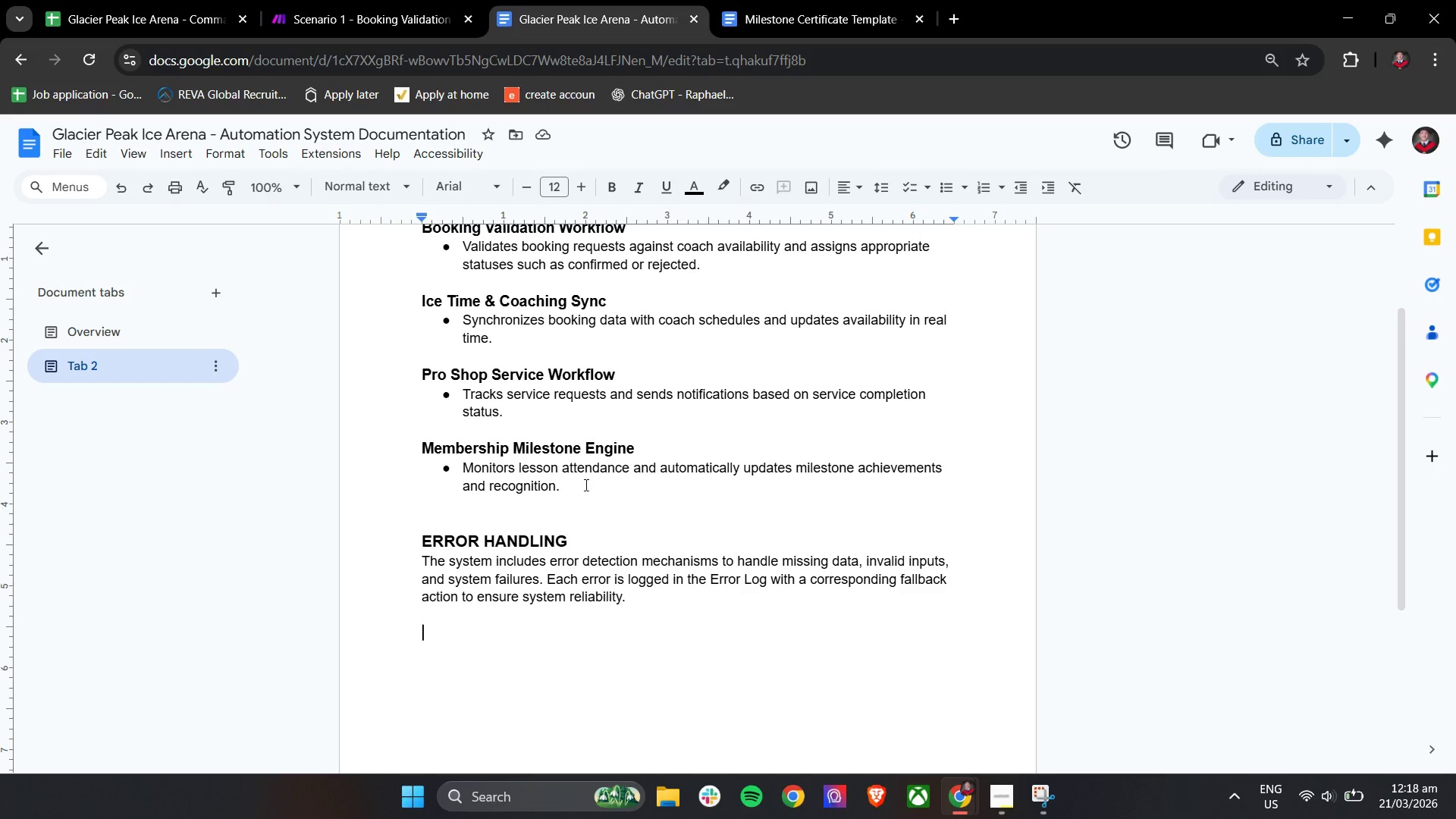 
left_click([525, 566])
 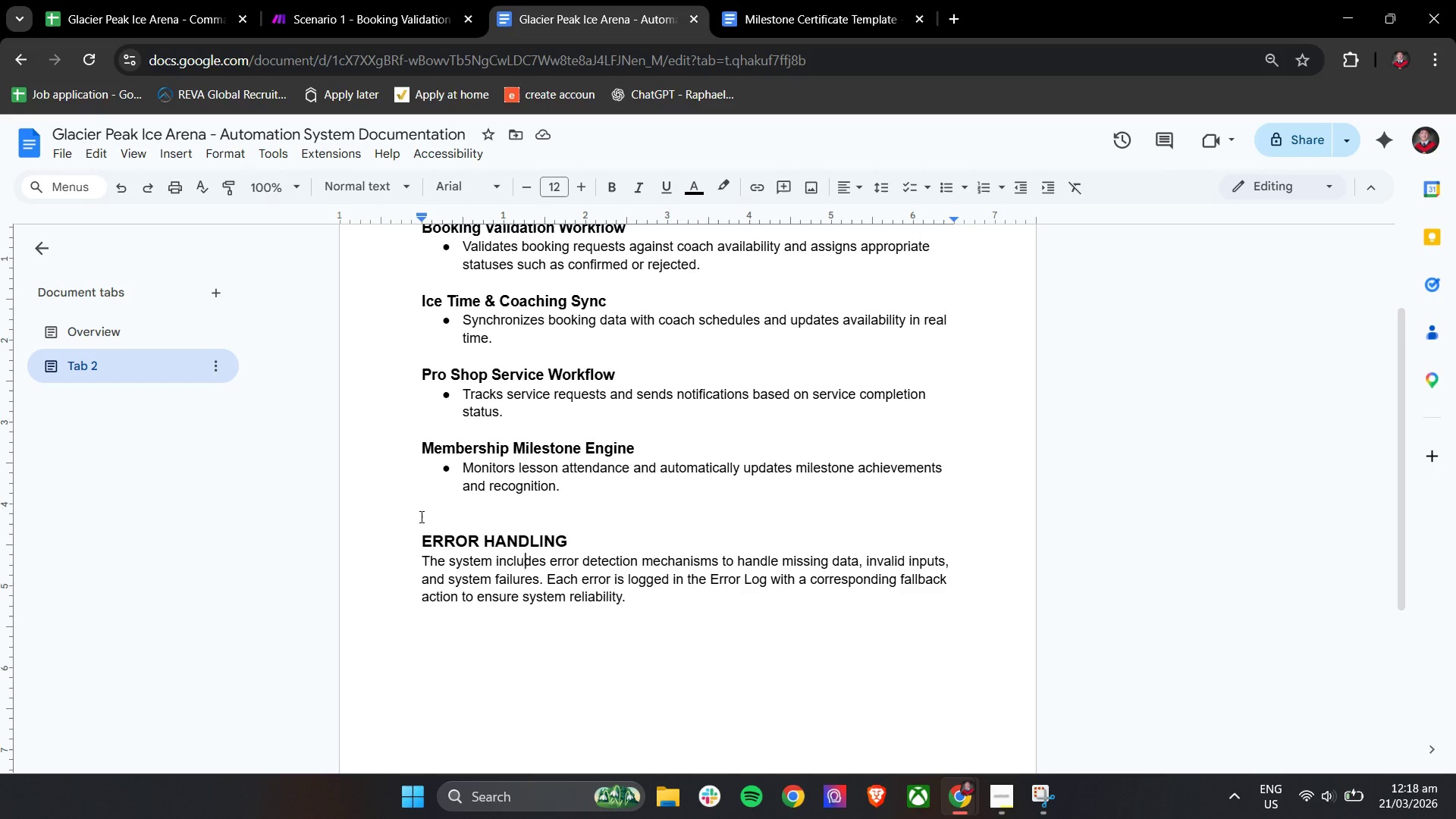 
left_click([426, 542])
 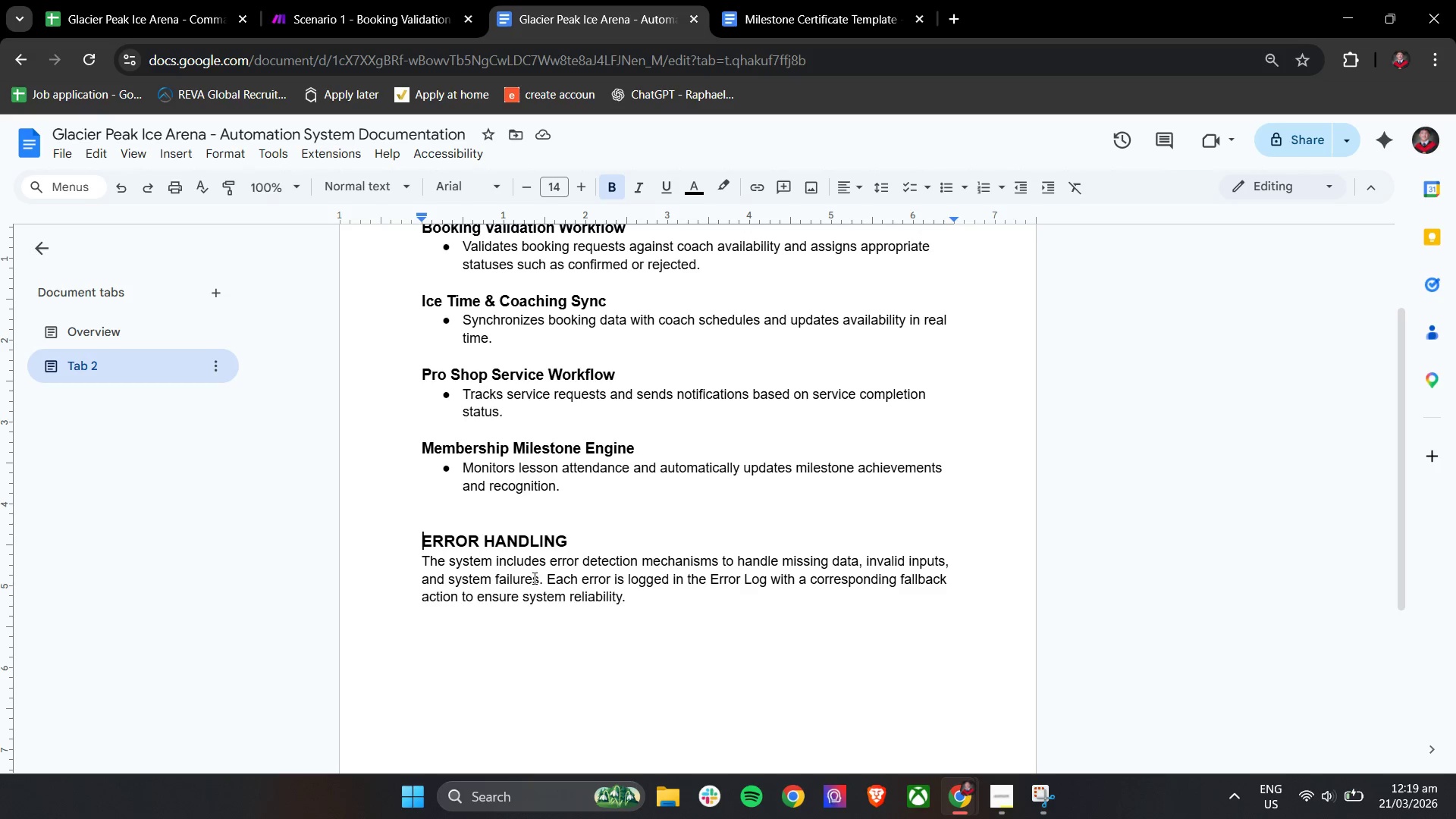 
wait(60.11)
 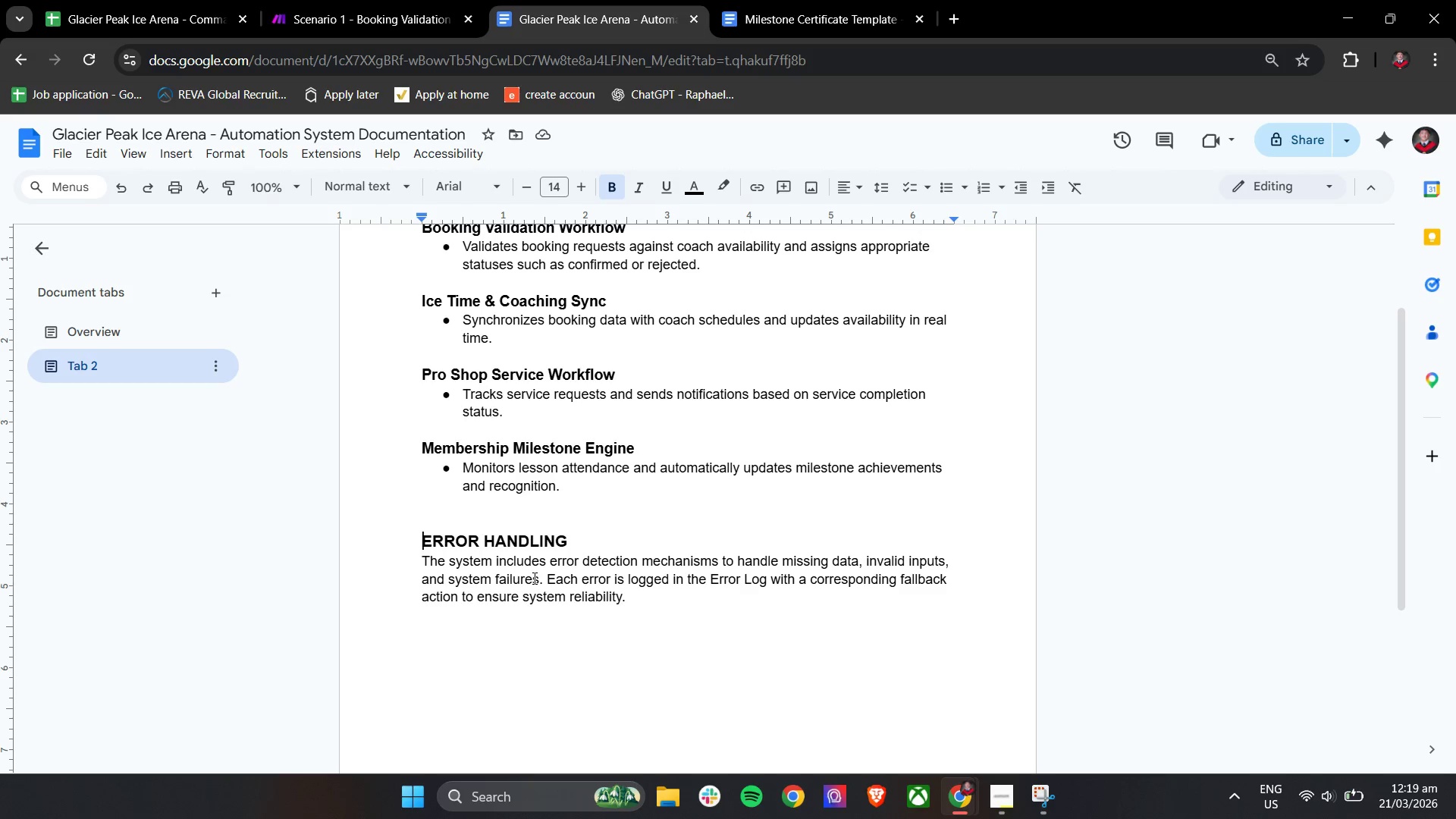 
scroll: coordinate [613, 617], scroll_direction: up, amount: 7.0
 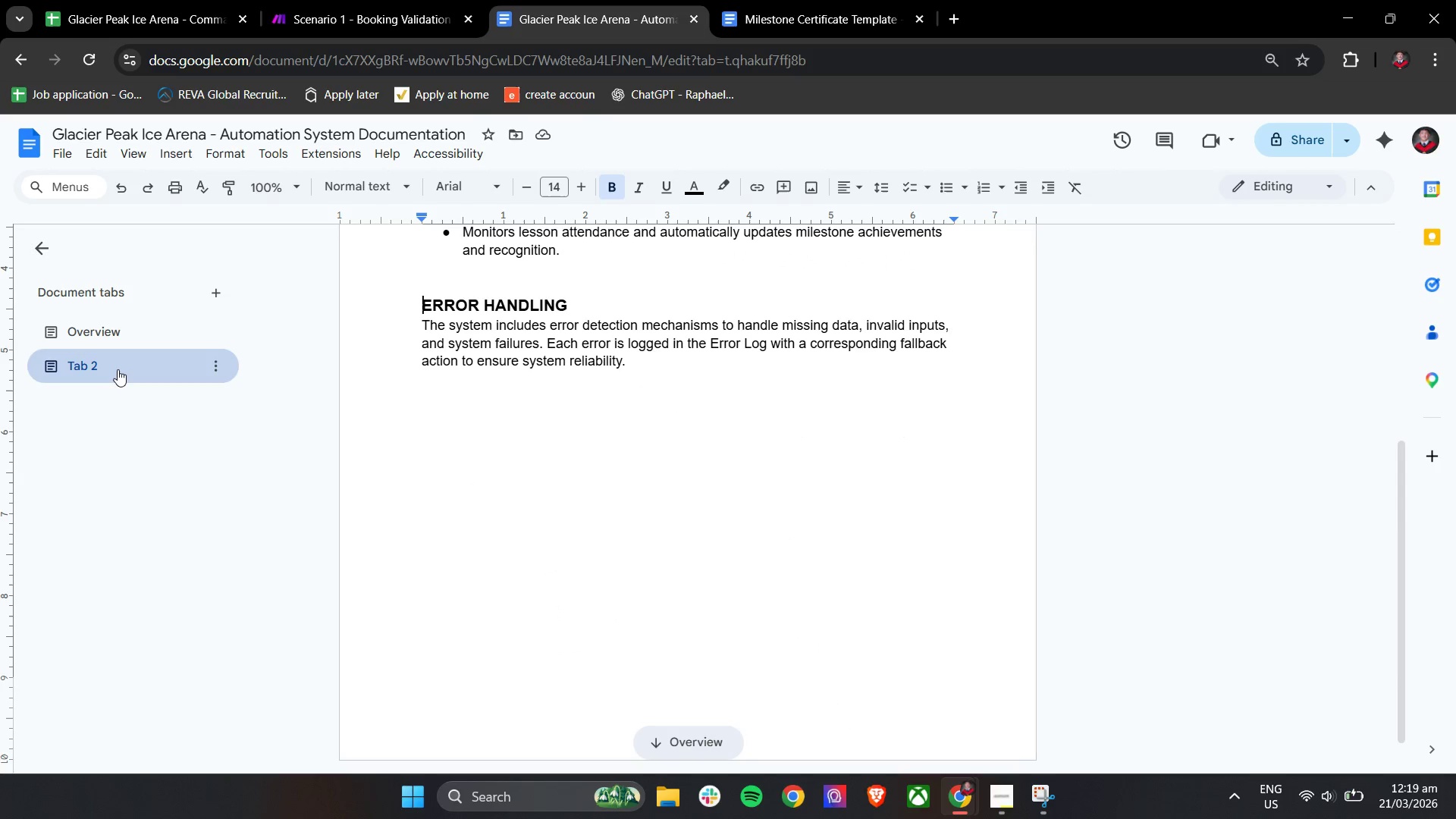 
double_click([118, 367])
 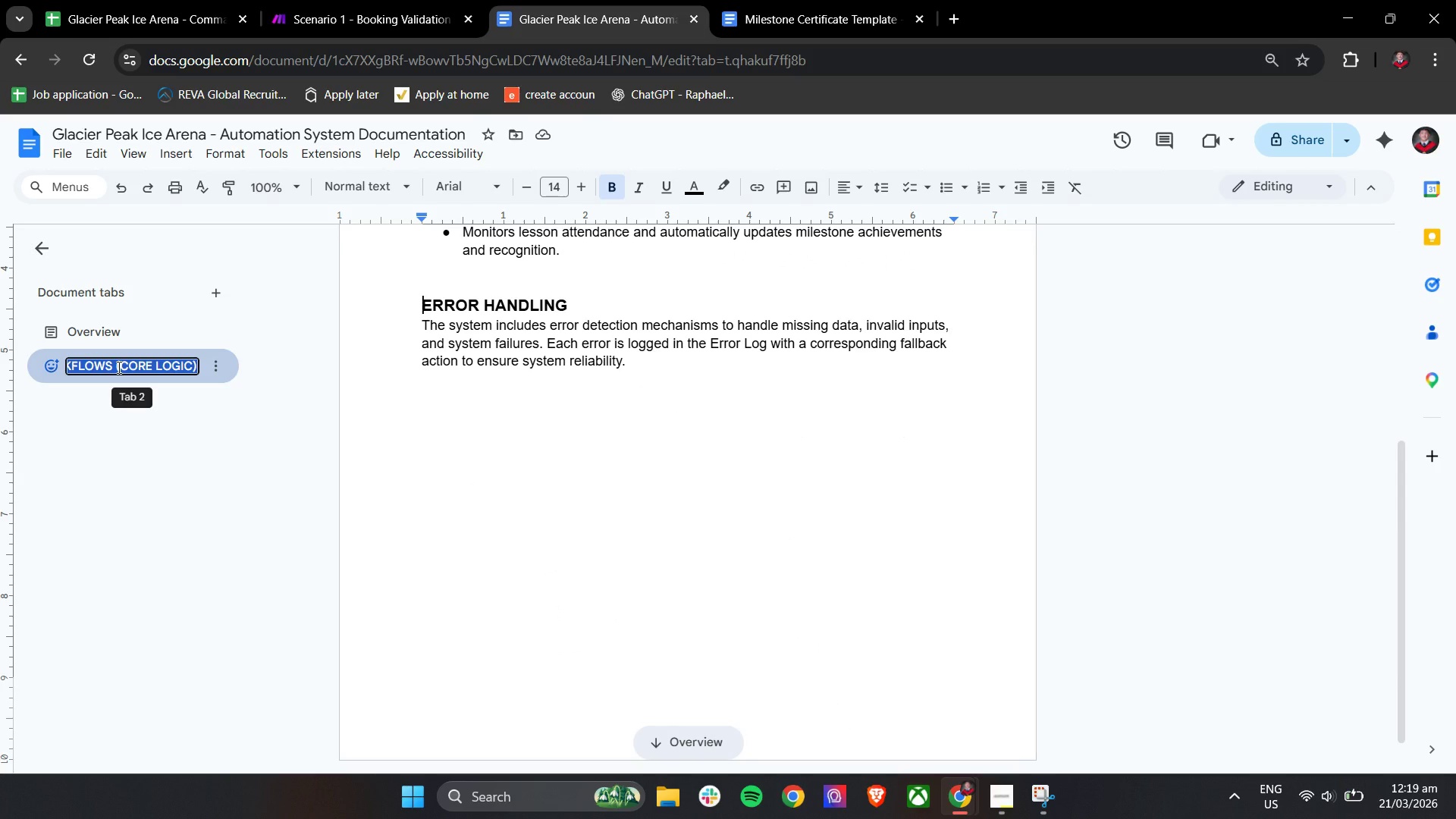 
type(Workflow Logic and )
key(Backspace)
key(Backspace)
key(Backspace)
key(Backspace)
type(& e)
key(Backspace)
type(Error Handling)
 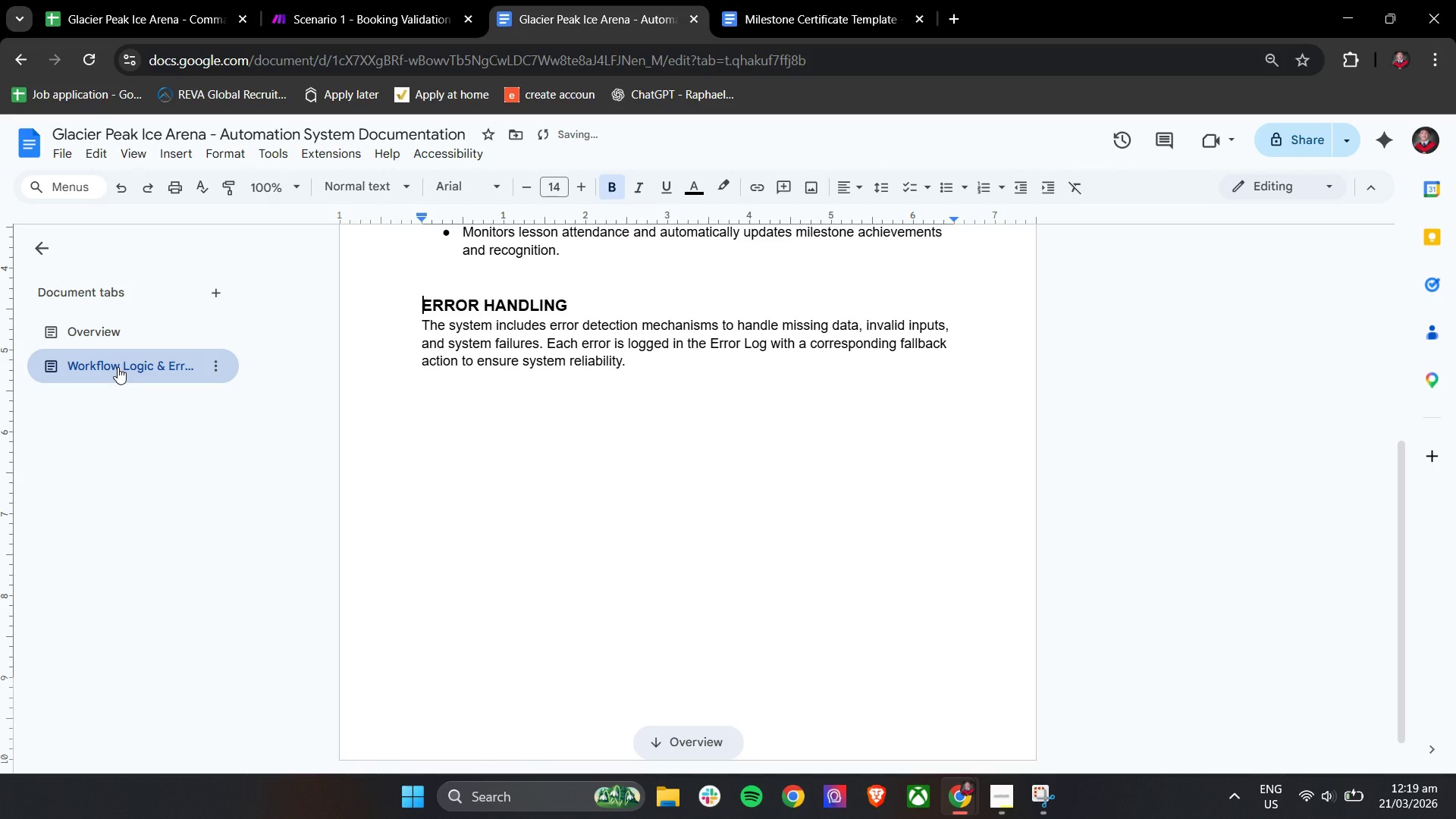 
 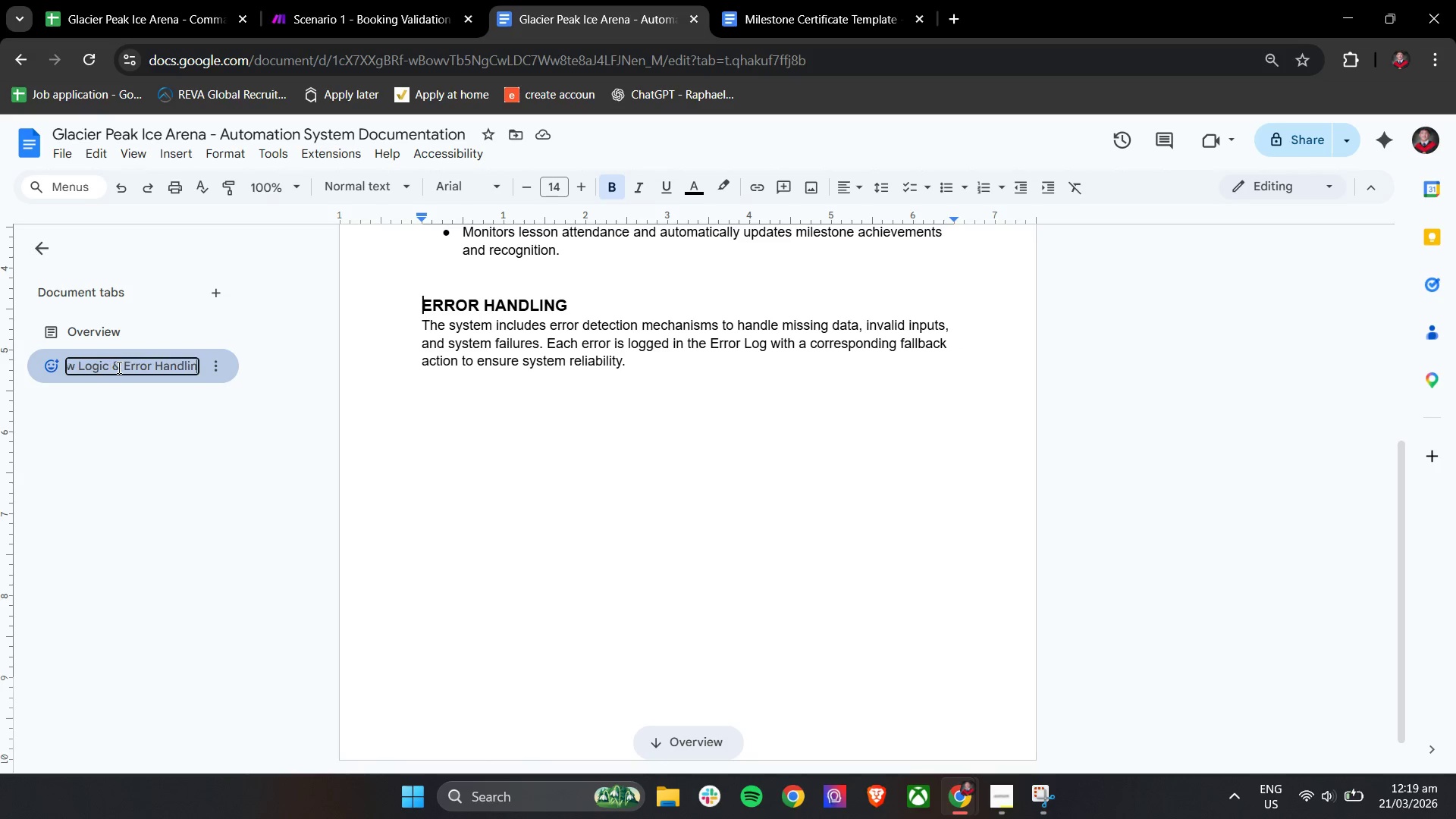 
key(Enter)
 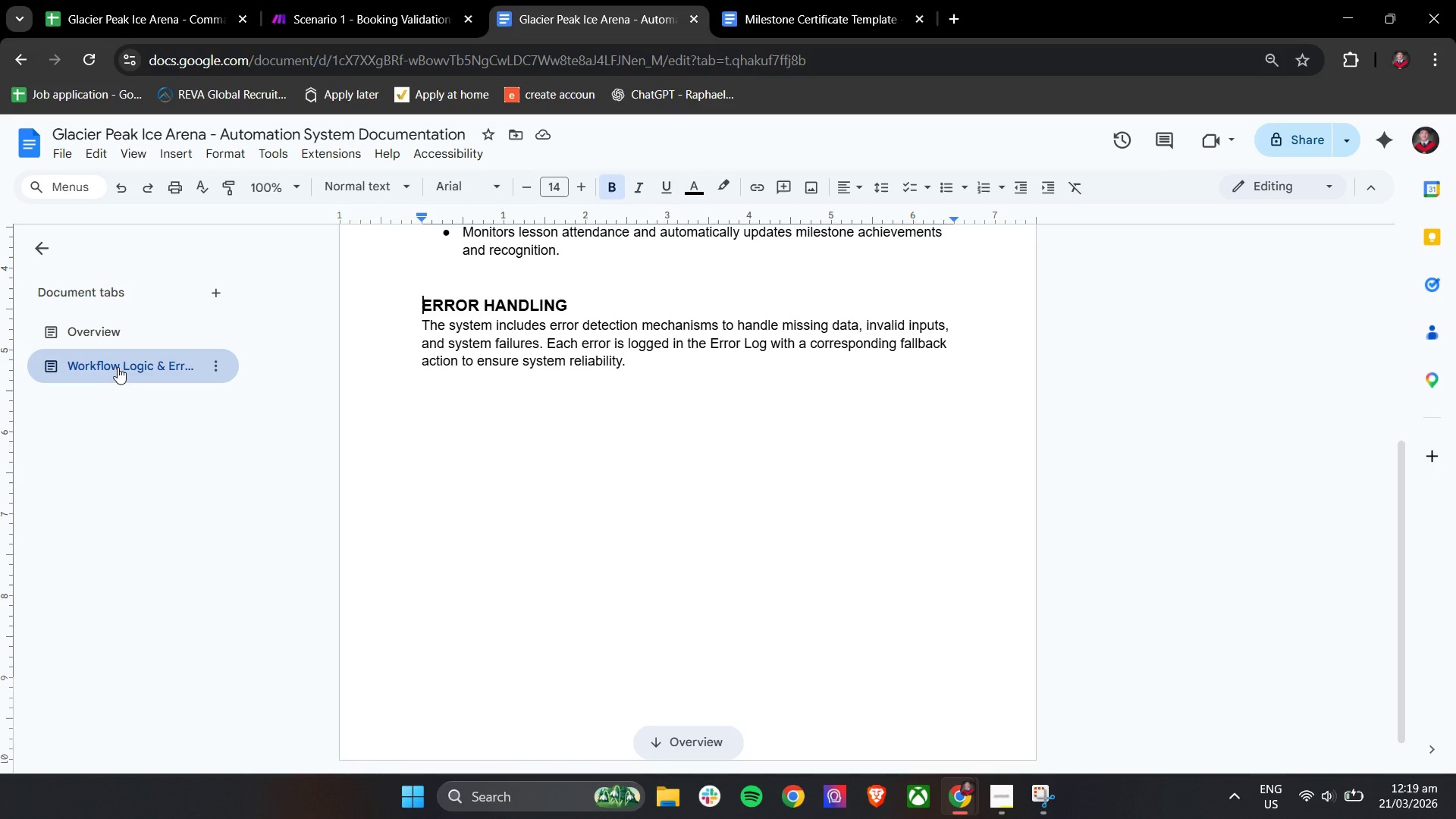 
wait(11.94)
 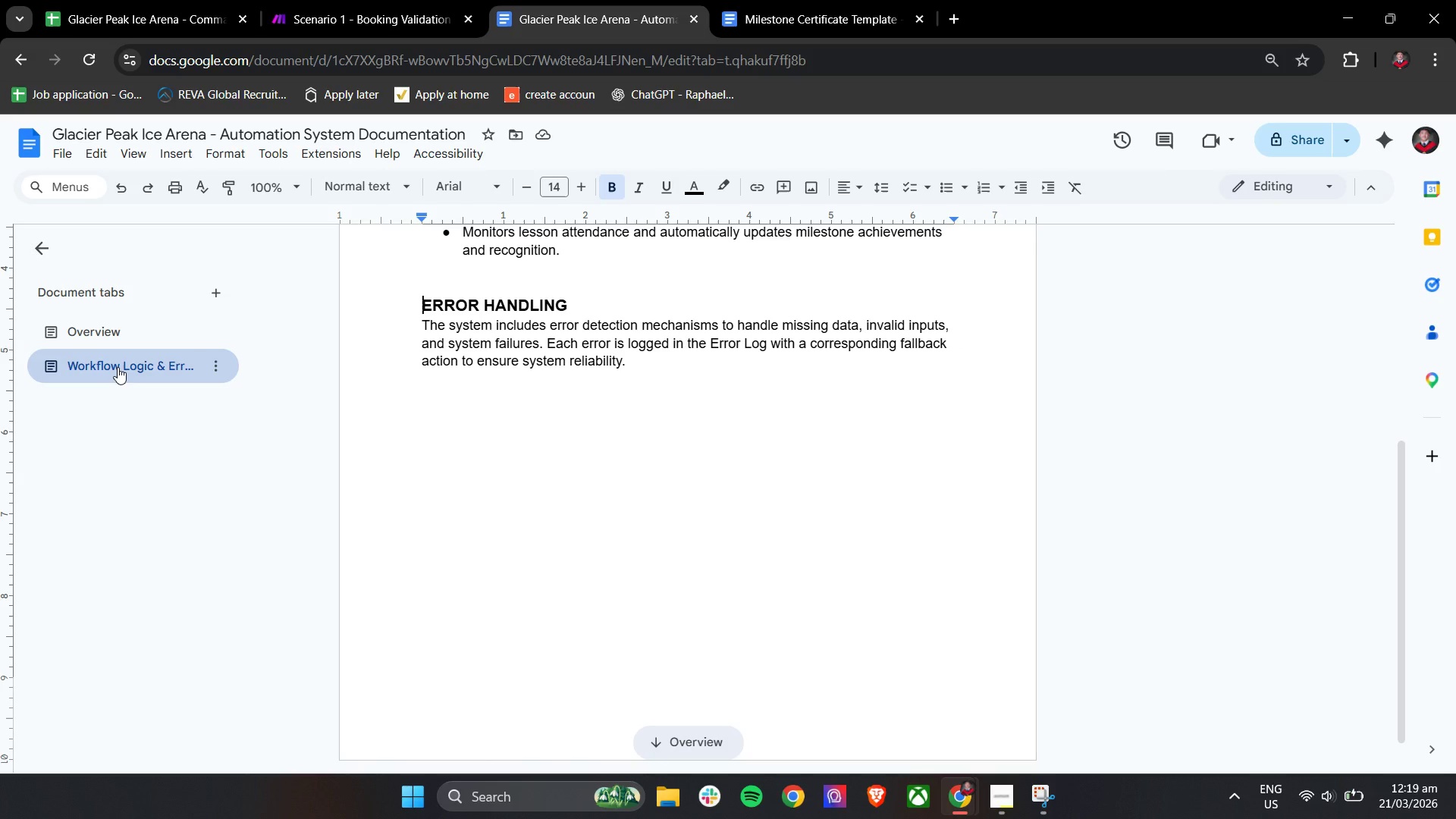 
left_click([175, 0])
 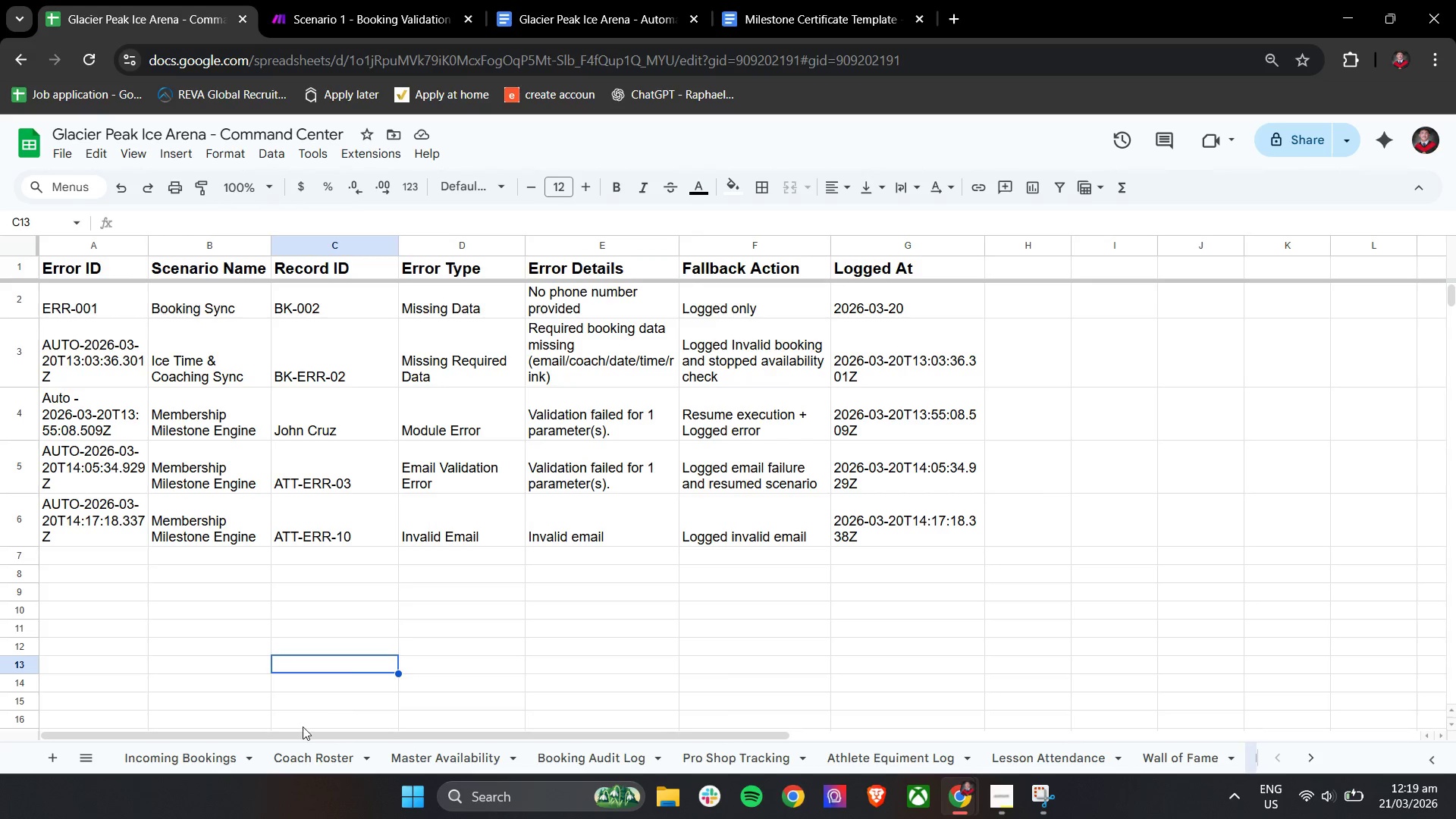 
left_click([176, 761])
 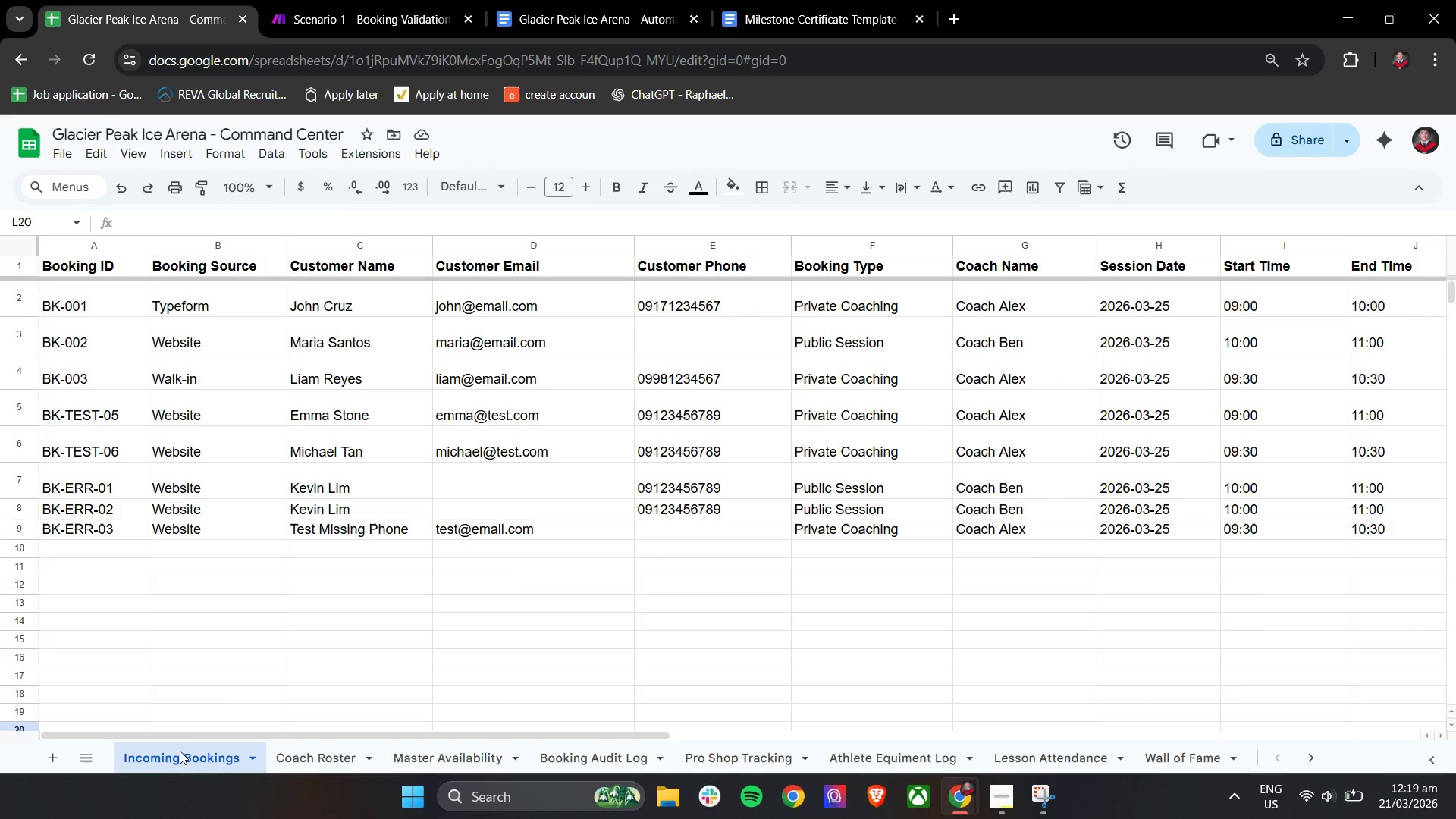 
hold_key(key=ShiftLeft, duration=0.64)
 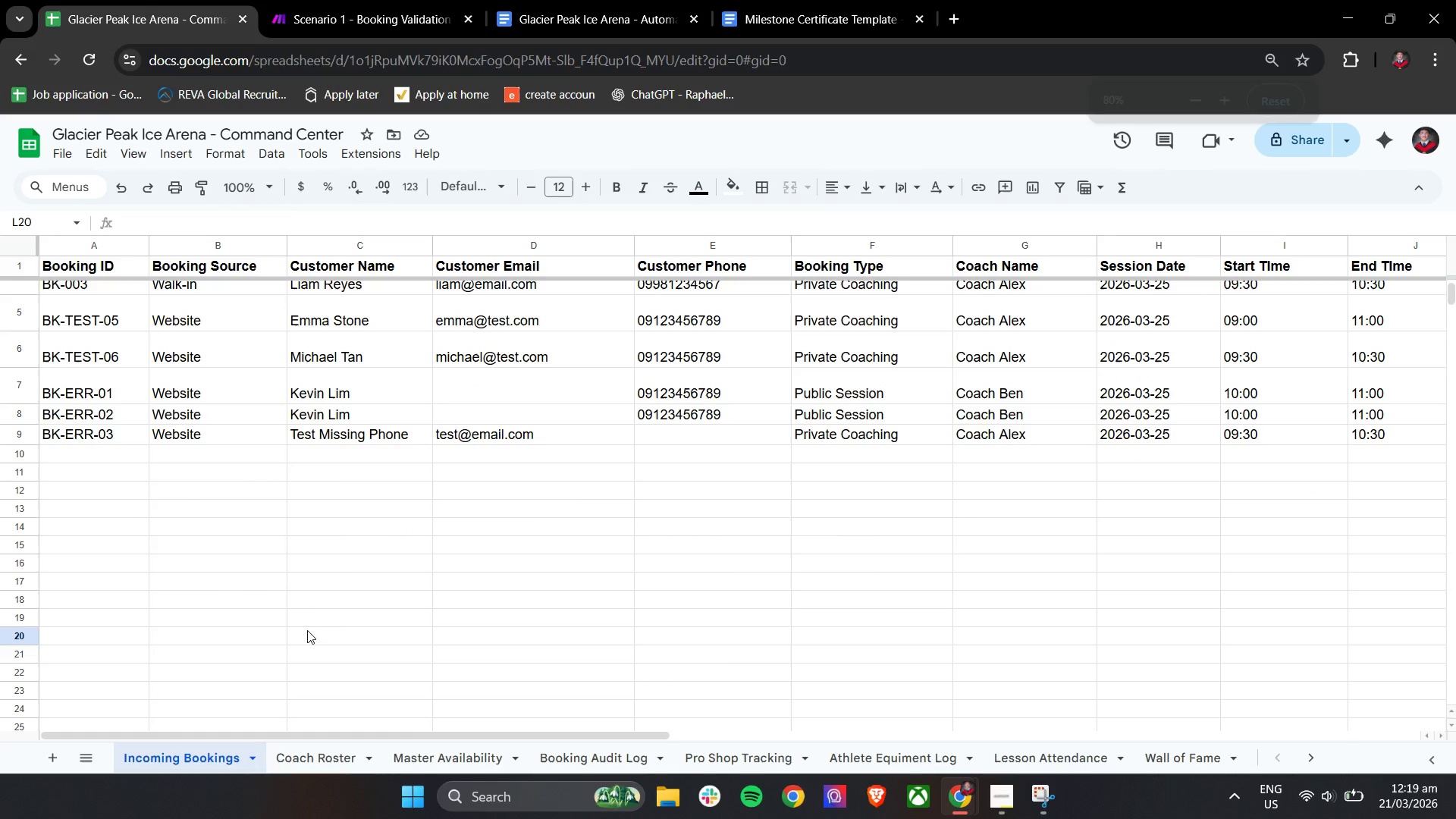 
hold_key(key=ControlLeft, duration=1.14)
 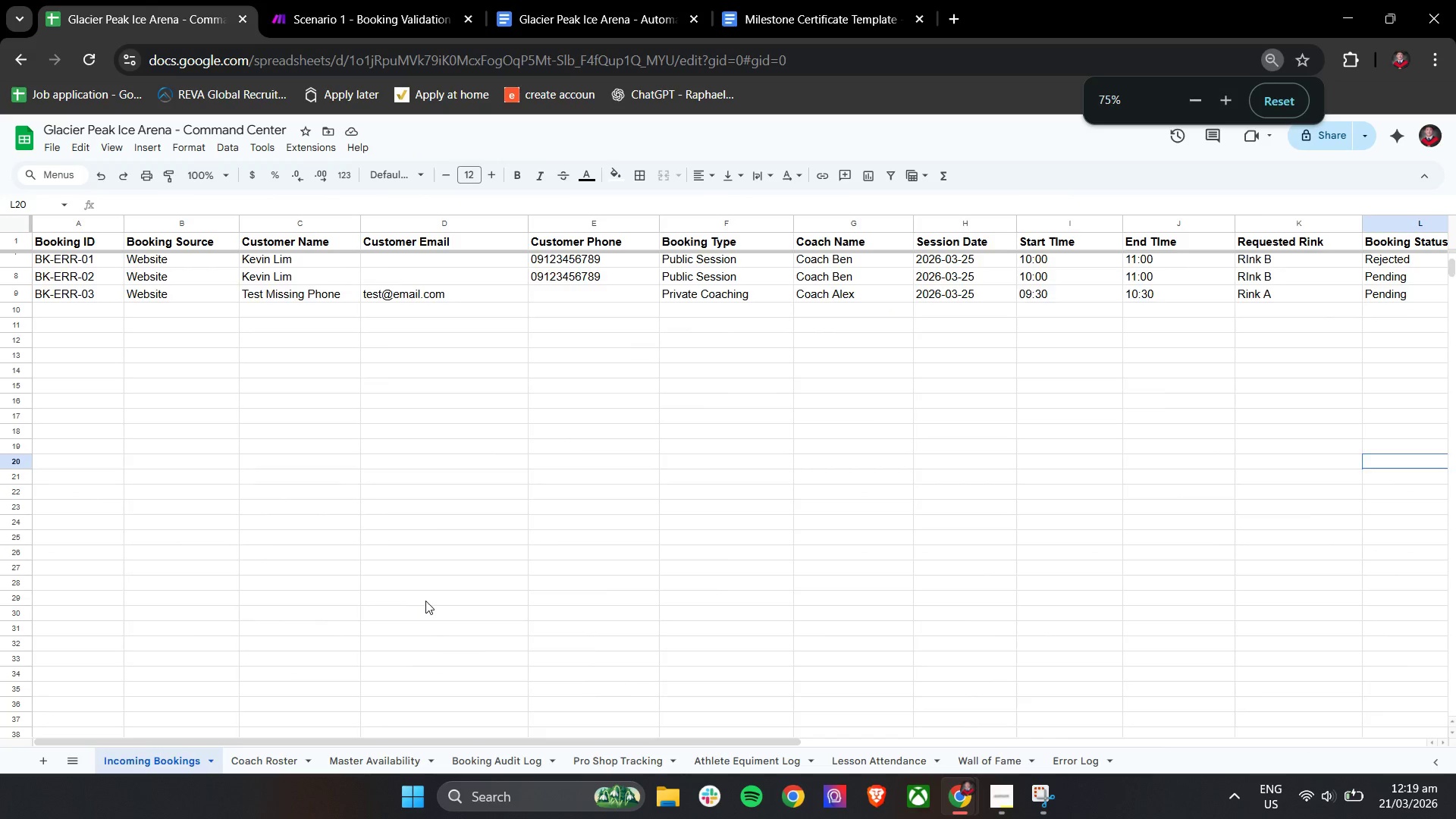 
scroll: coordinate [297, 637], scroll_direction: up, amount: 7.0
 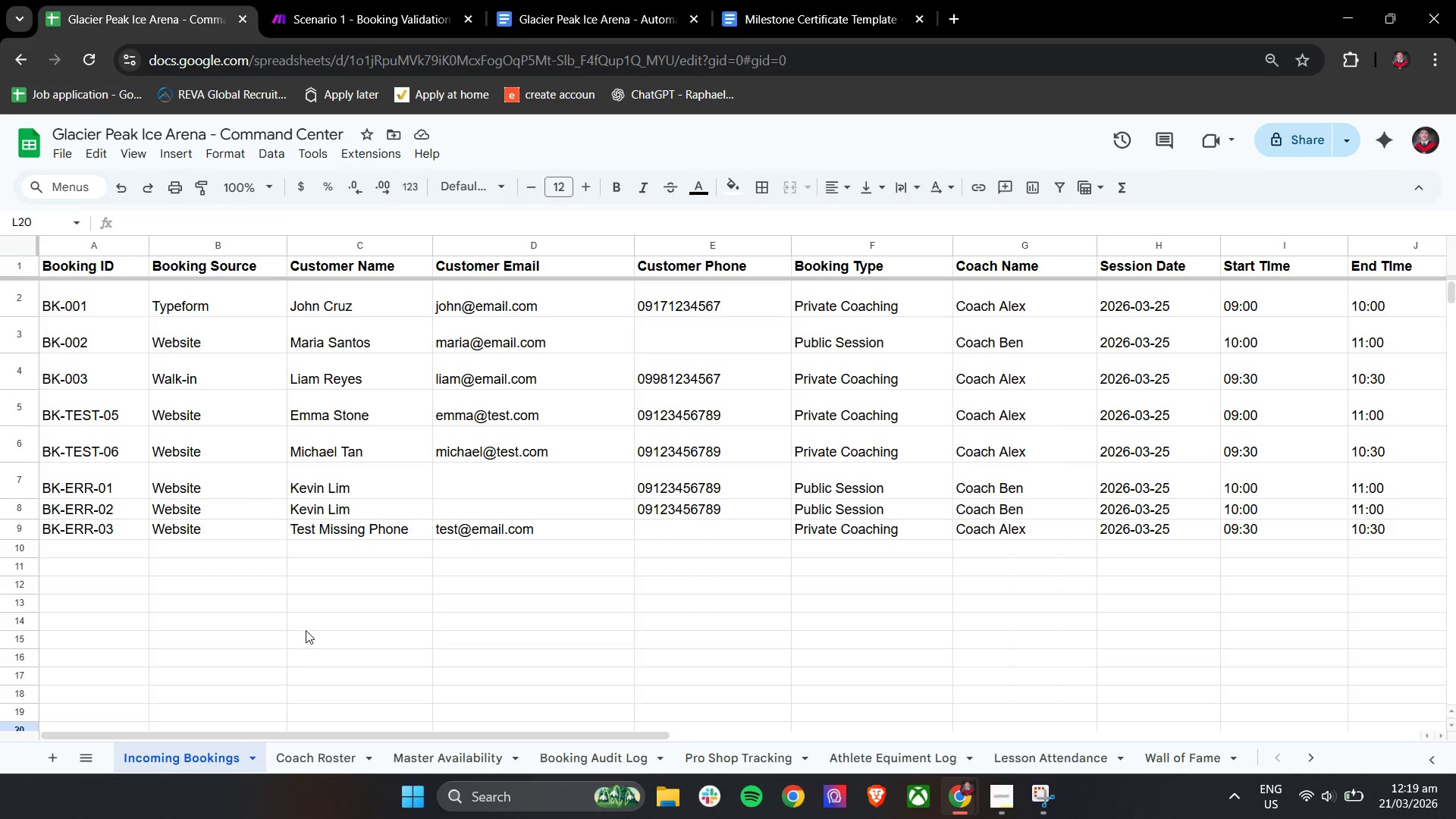 
scroll: coordinate [307, 630], scroll_direction: down, amount: 1.0
 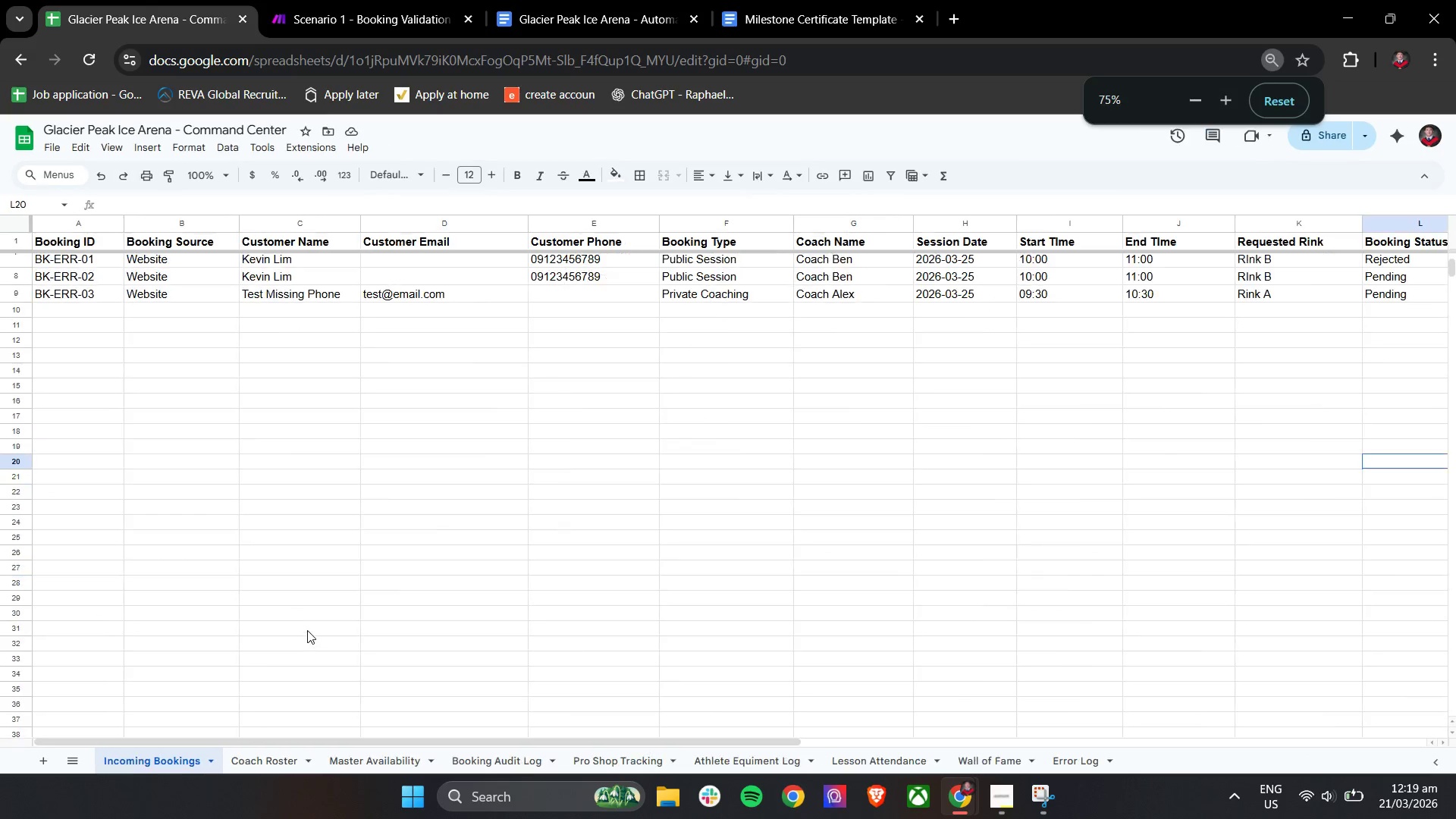 
hold_key(key=ControlLeft, duration=0.91)
 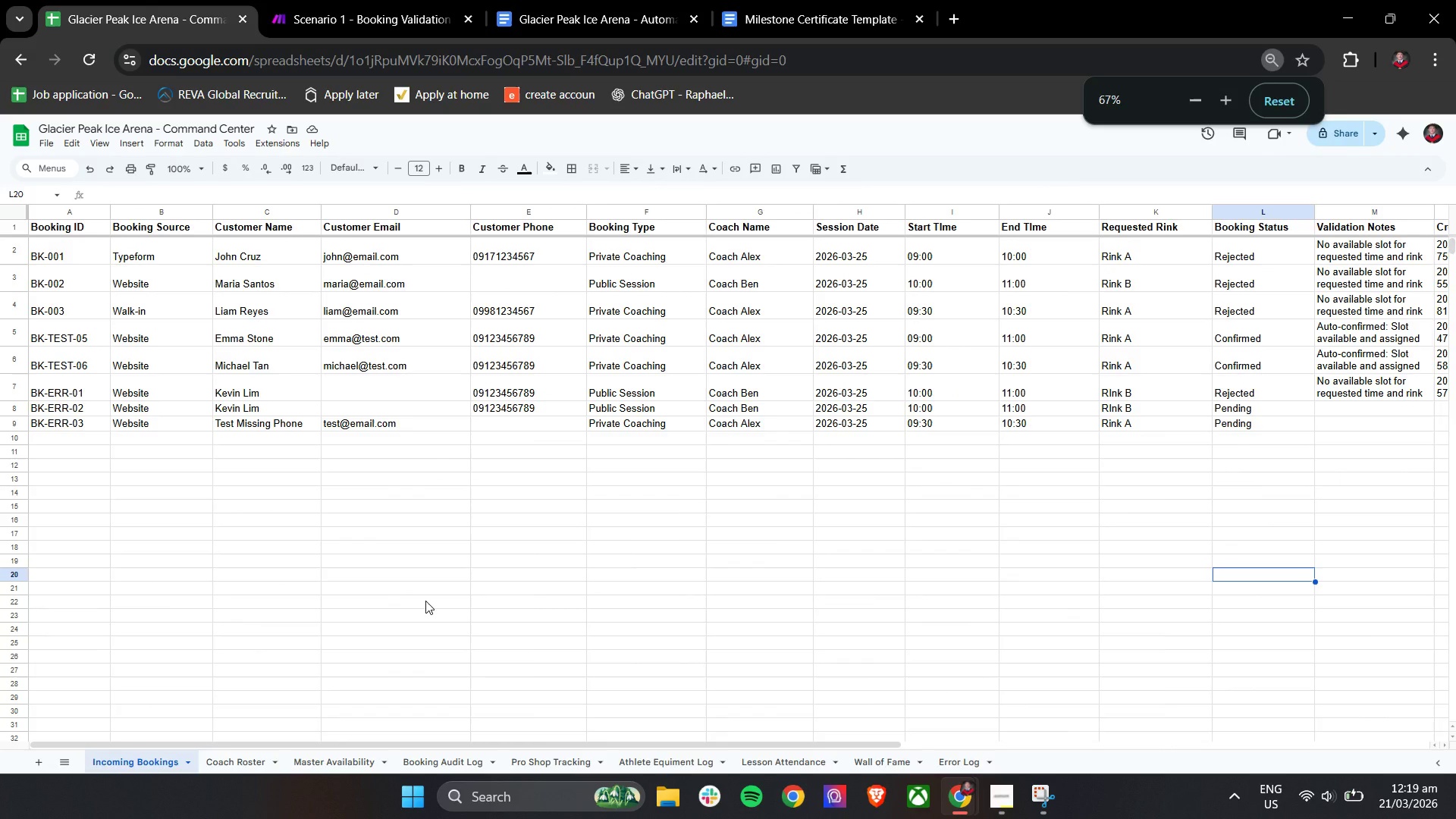 
hold_key(key=ControlLeft, duration=0.42)
 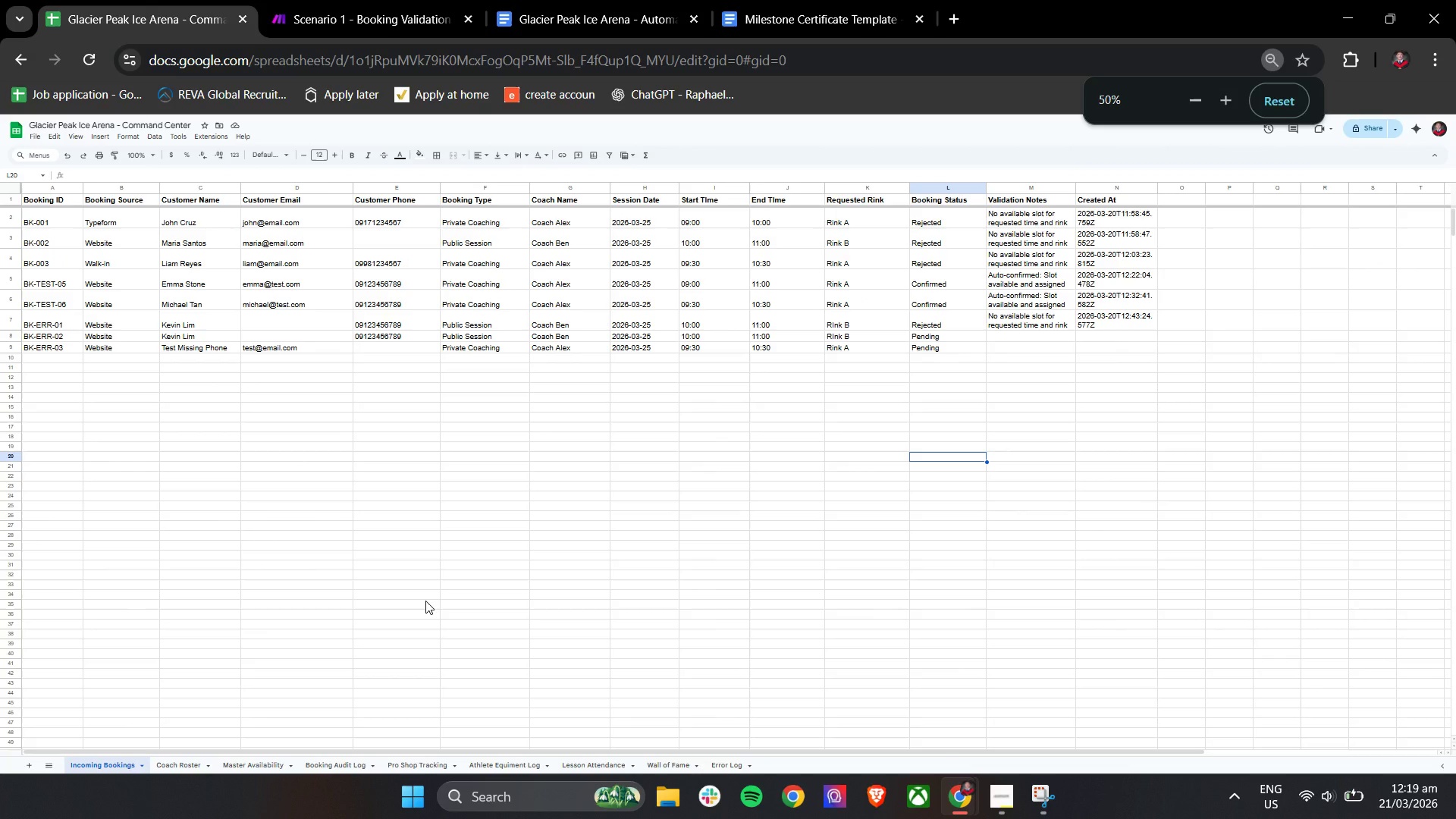 
scroll: coordinate [425, 601], scroll_direction: up, amount: 5.0
 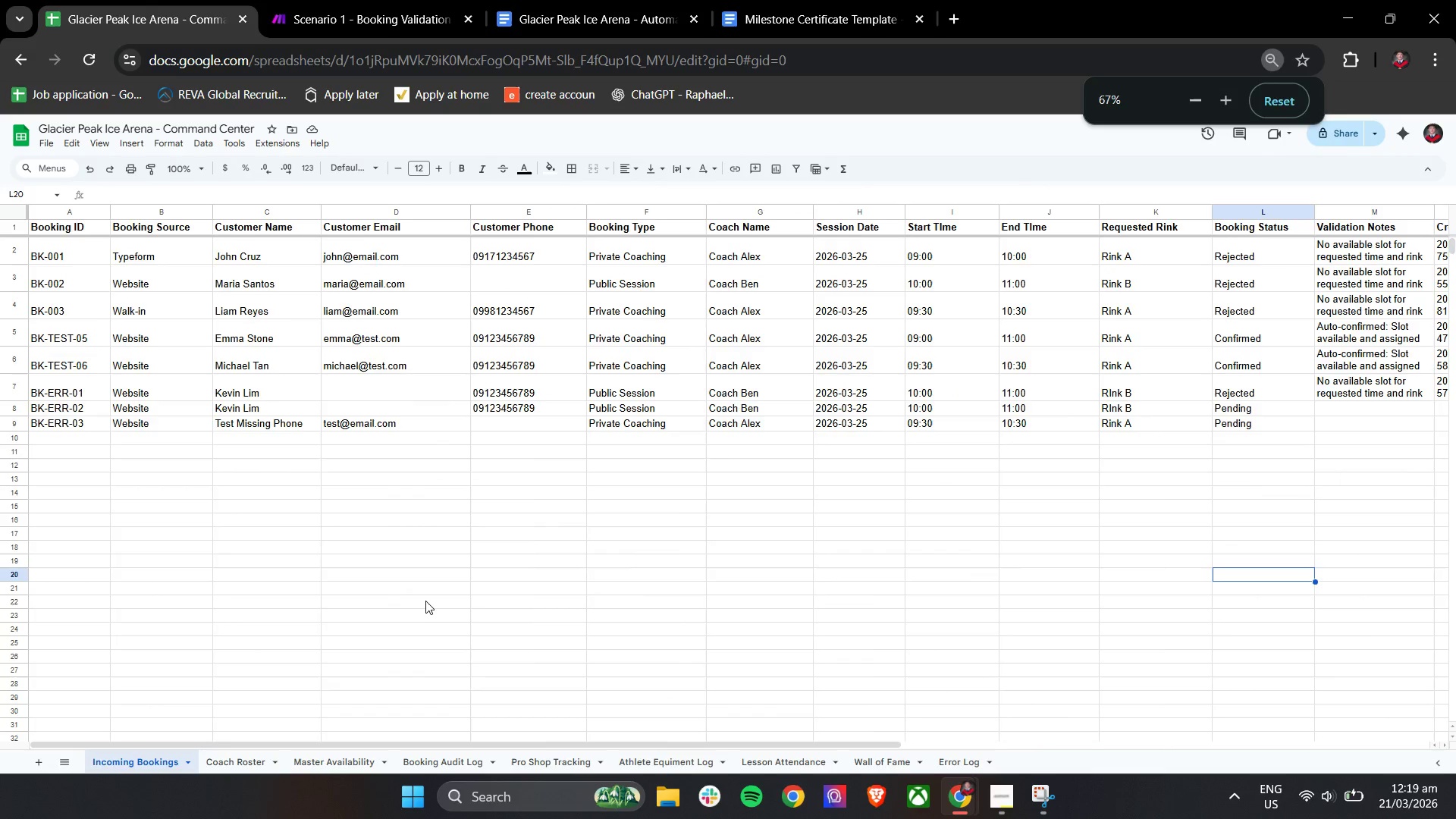 
scroll: coordinate [425, 601], scroll_direction: down, amount: 1.0
 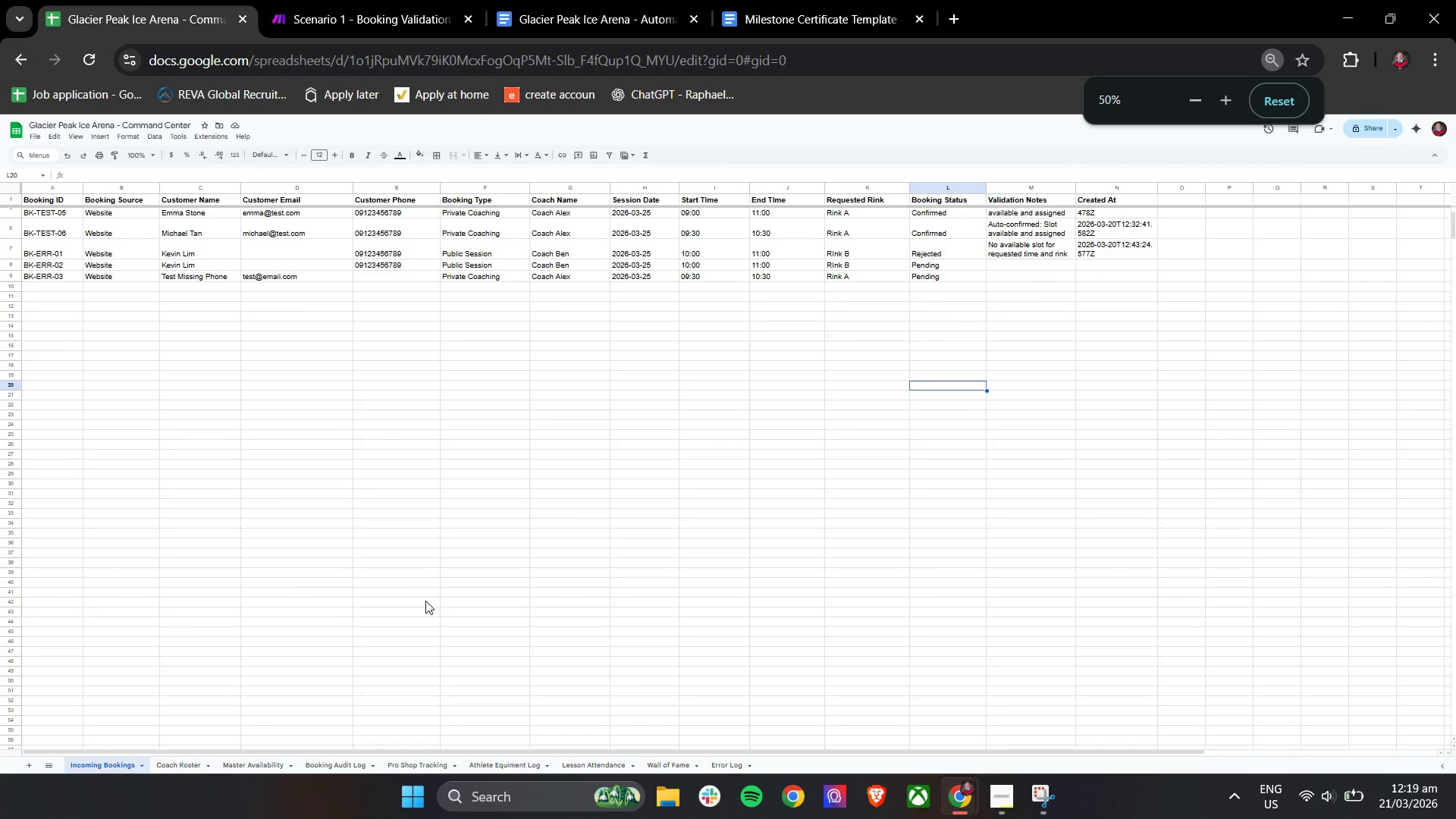 
scroll: coordinate [425, 601], scroll_direction: up, amount: 6.0
 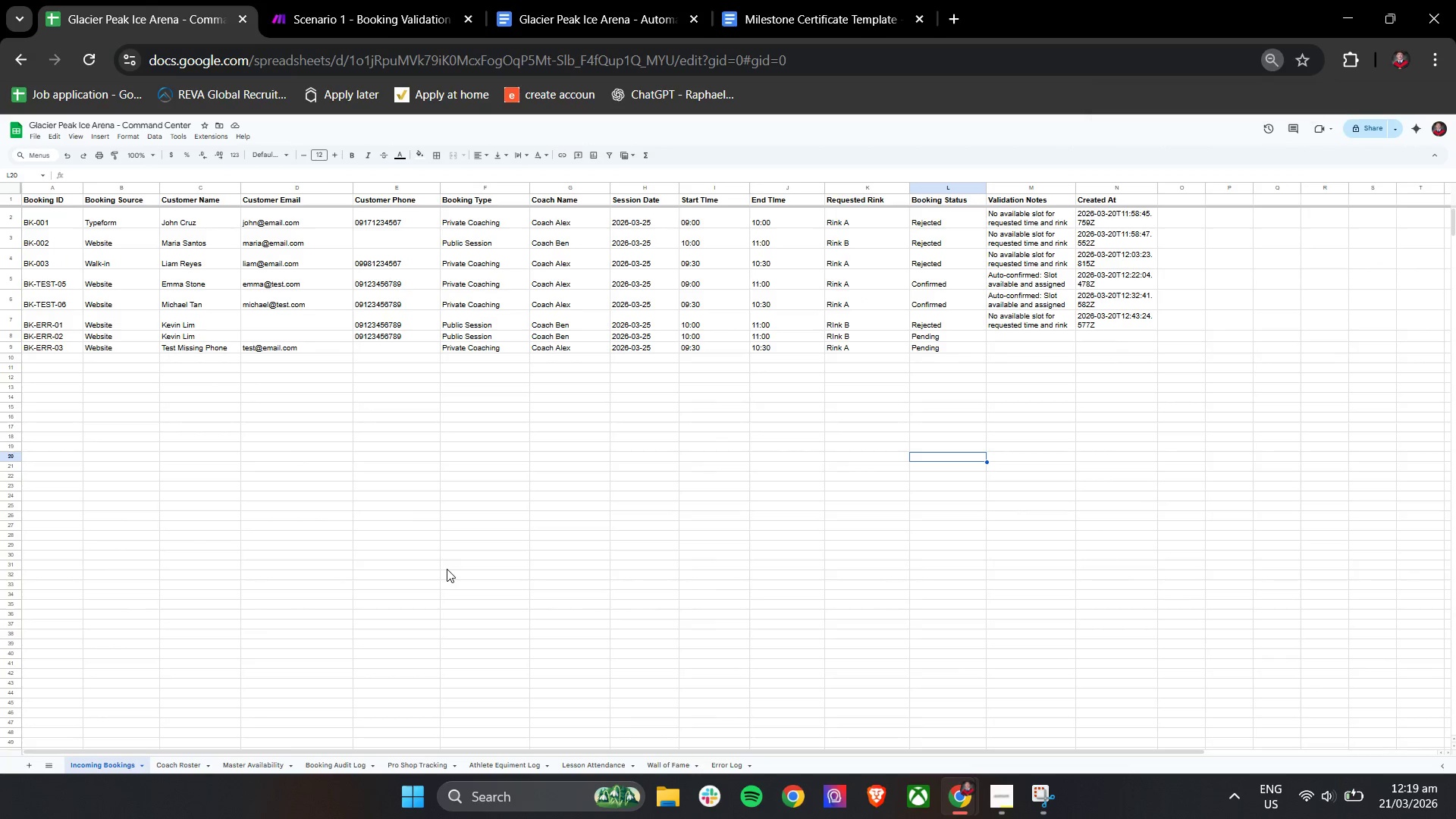 
hold_key(key=ControlLeft, duration=0.88)
scroll: coordinate [447, 569], scroll_direction: up, amount: 1.0
 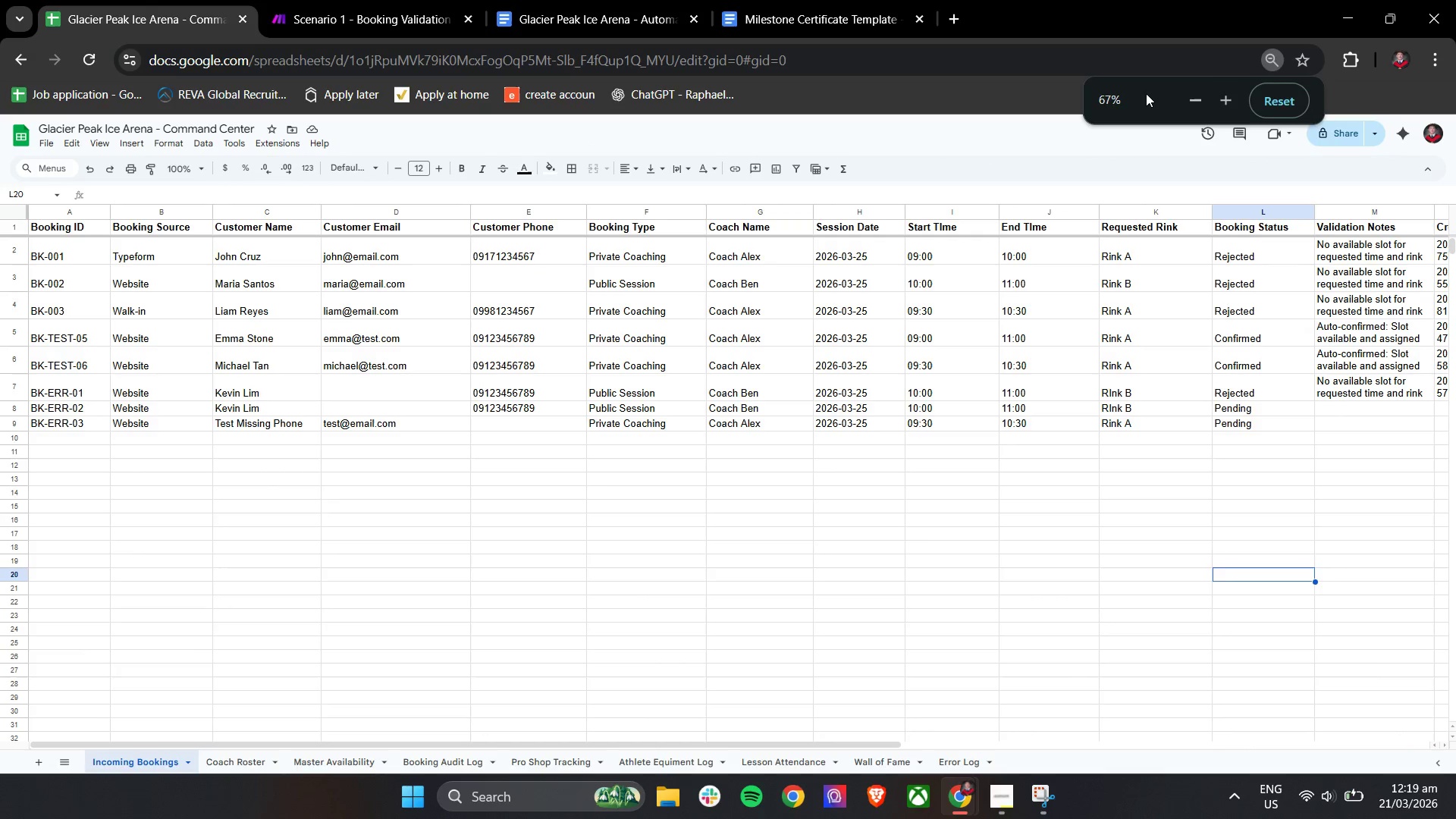 
double_click([1109, 97])
 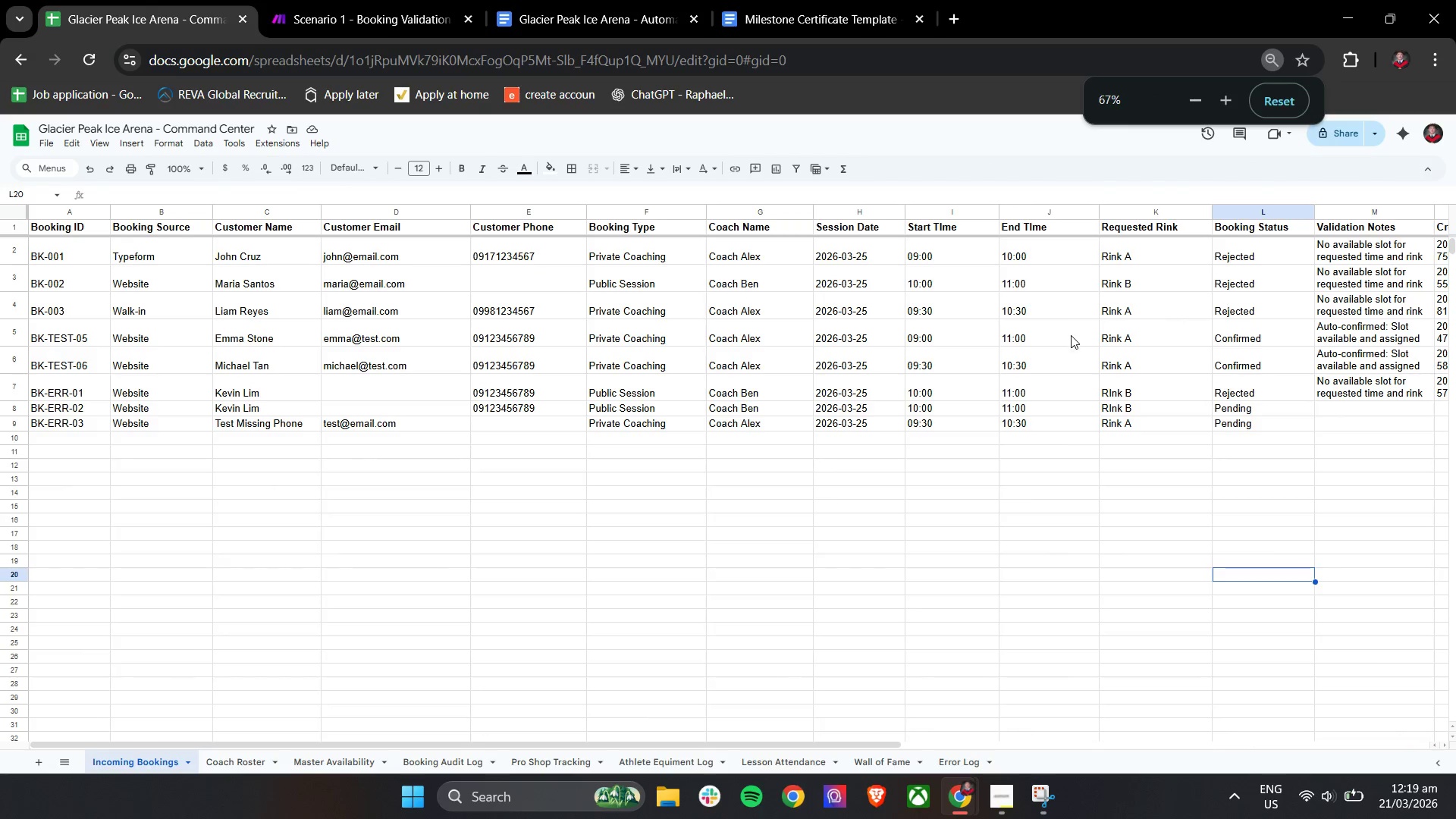 
hold_key(key=ControlLeft, duration=0.42)
scroll: coordinate [1071, 335], scroll_direction: down, amount: 1.0
 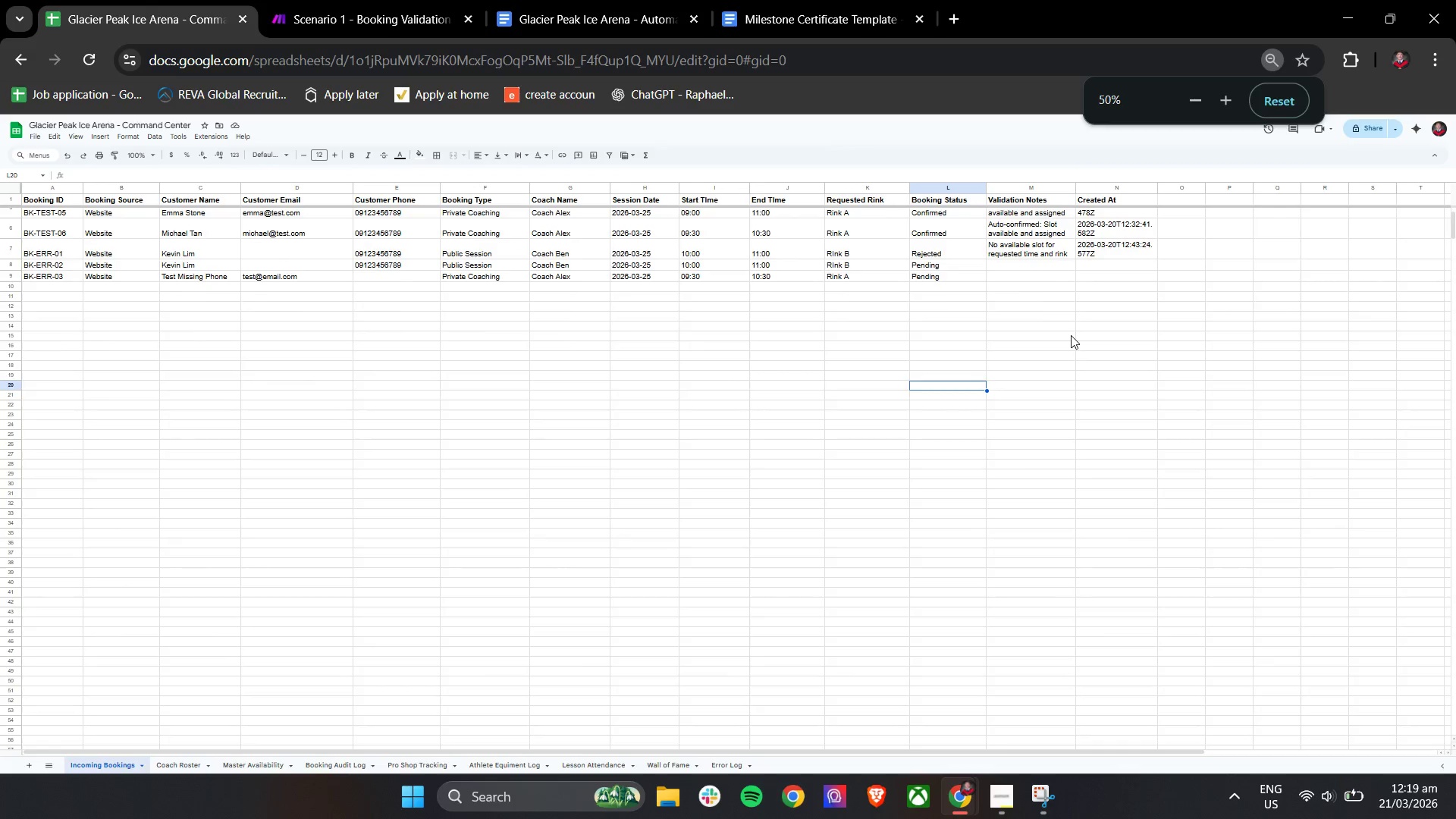 
scroll: coordinate [1066, 352], scroll_direction: up, amount: 4.0
 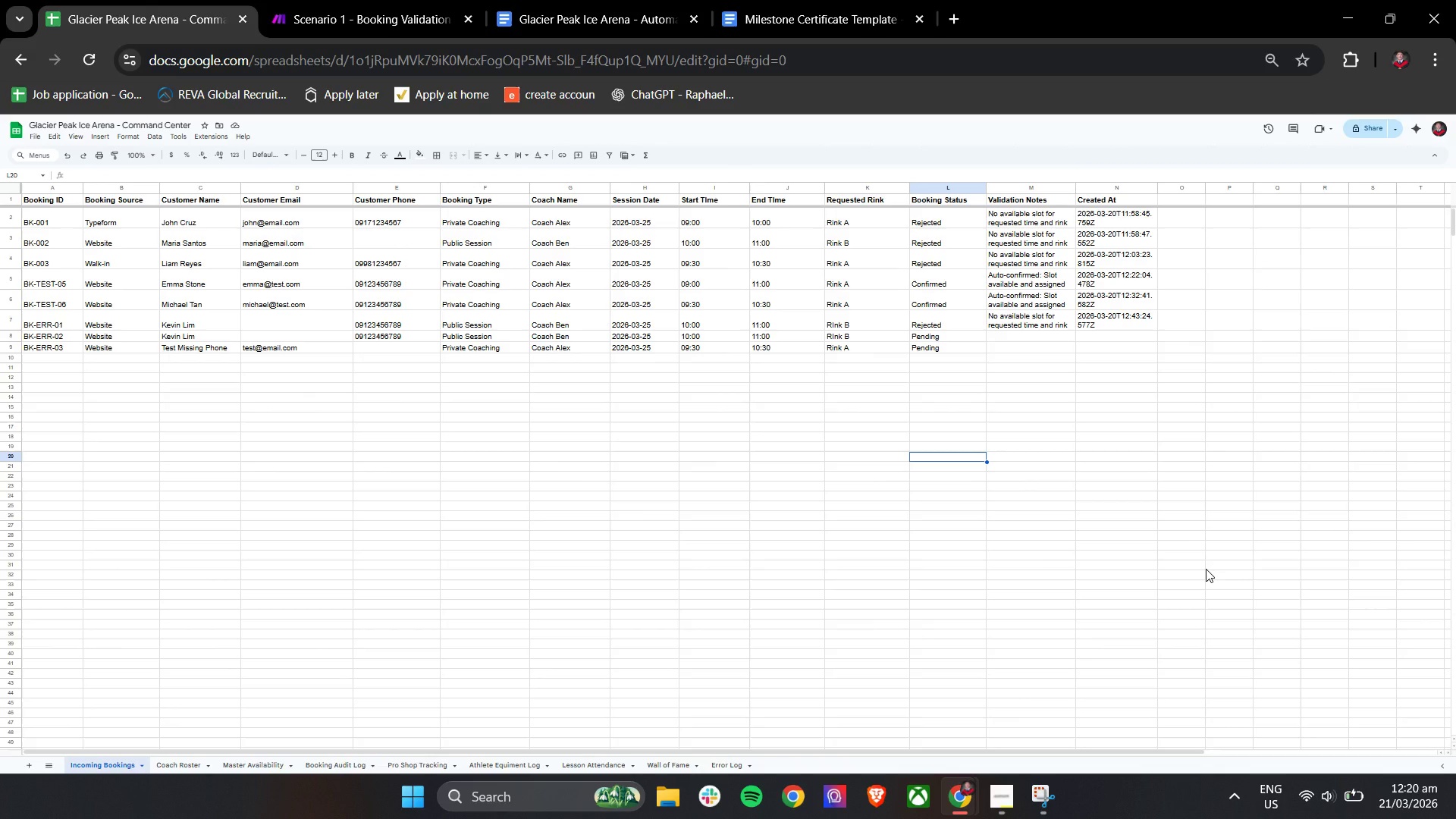 
wait(12.31)
 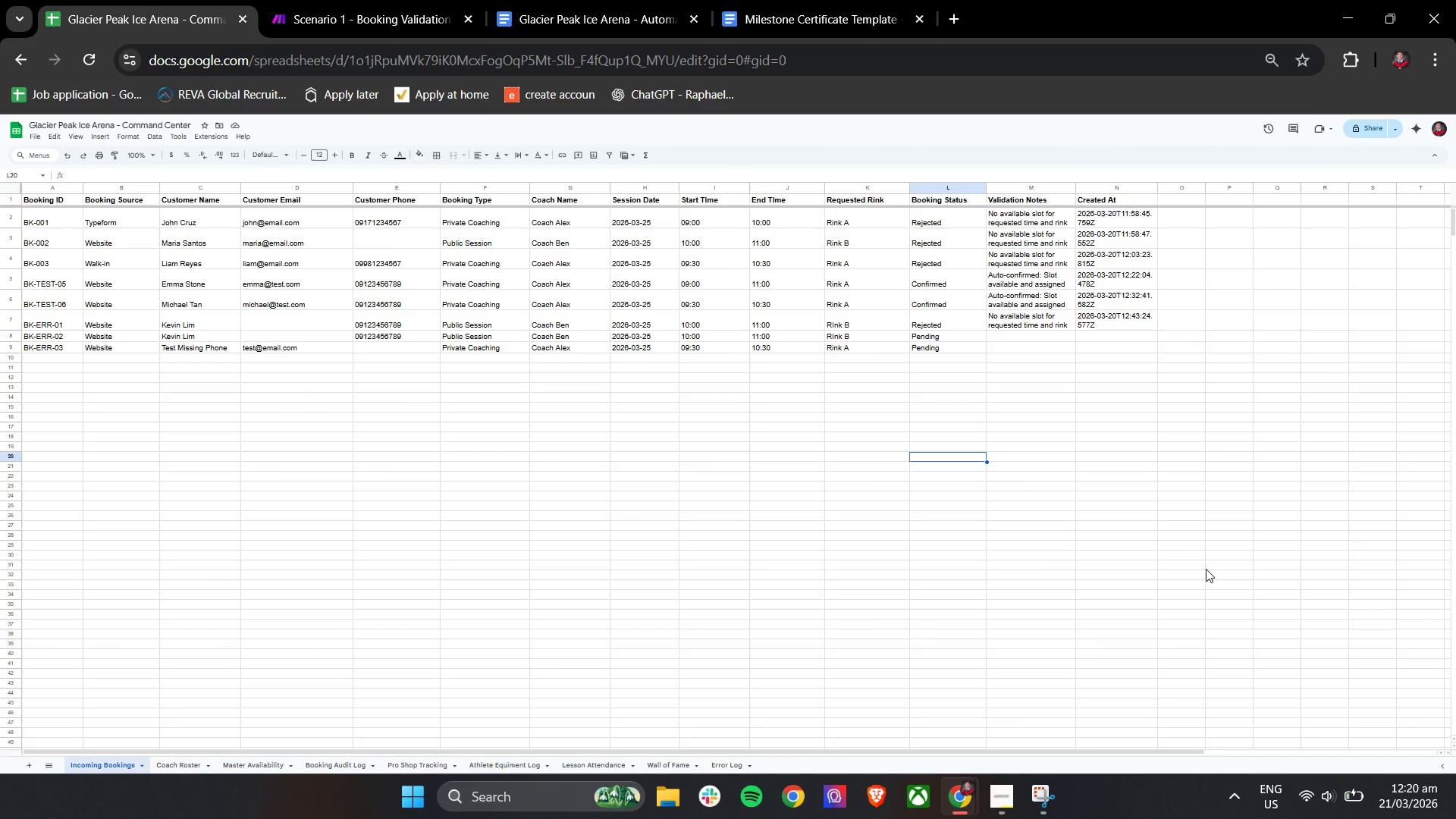 
left_click([1048, 791])
 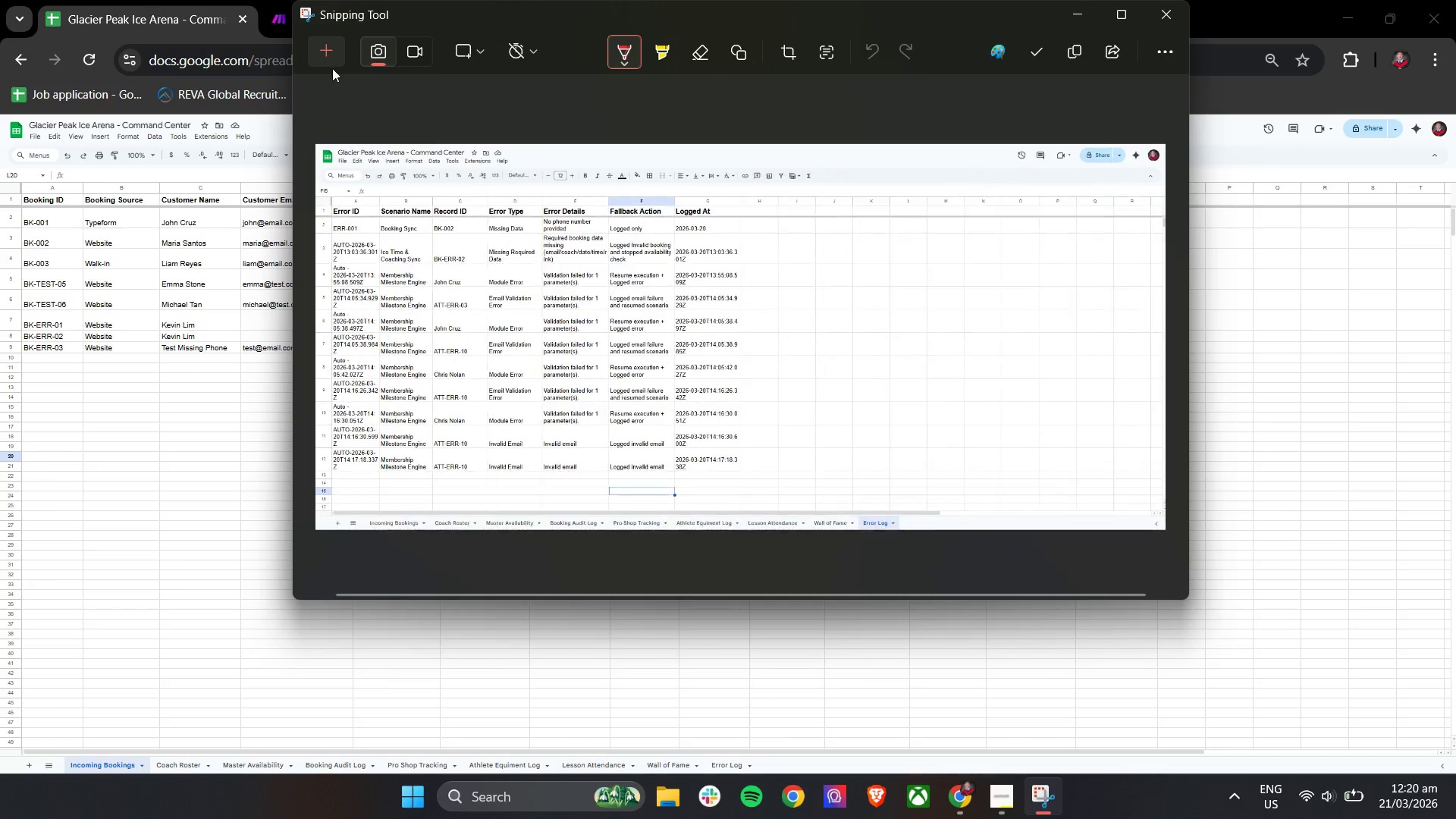 
left_click([318, 55])
 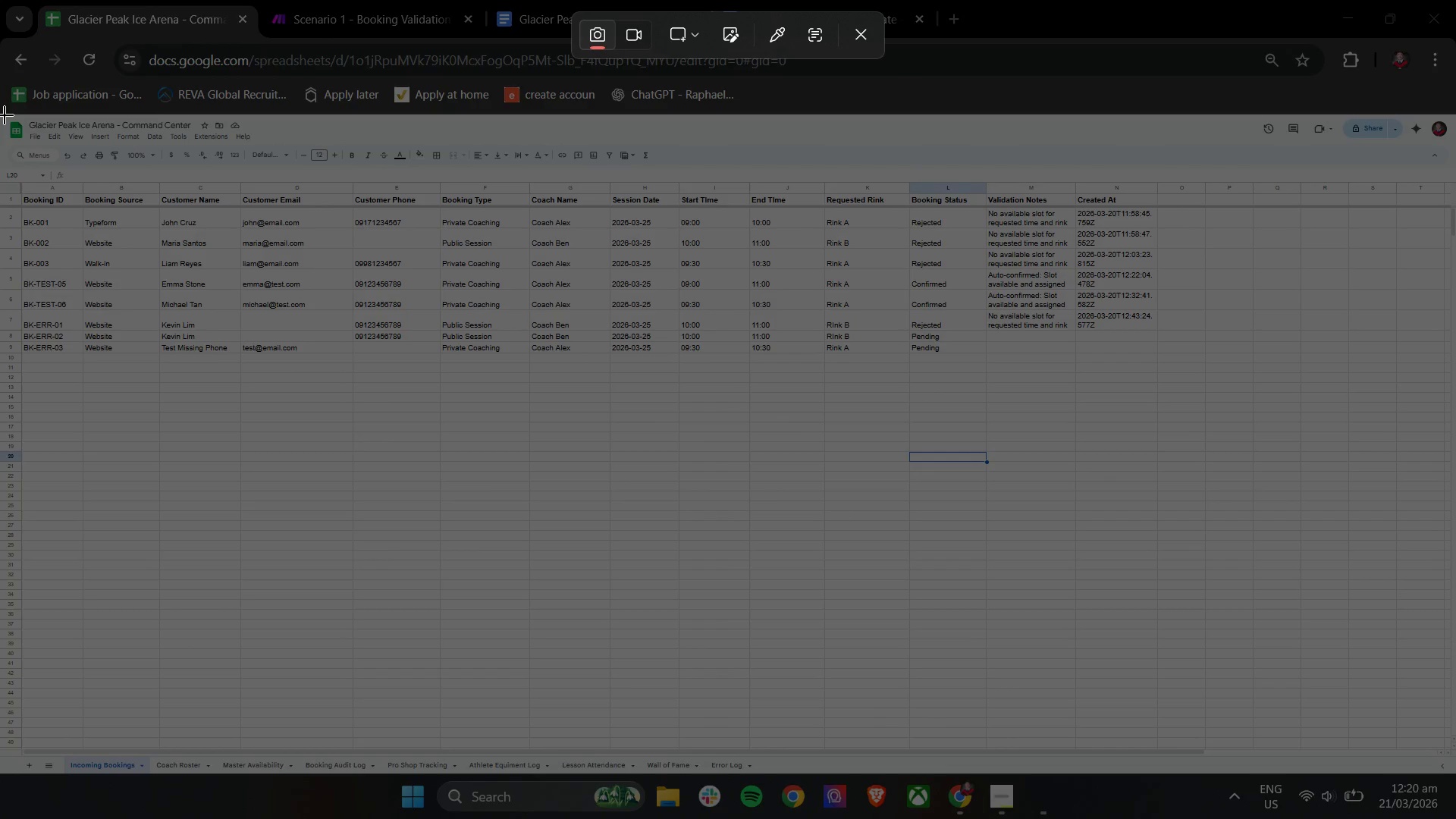 
left_click_drag(start_coordinate=[0, 113], to_coordinate=[1228, 430])
 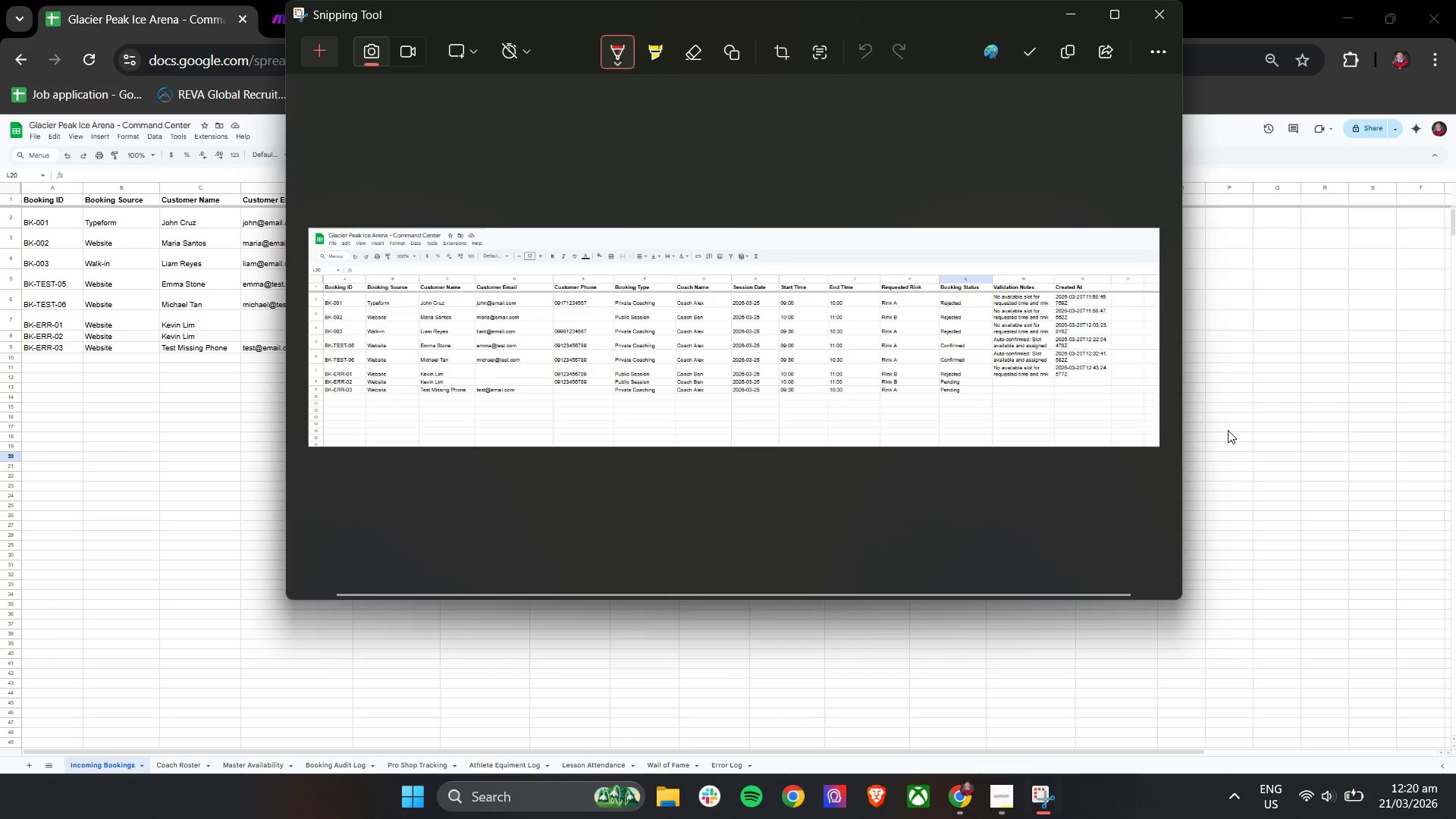 
hold_key(key=ControlLeft, duration=1.52)
 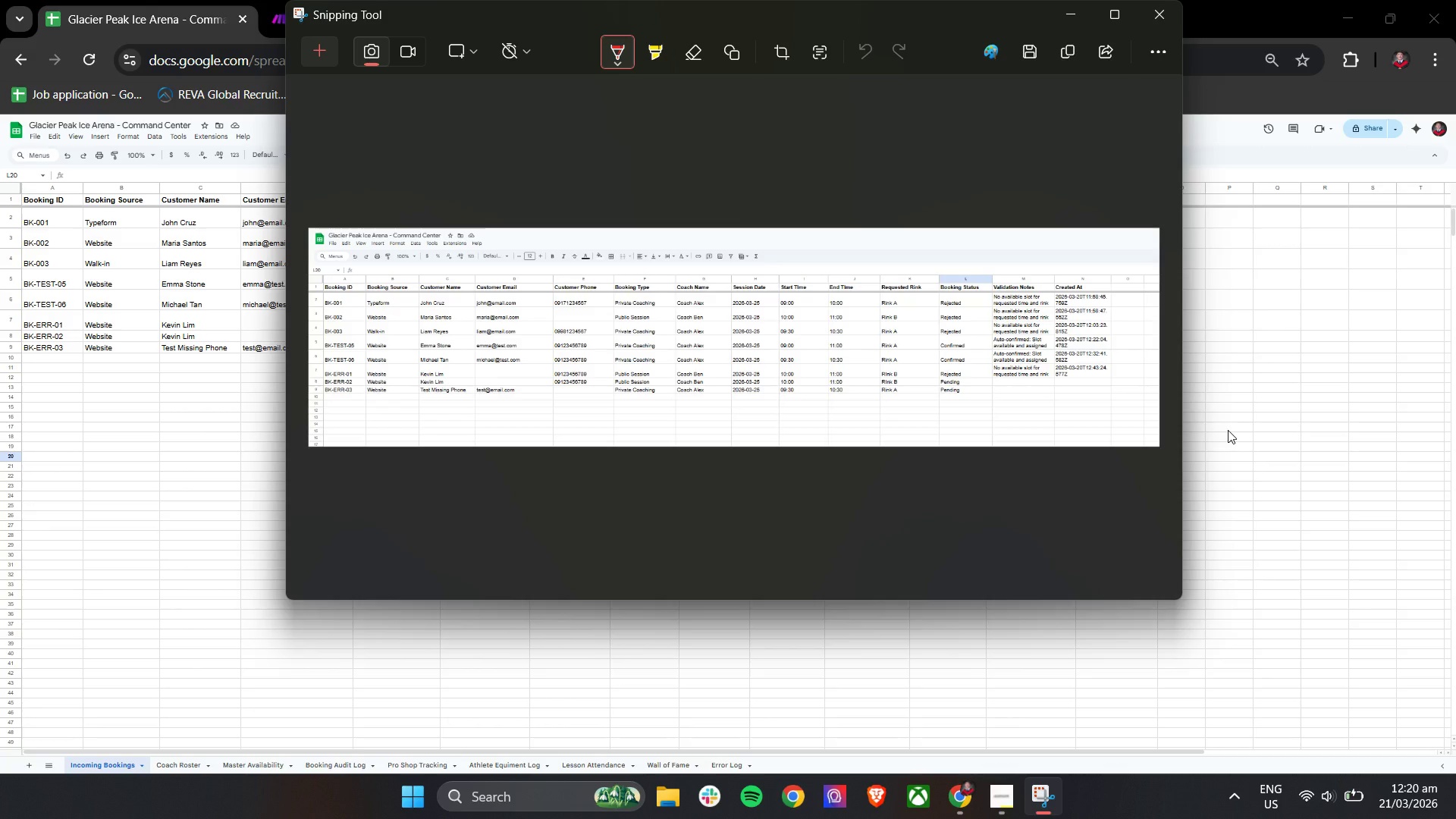 
key(Control+S)
 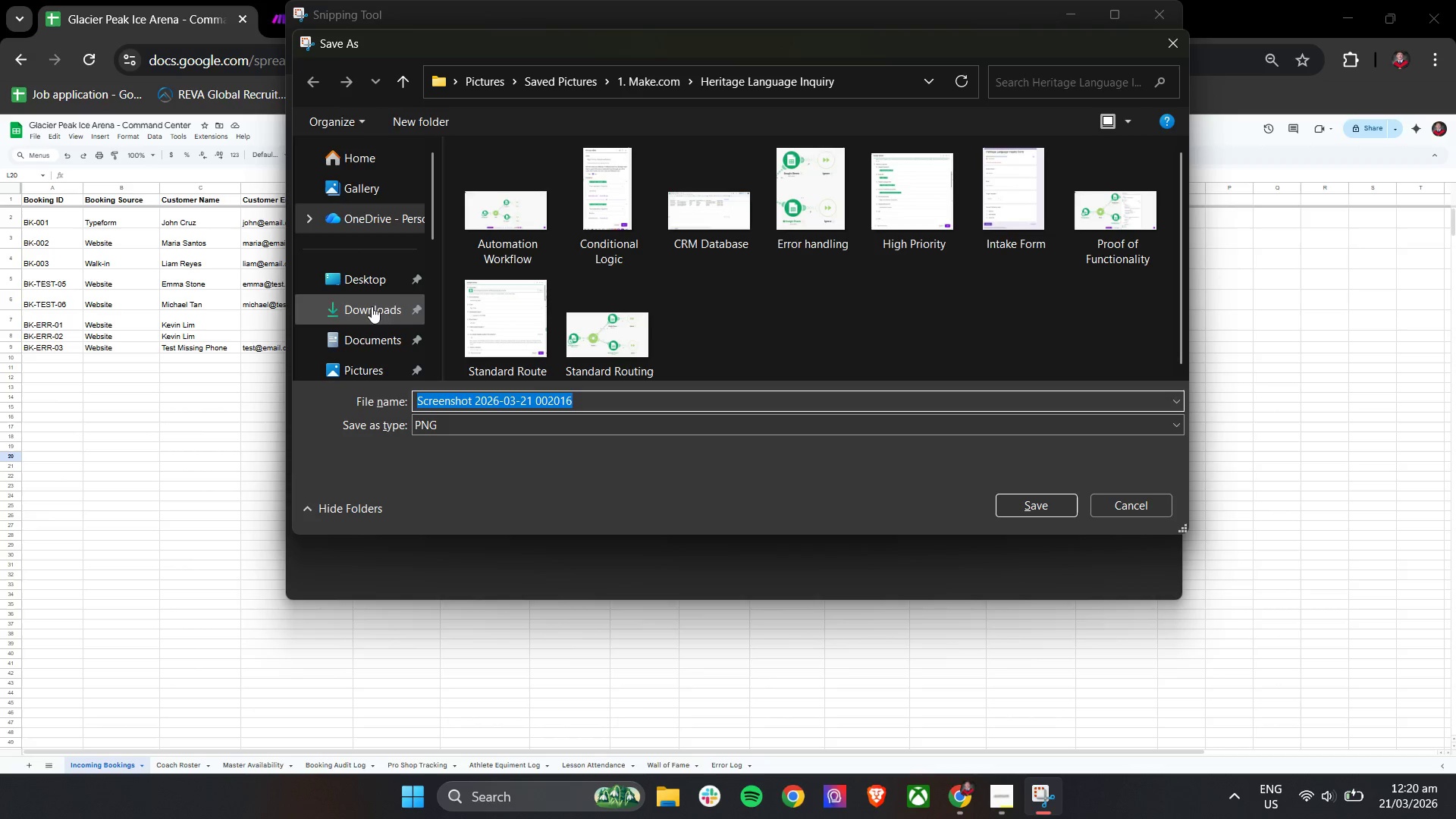 
scroll: coordinate [688, 267], scroll_direction: down, amount: 1.0
 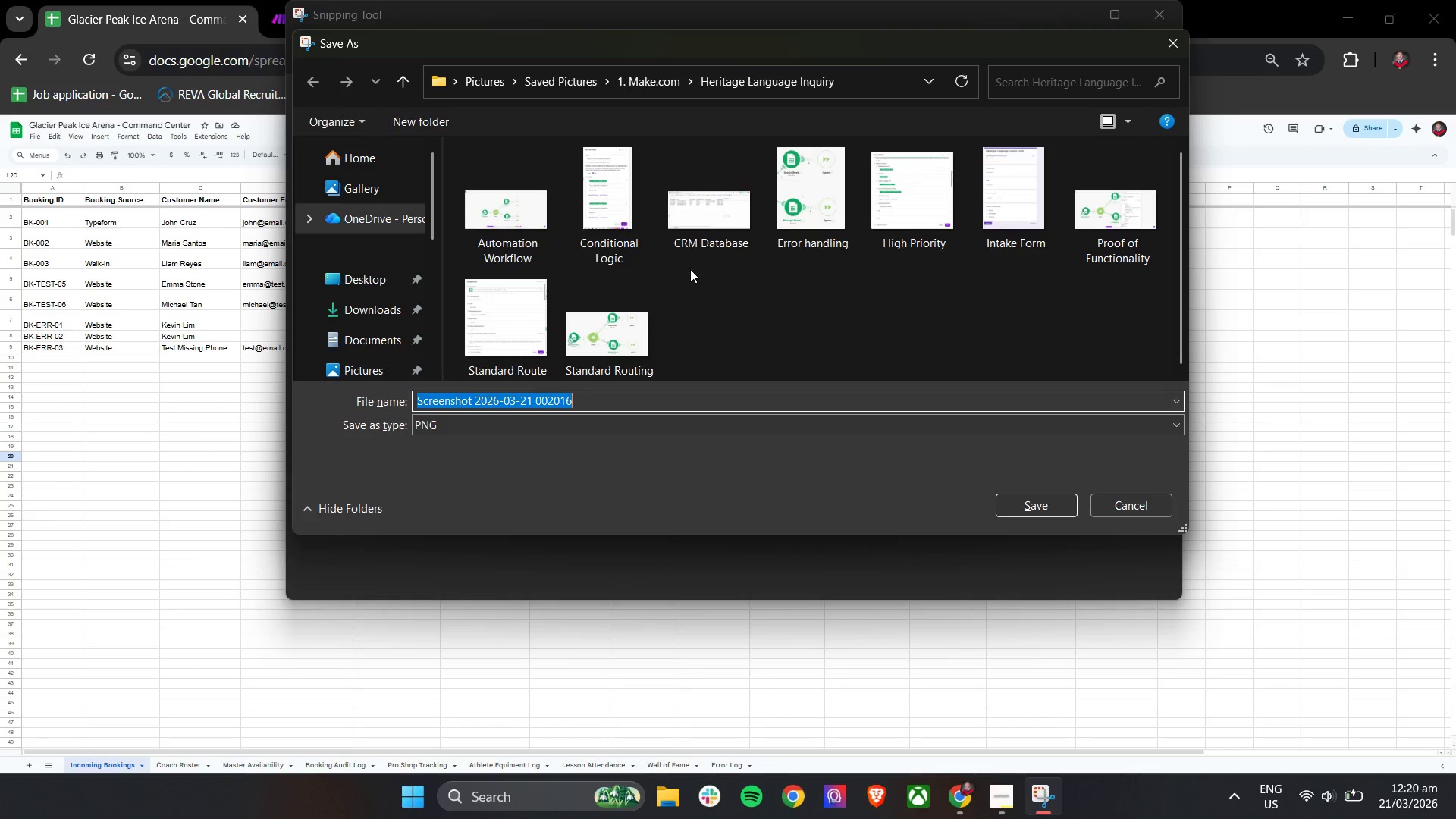 
scroll: coordinate [691, 272], scroll_direction: up, amount: 1.0
 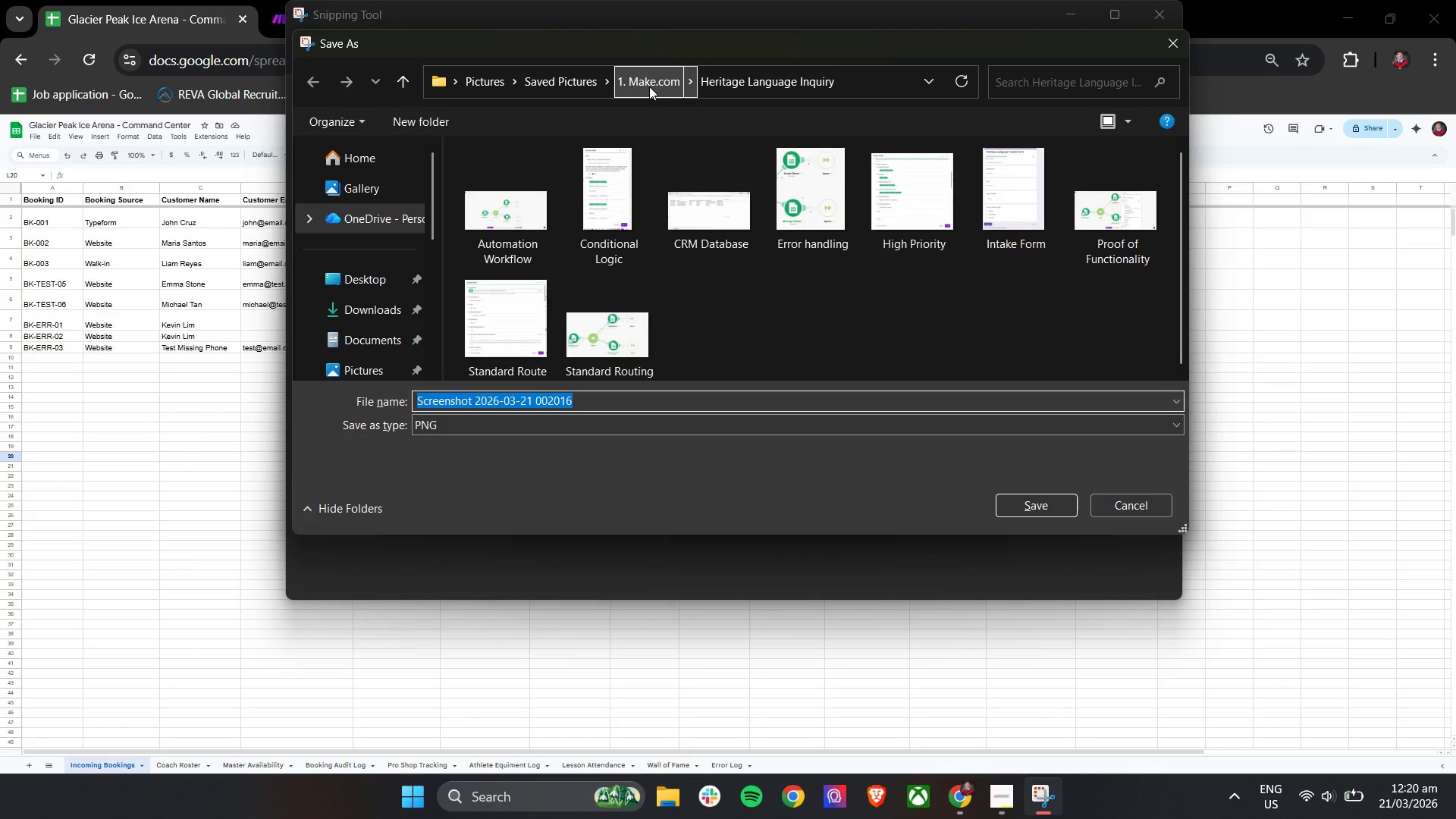 
left_click([649, 86])
 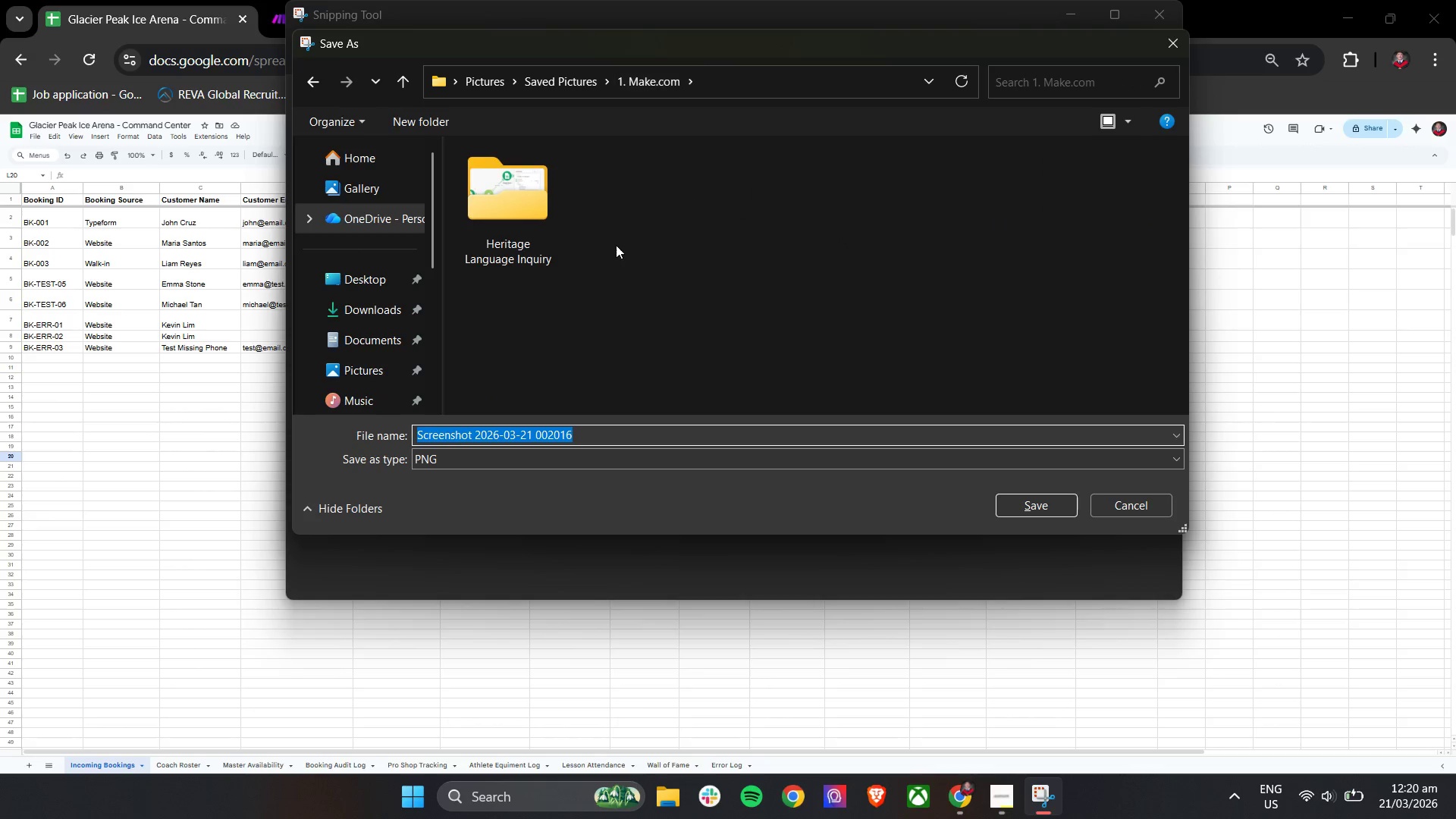 
right_click([626, 238])
 